 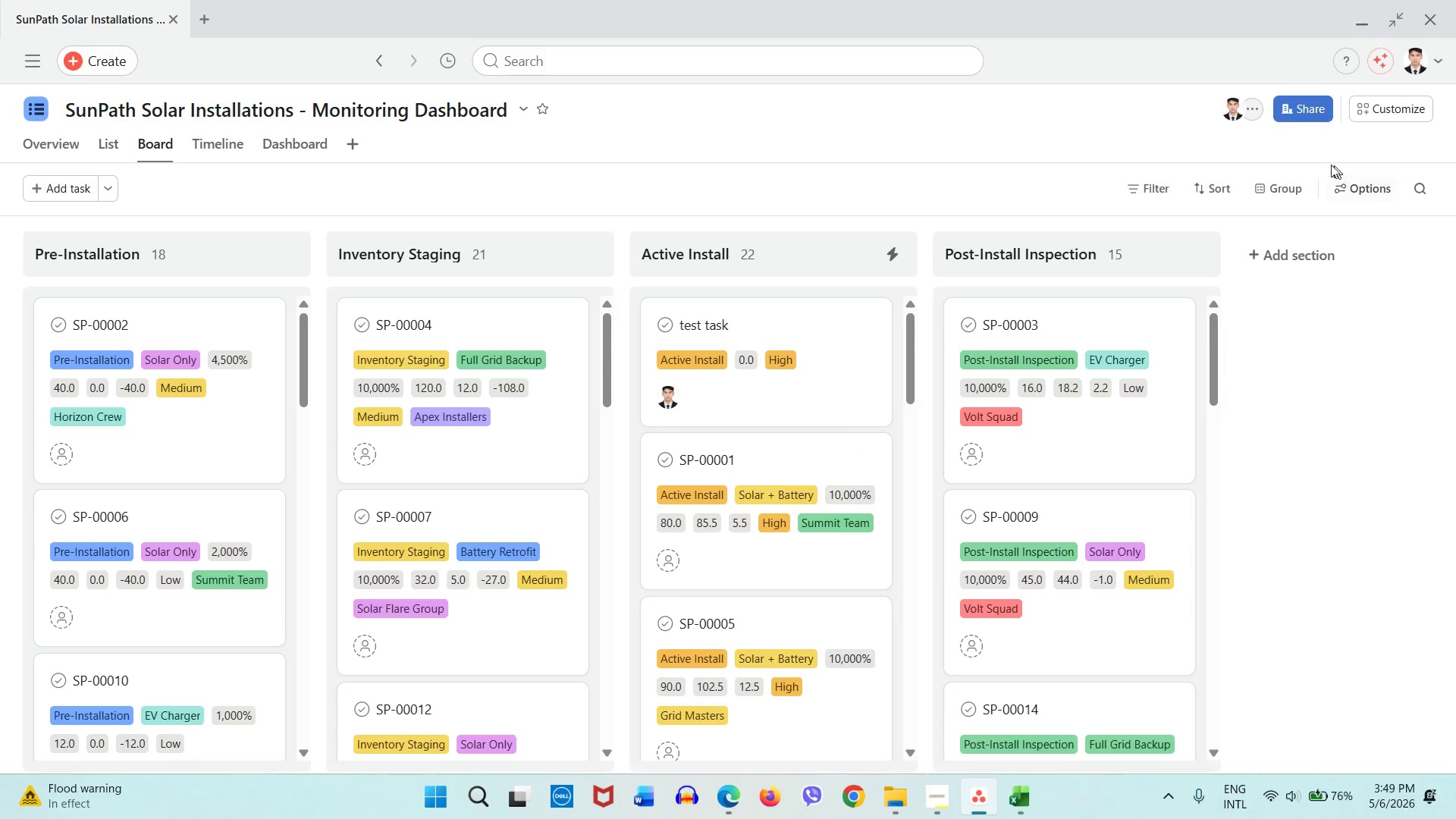 
scroll: coordinate [855, 394], scroll_direction: up, amount: 4.0
 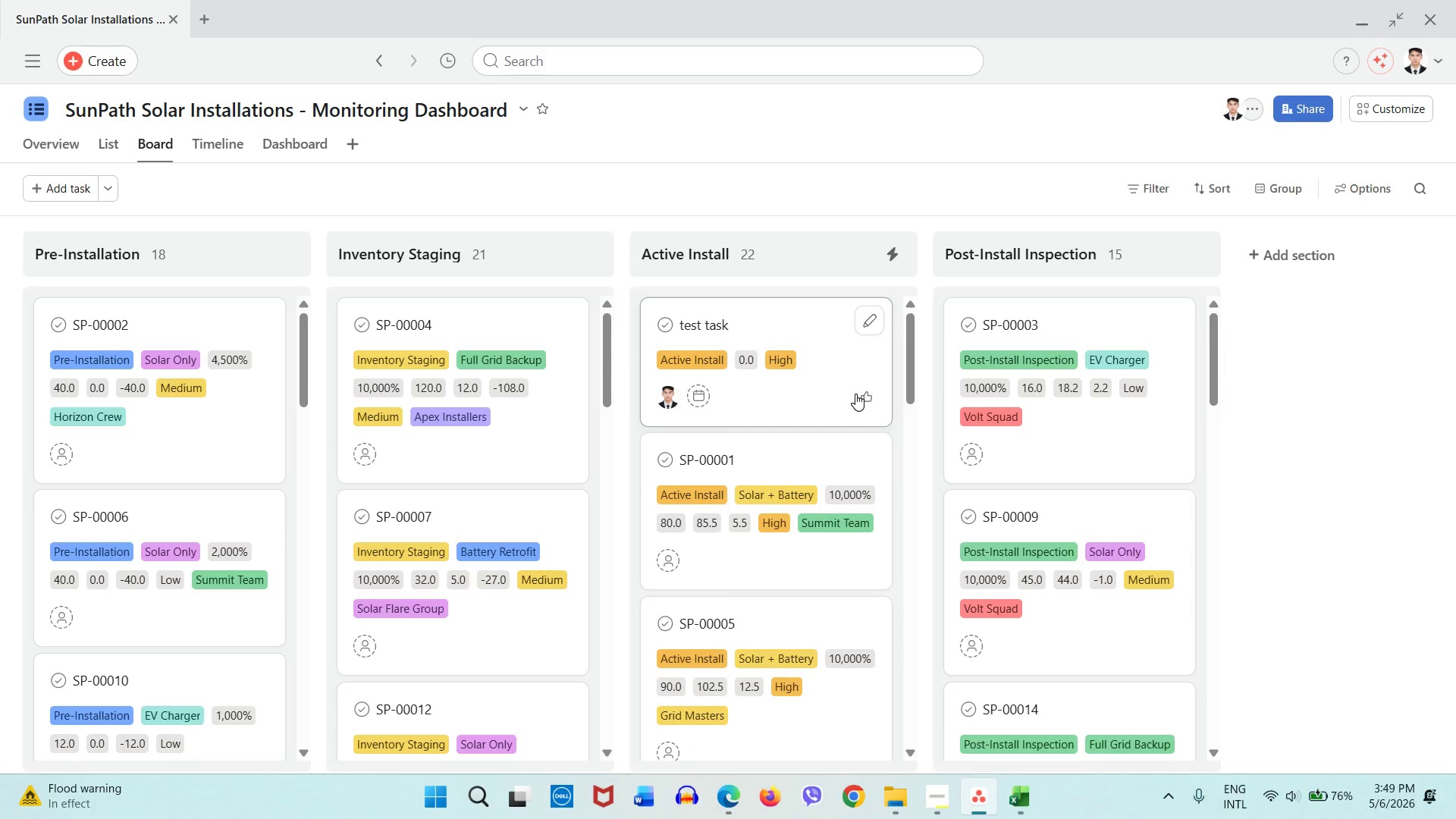 
wait(9.63)
 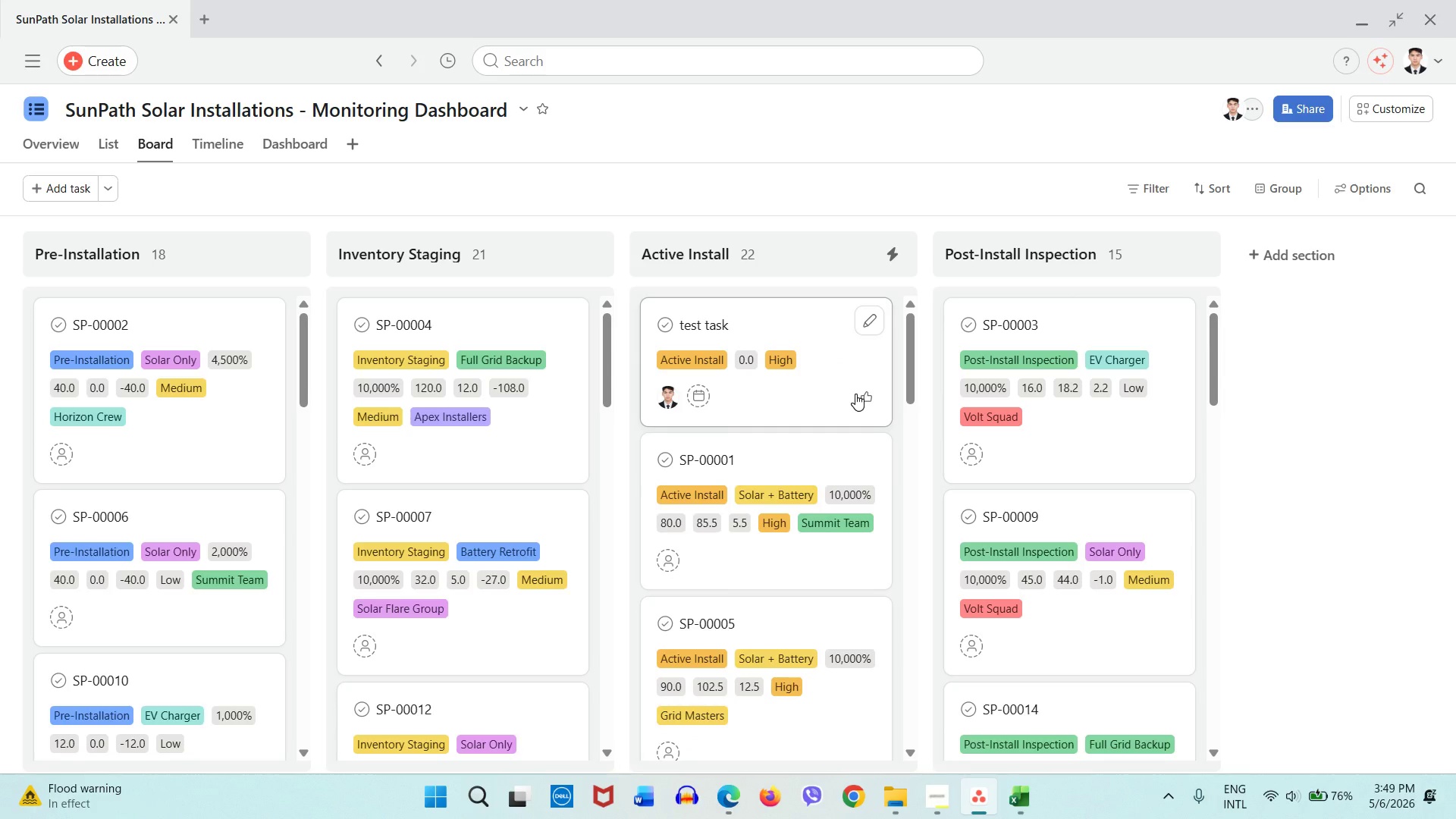 
left_click([1383, 110])
 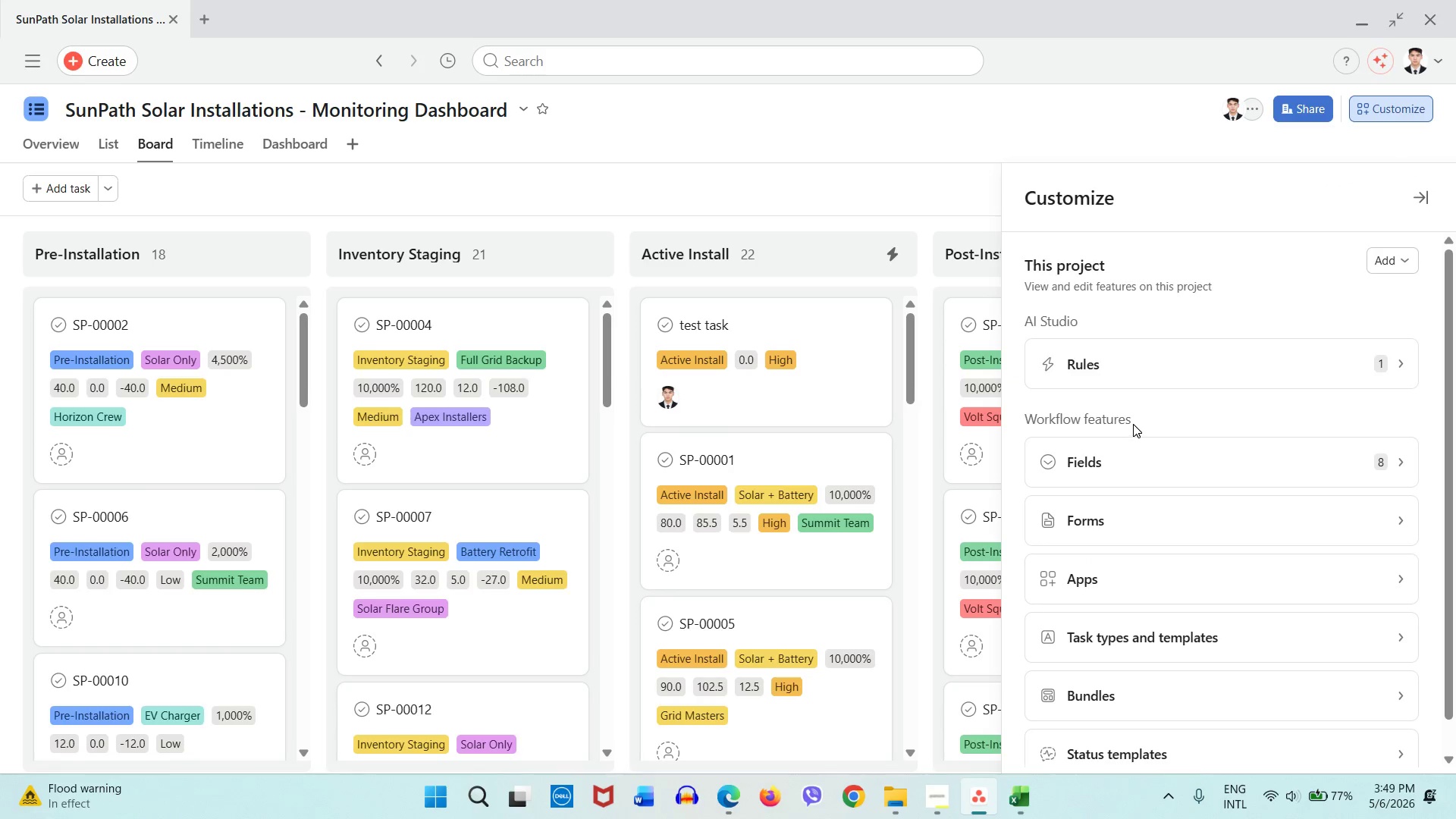 
left_click([1151, 378])
 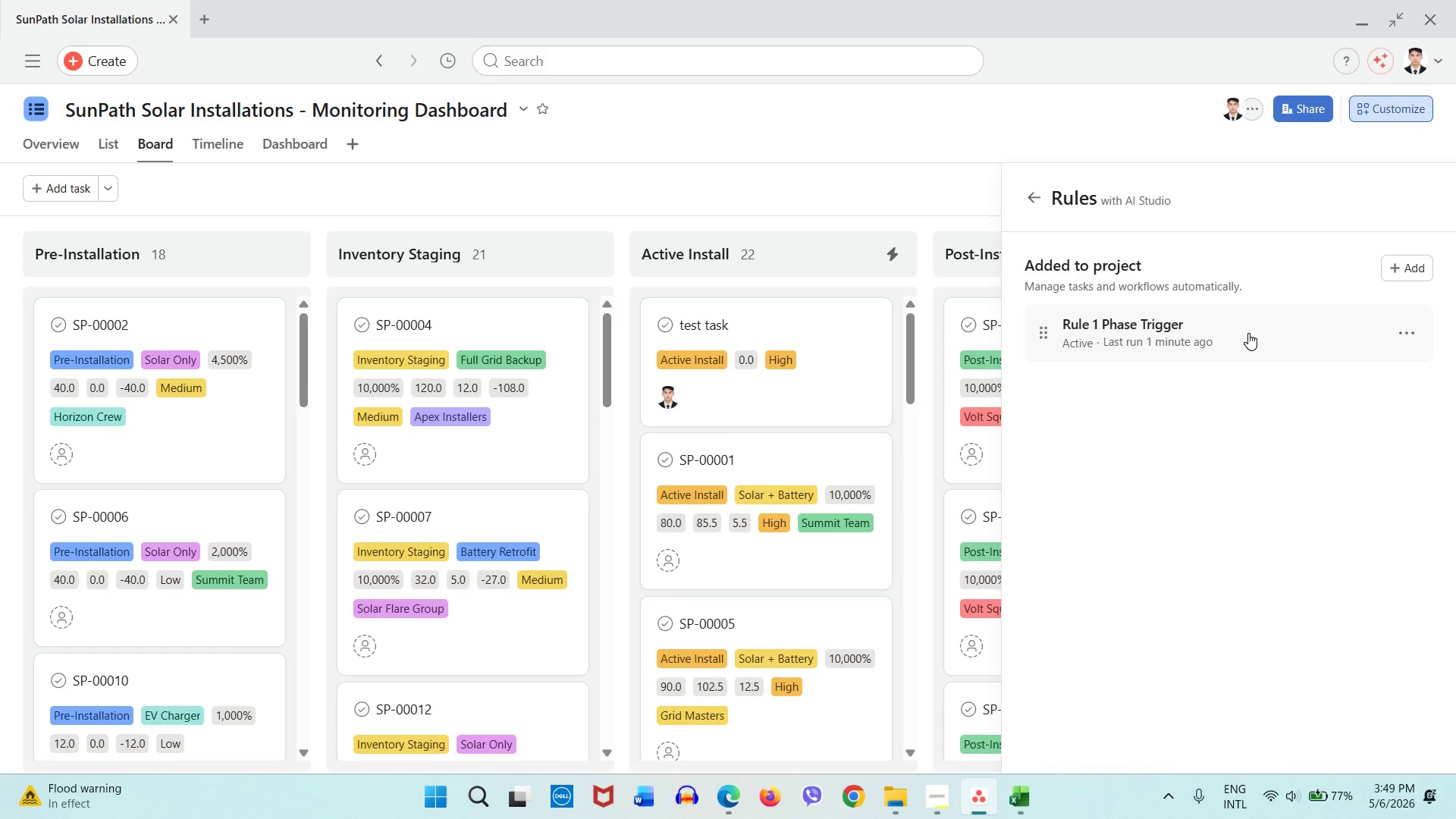 
wait(9.64)
 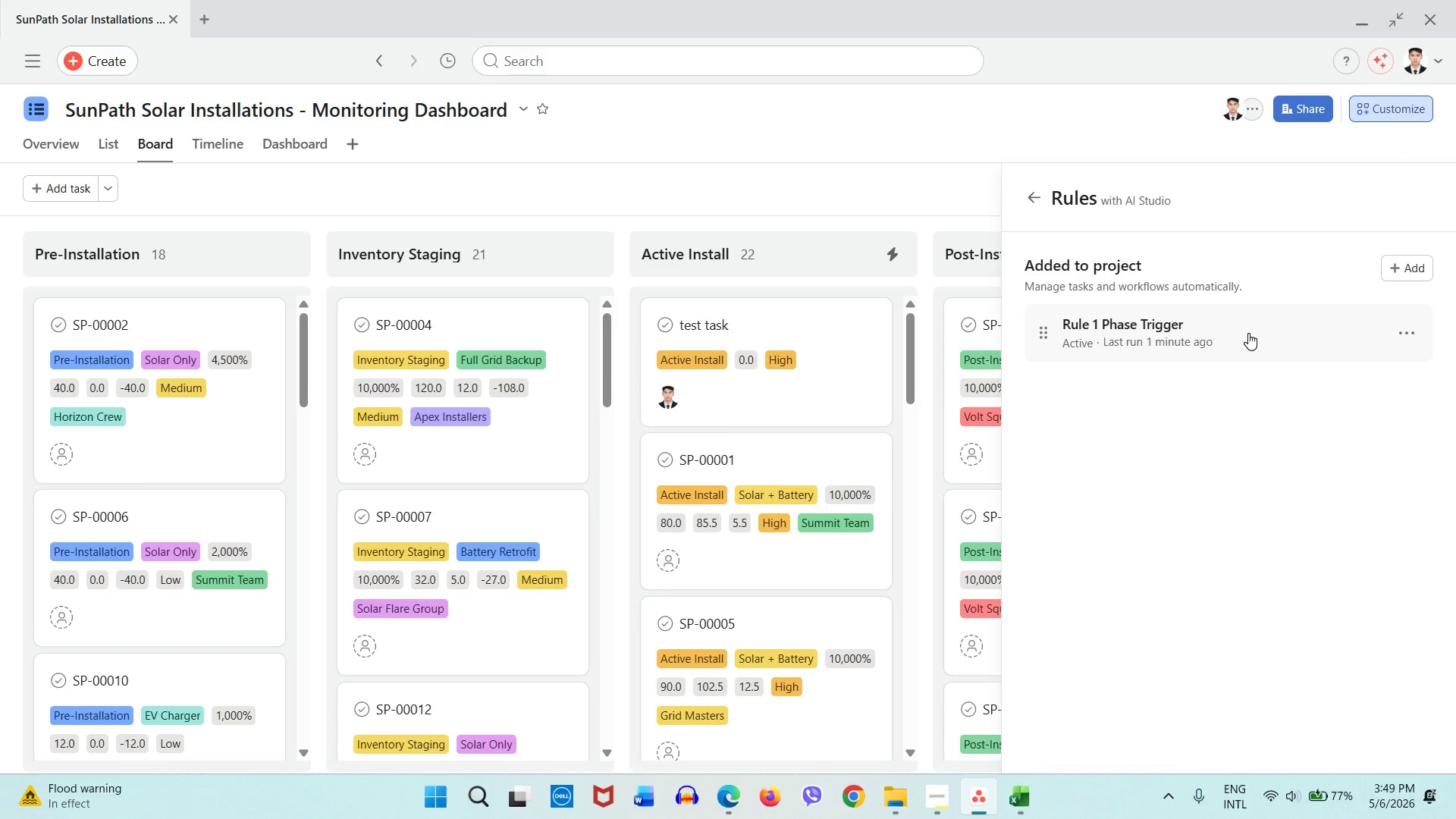 
left_click([1395, 271])
 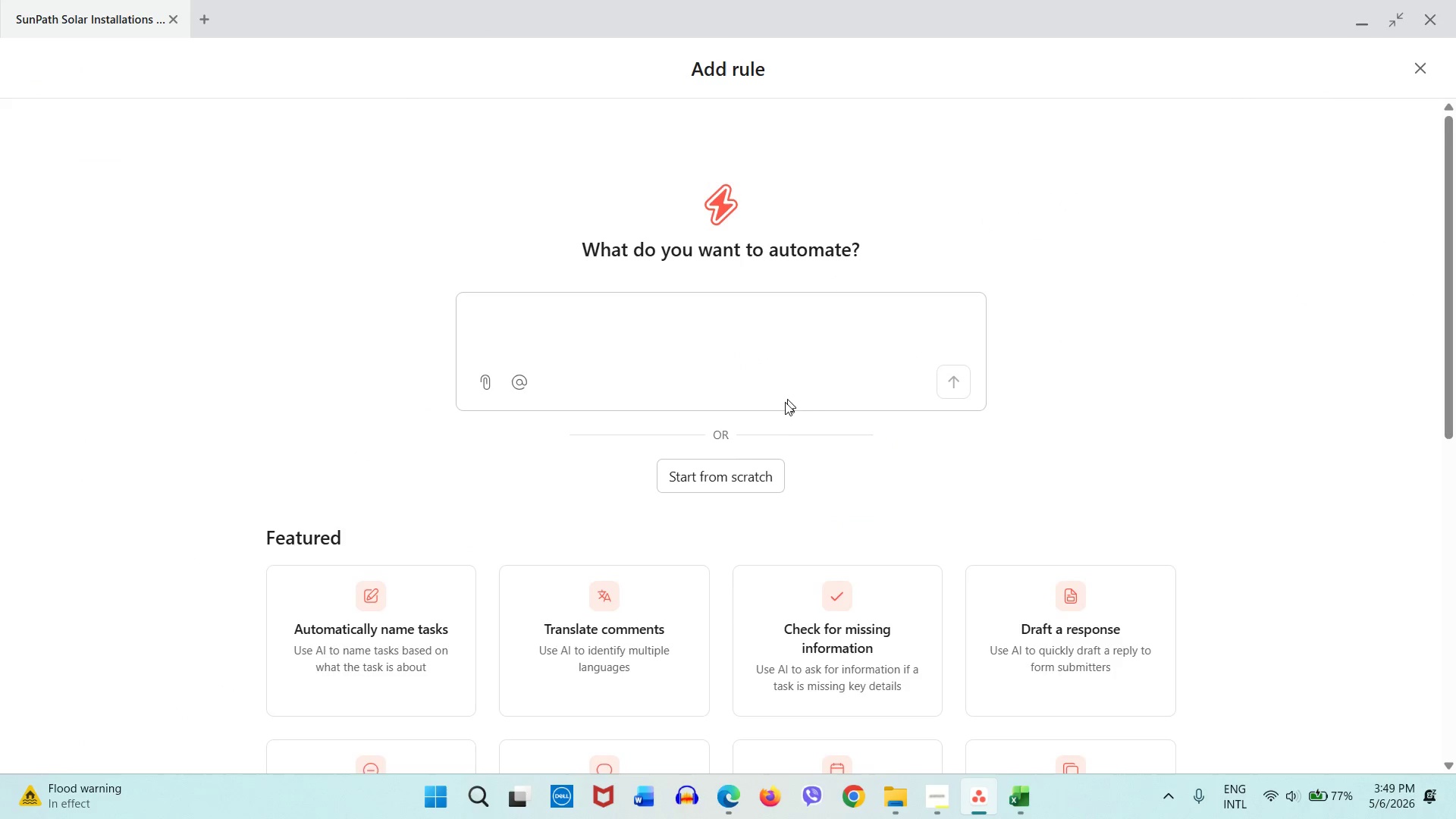 
left_click([748, 471])
 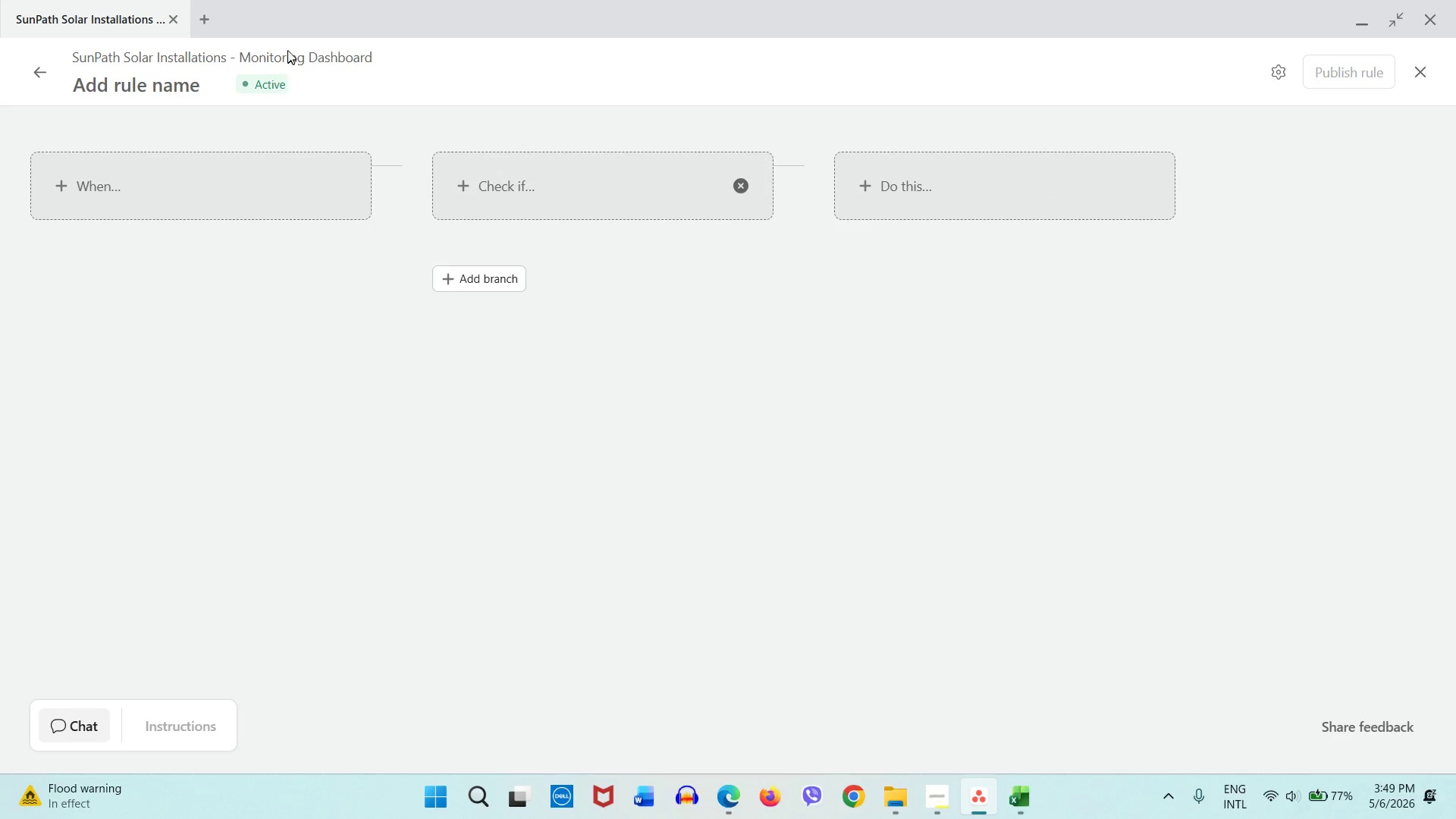 
left_click([168, 77])
 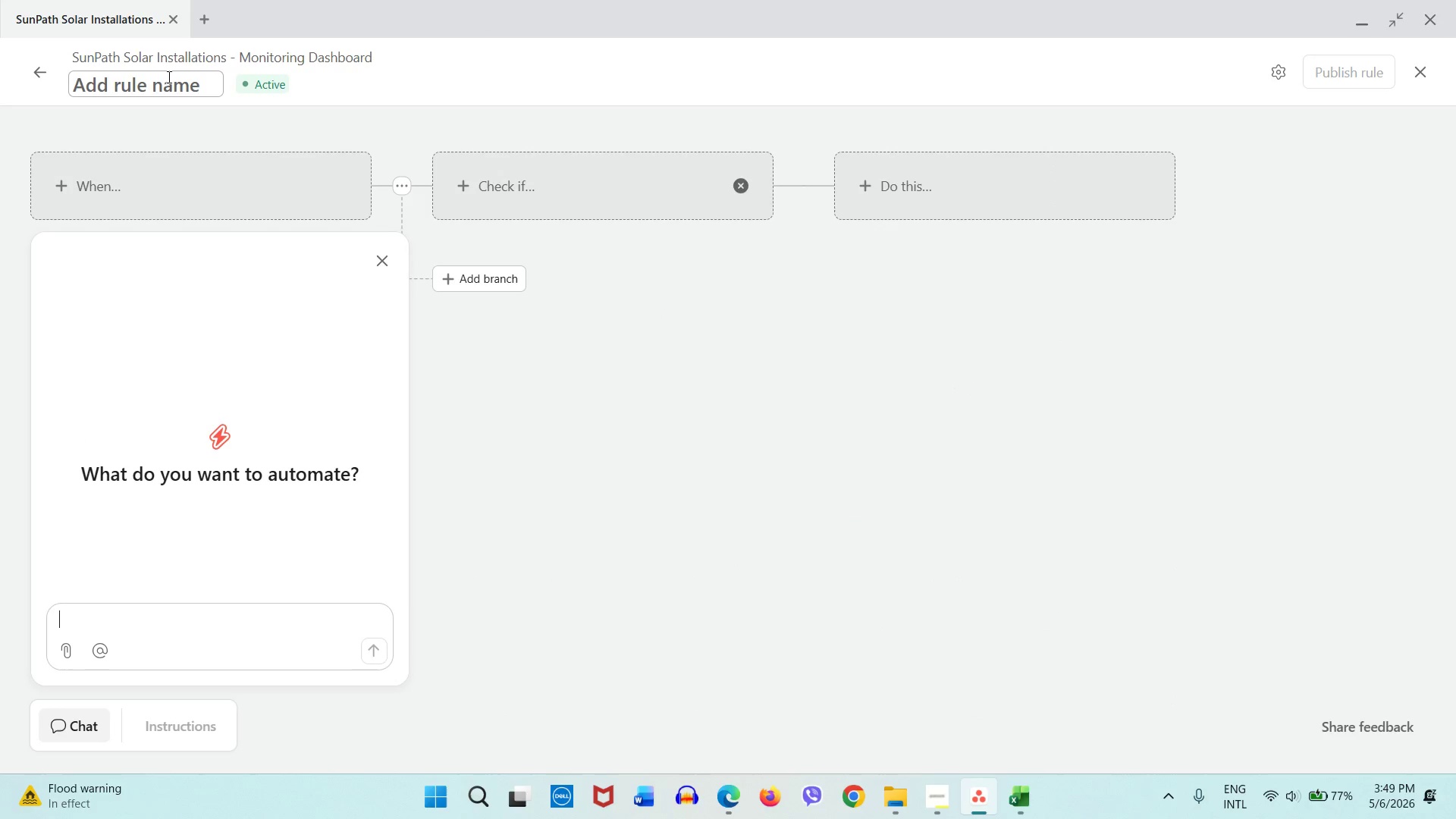 
key(Shift+ShiftLeft)
 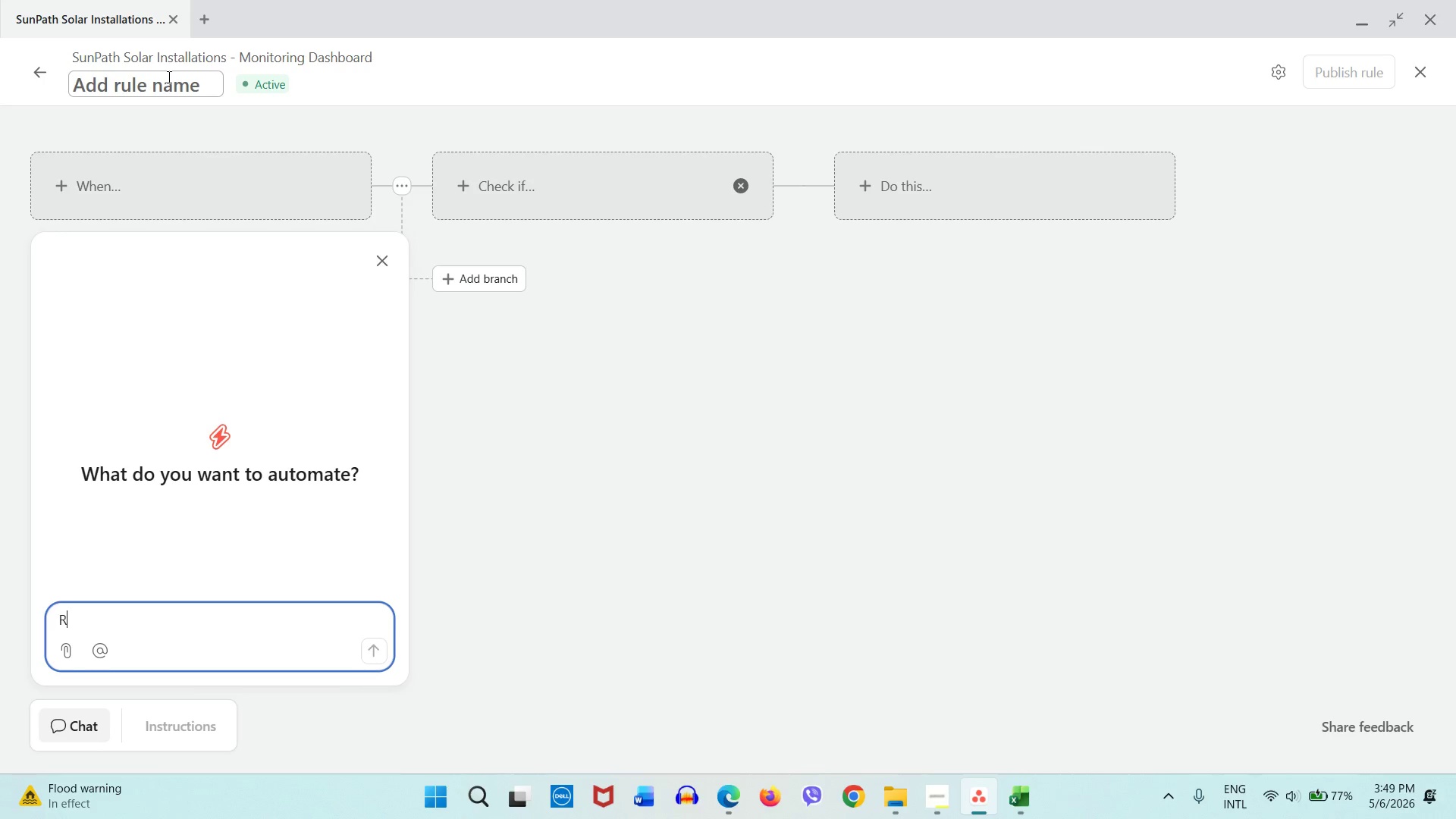 
key(Shift+R)
 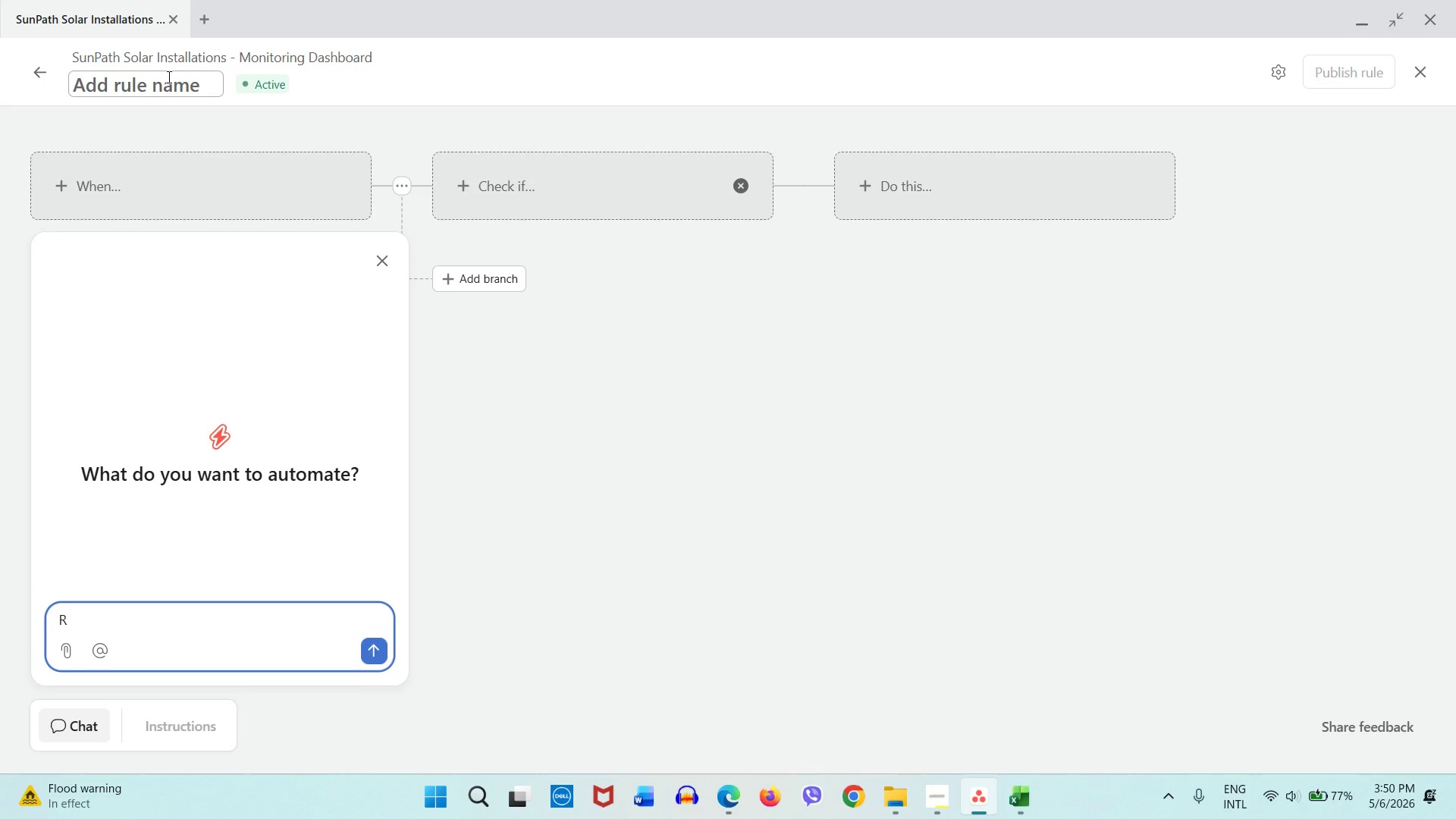 
key(Backspace)
 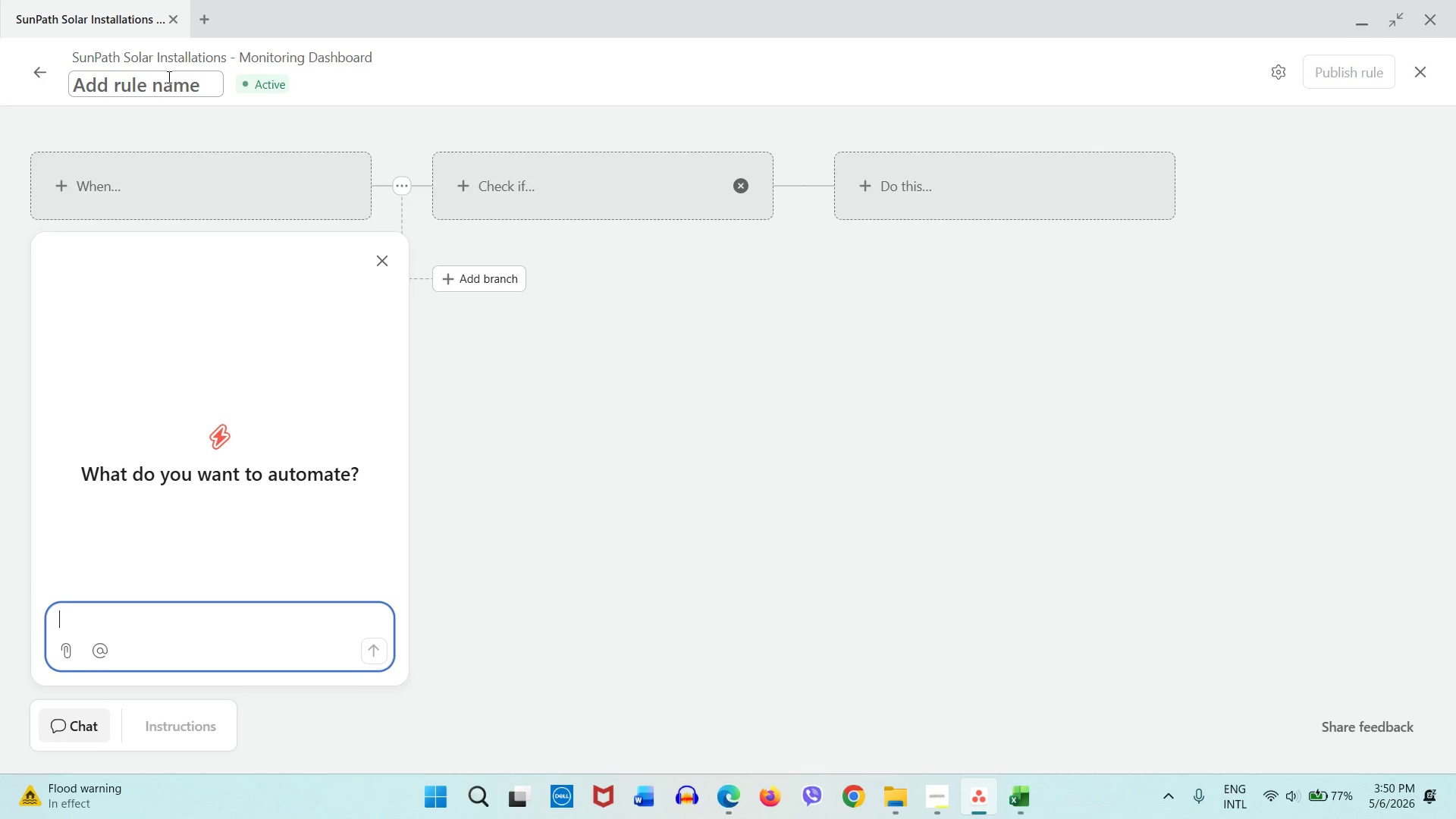 
left_click([168, 77])
 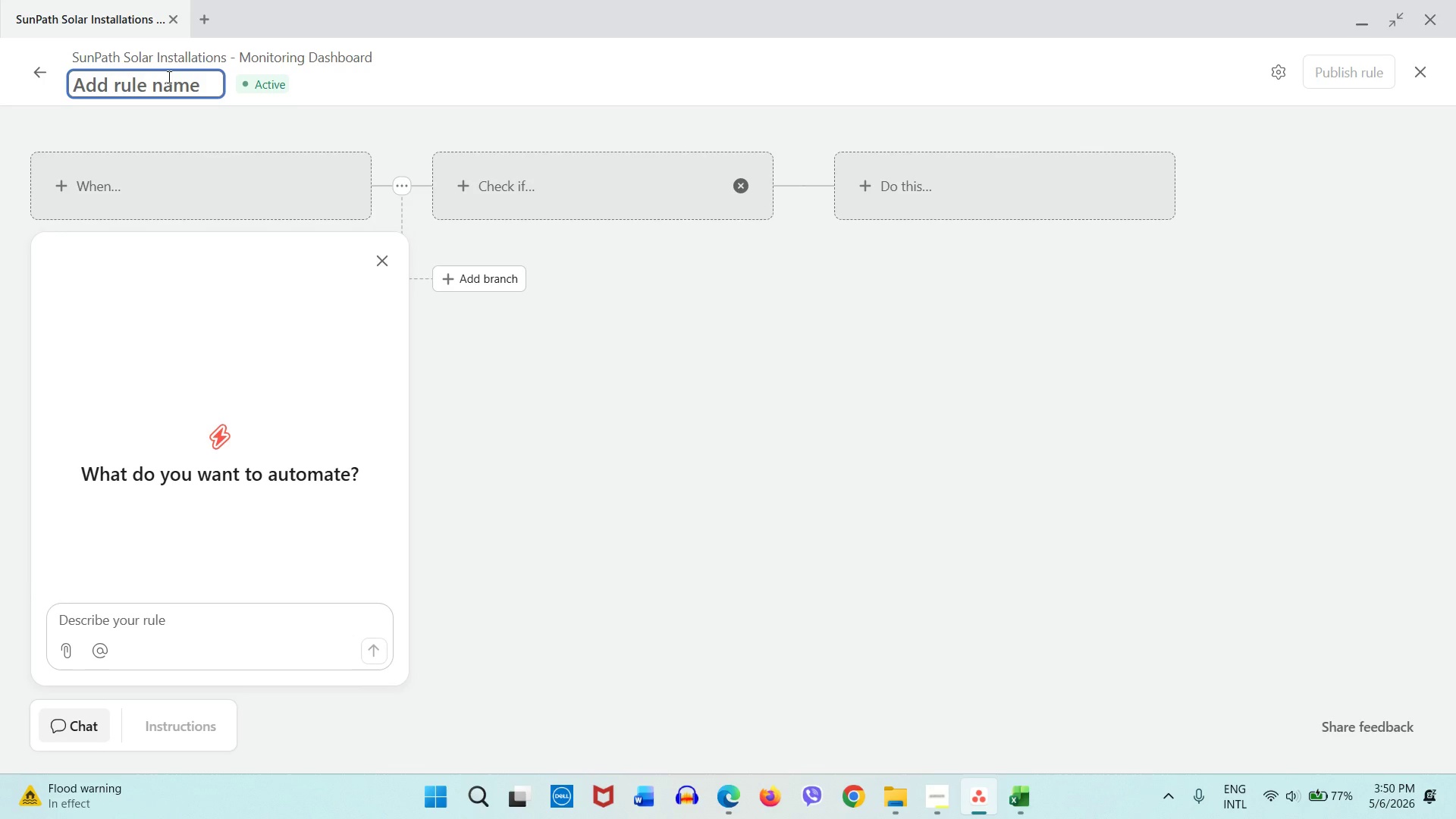 
type(Rule 2 Readiness Triggr)
 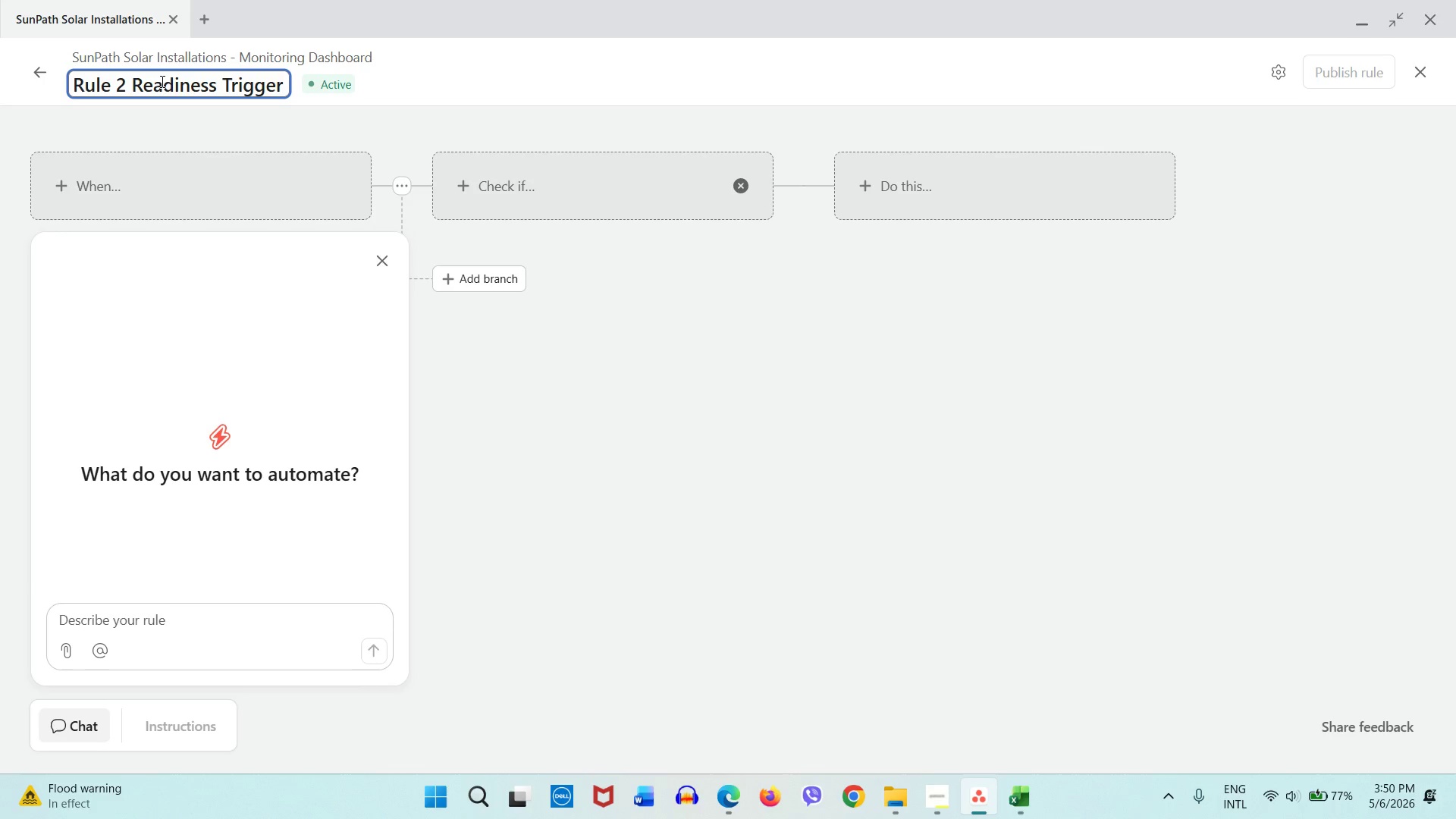 
 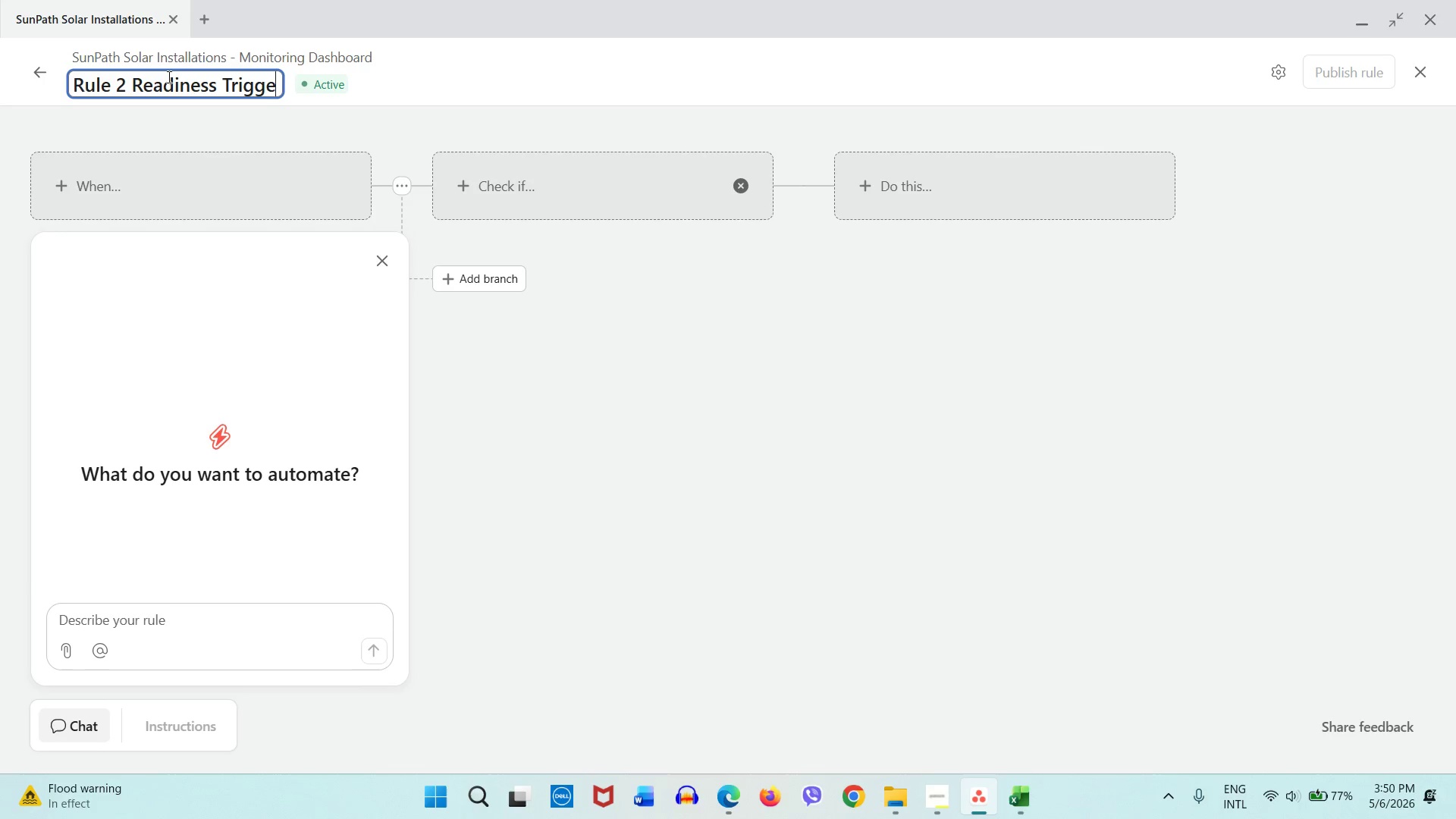 
hold_key(key=E, duration=0.34)
 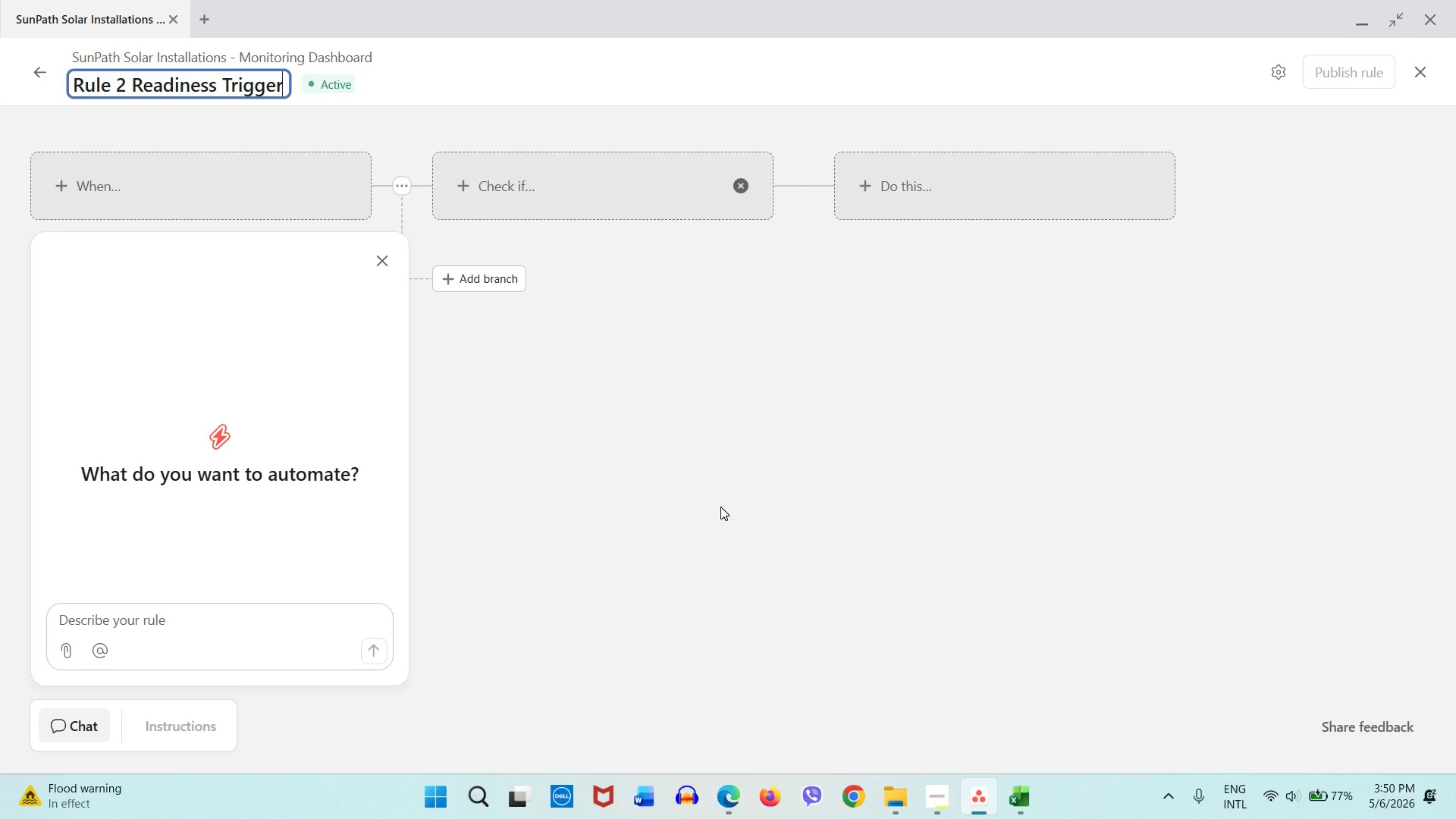 
left_click([738, 495])
 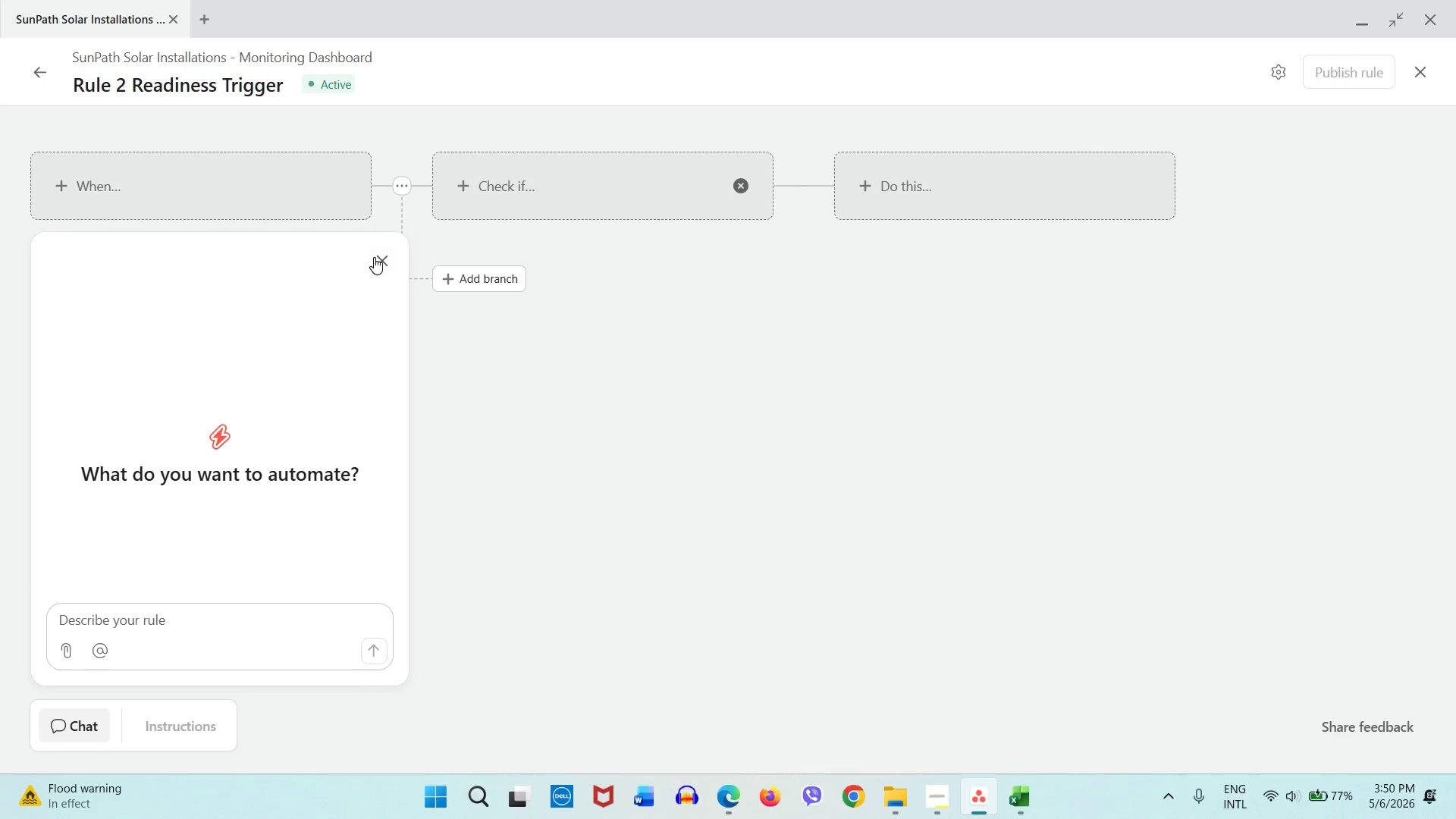 
left_click([375, 257])
 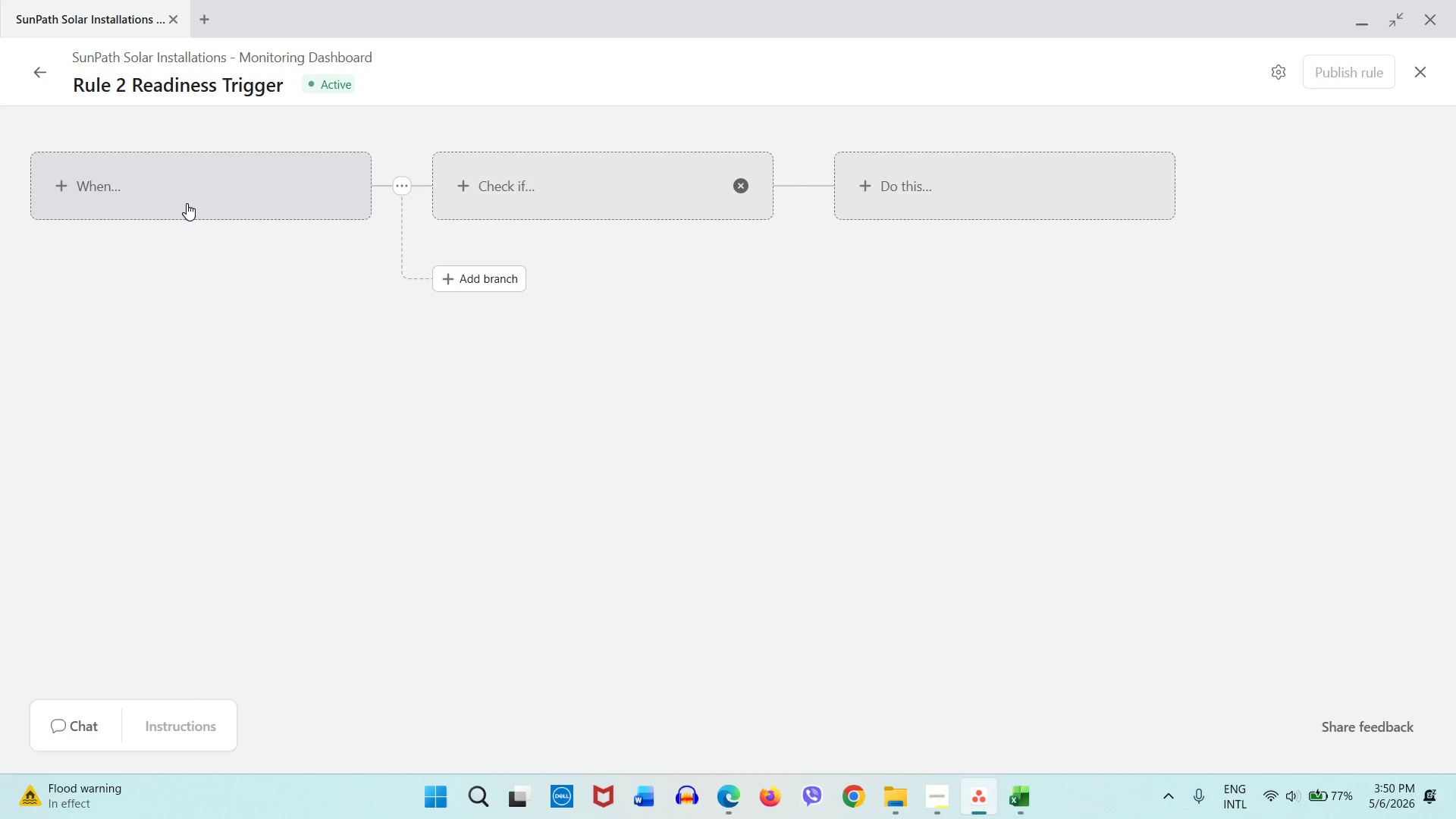 
left_click([187, 203])
 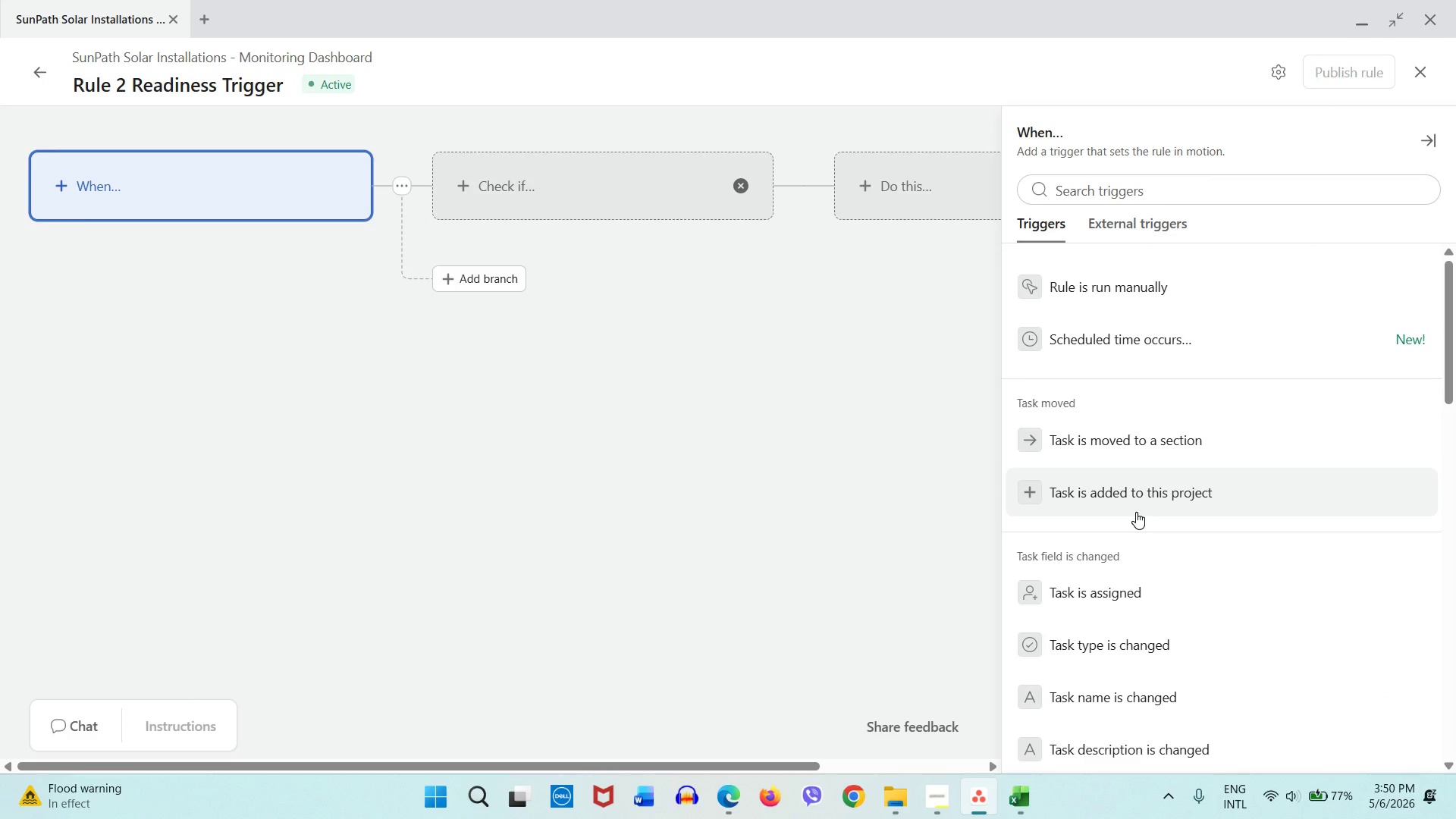 
left_click([1133, 197])
 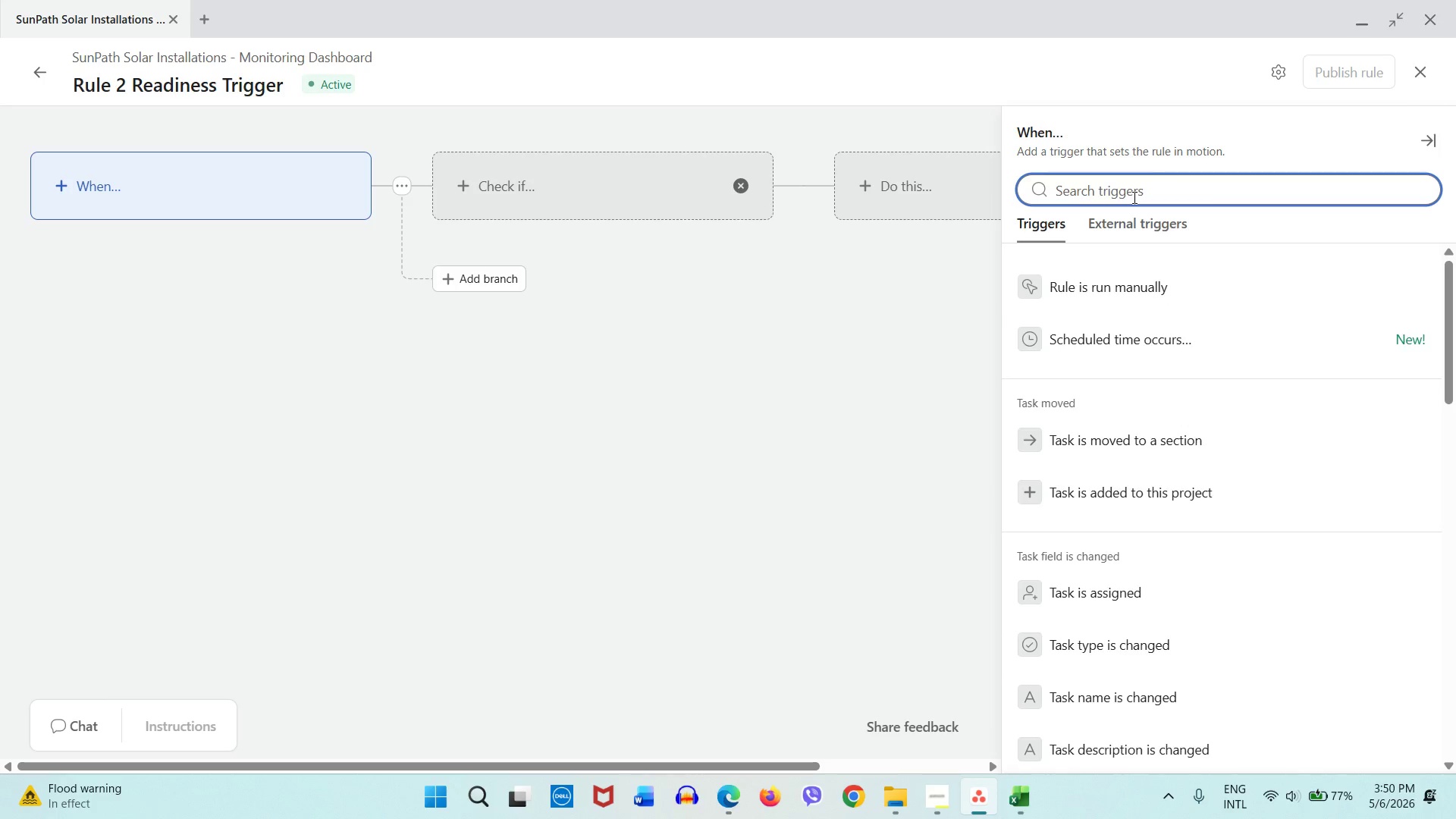 
type(change)
 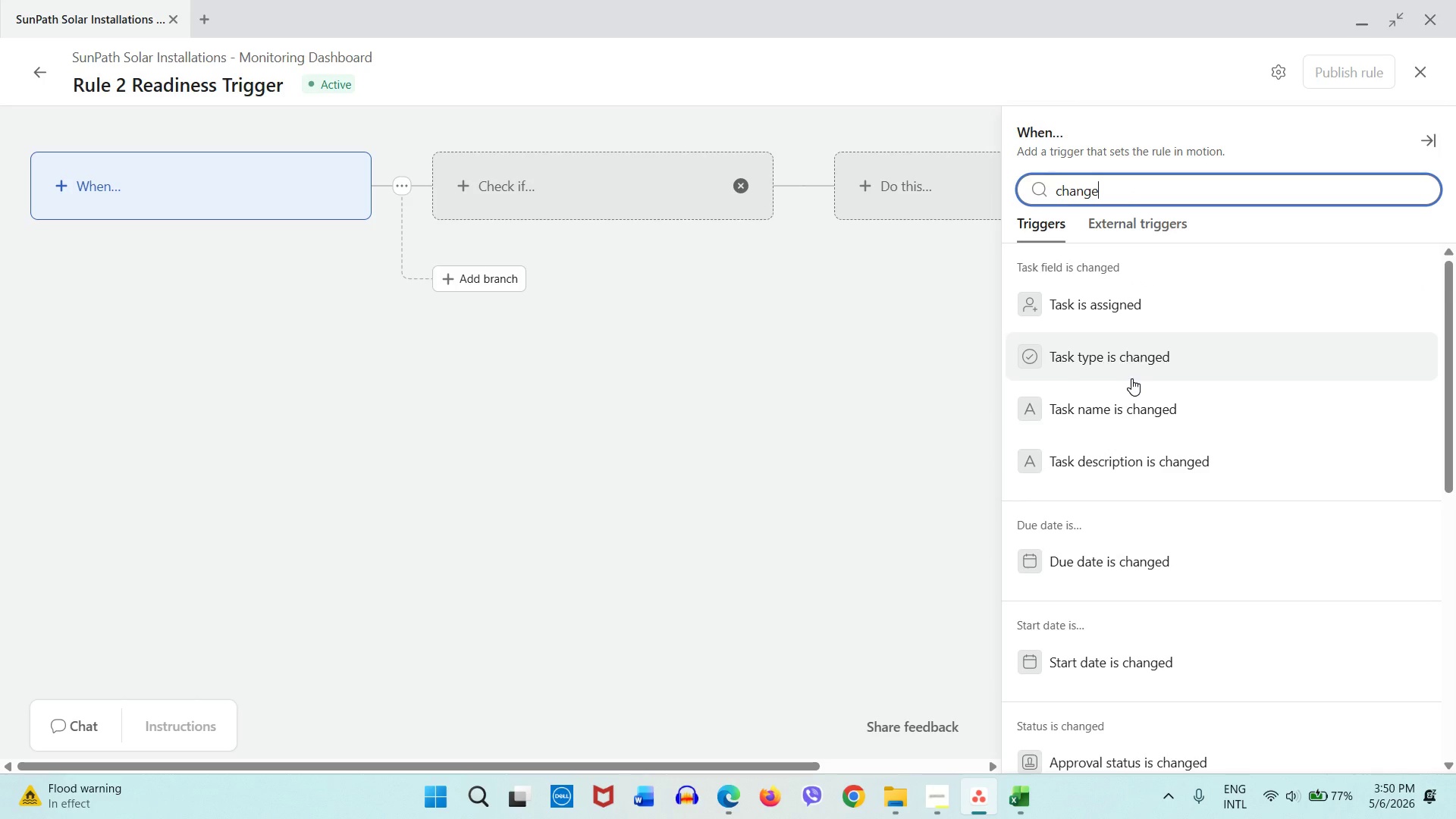 
wait(5.86)
 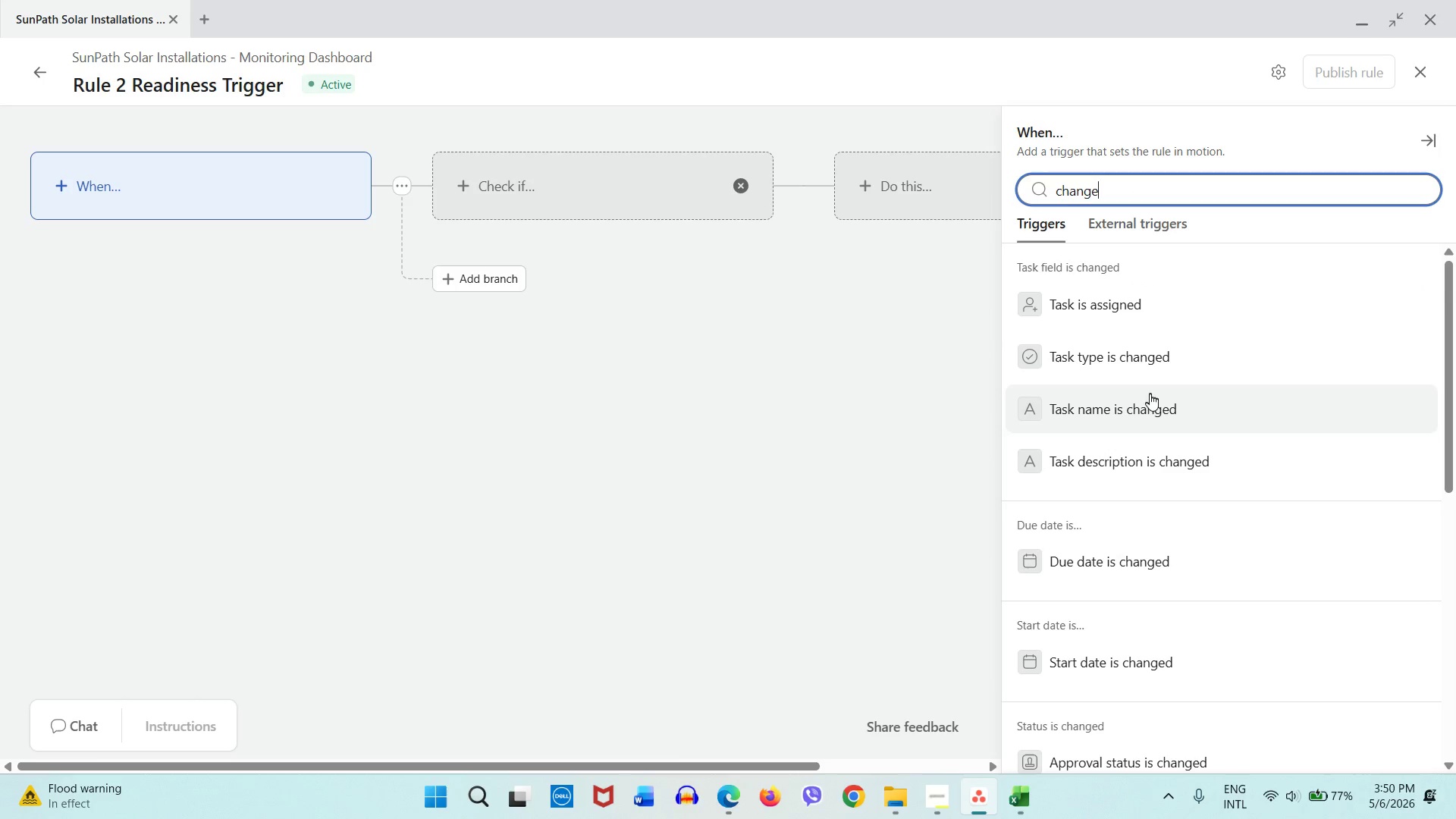 
left_click([1131, 378])
 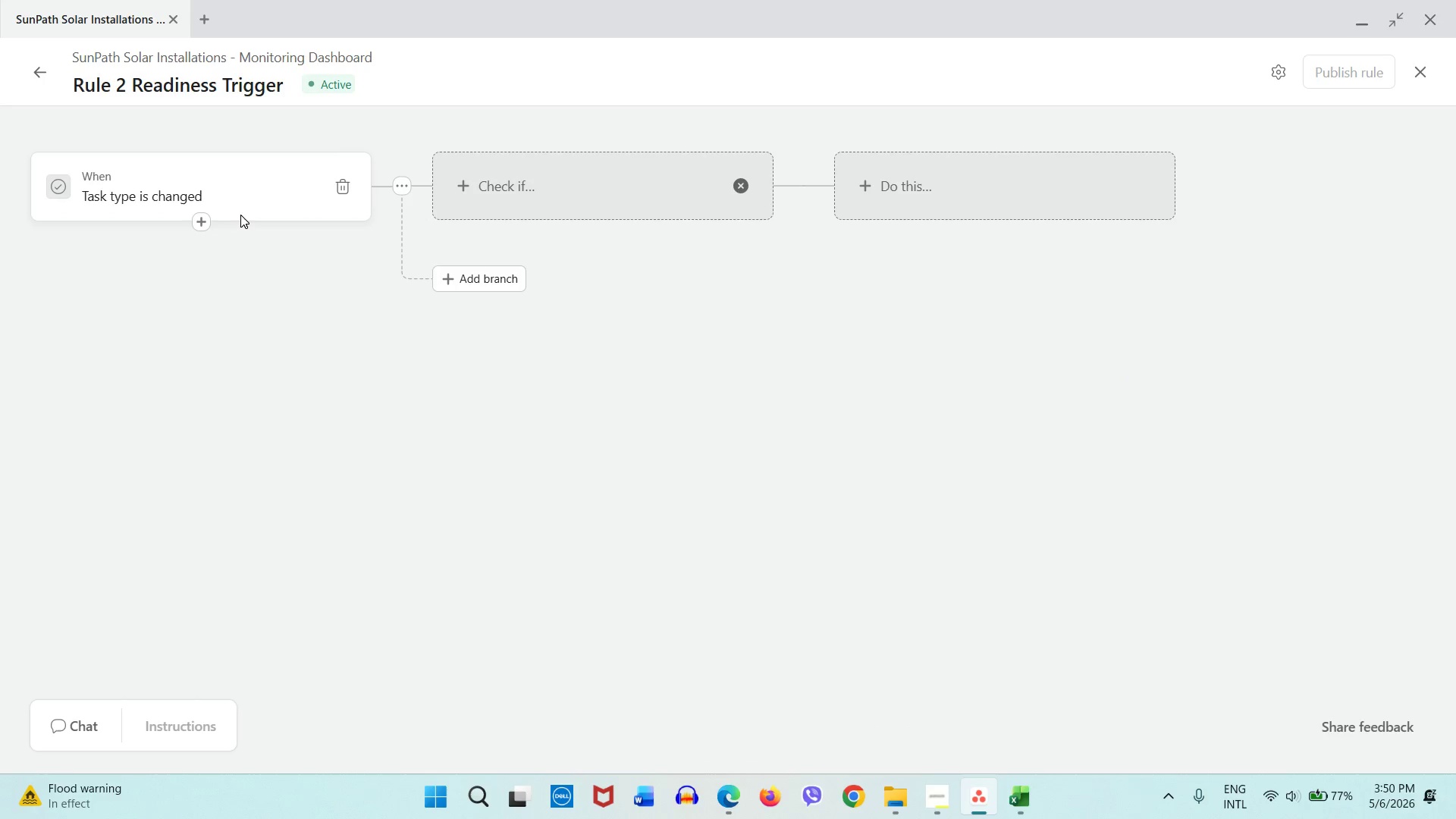 
left_click([237, 209])
 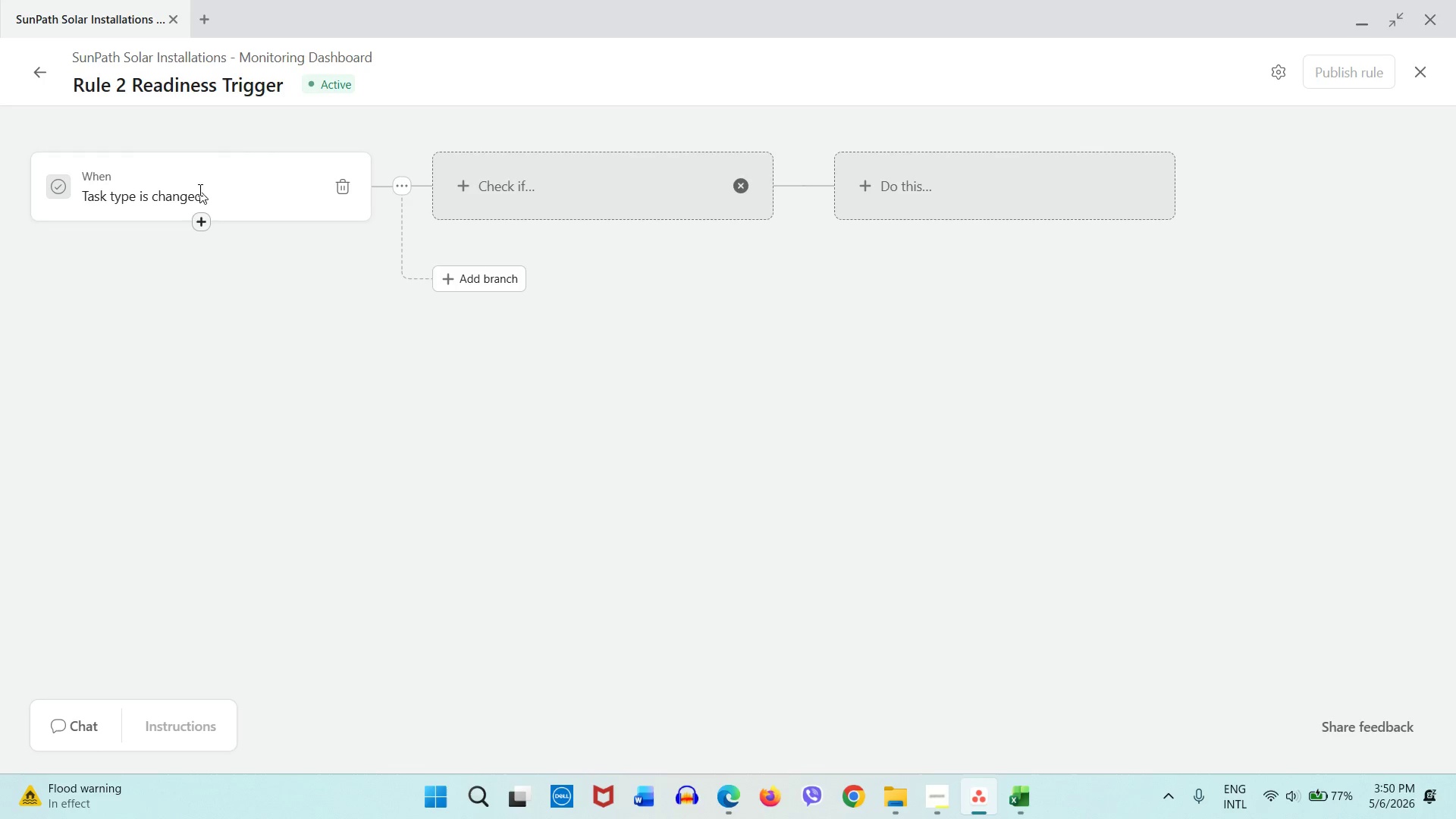 
left_click([340, 190])
 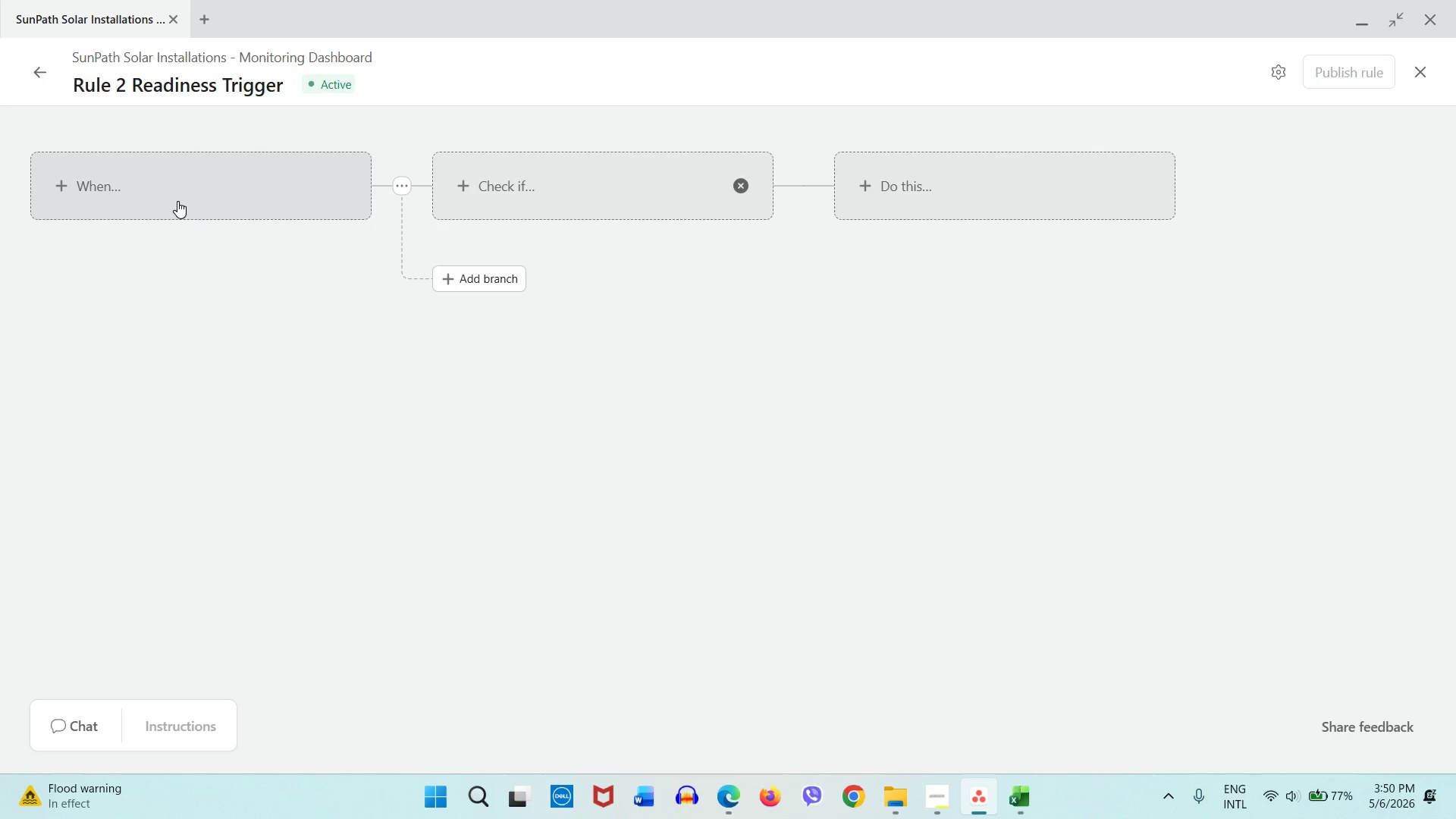 
left_click([177, 201])
 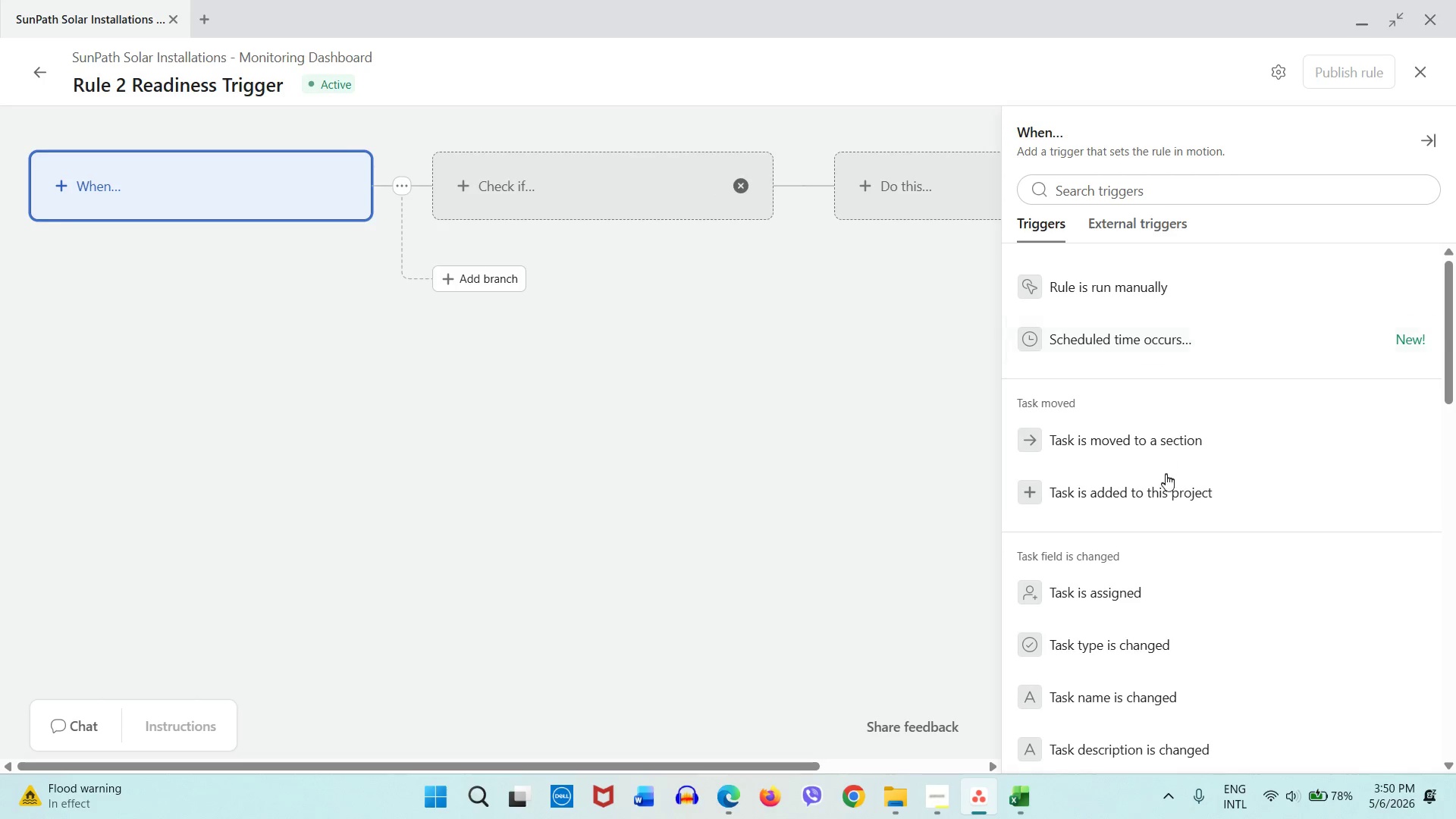 
scroll: coordinate [1169, 473], scroll_direction: down, amount: 2.0
 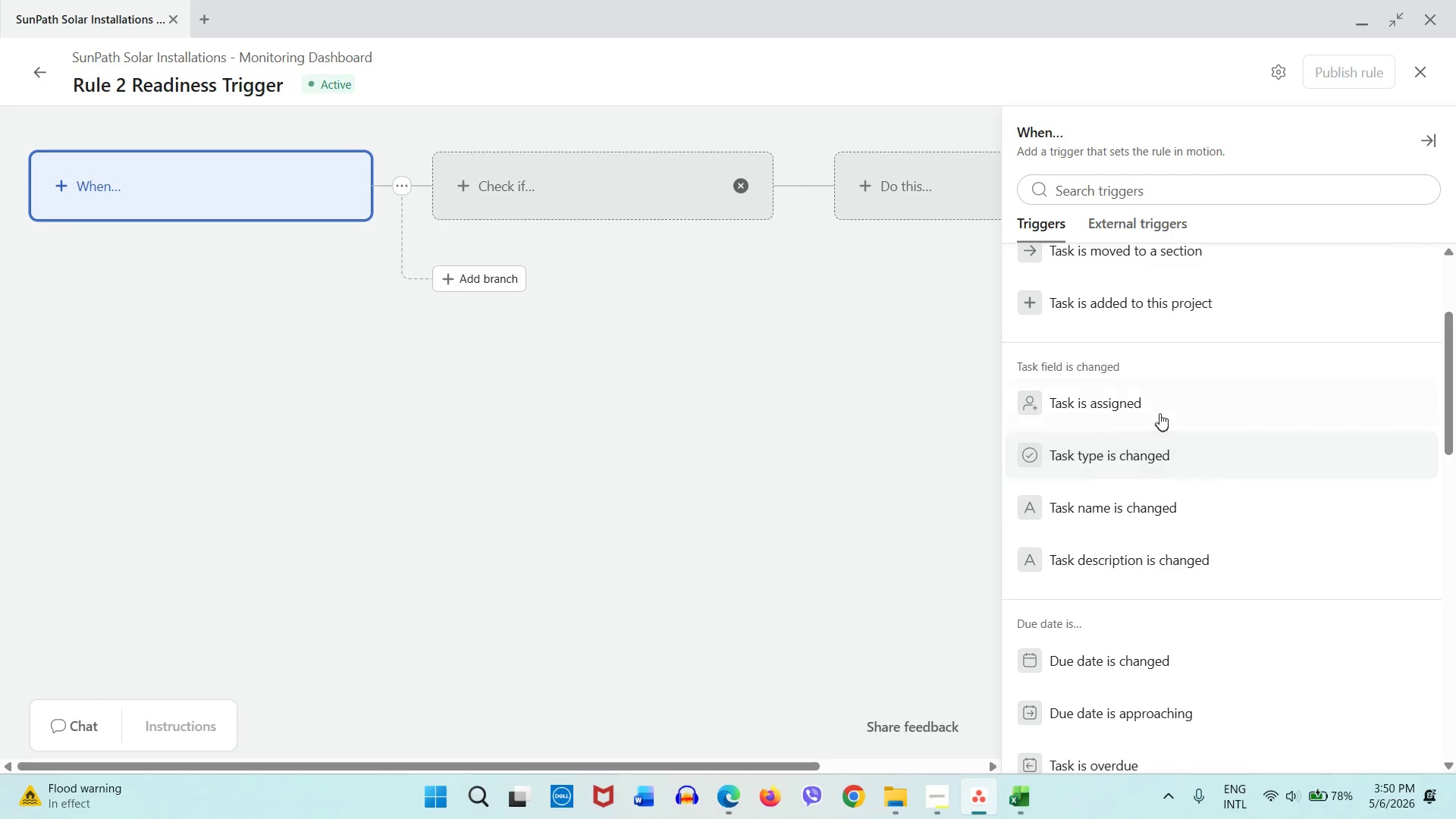 
left_click([1159, 413])
 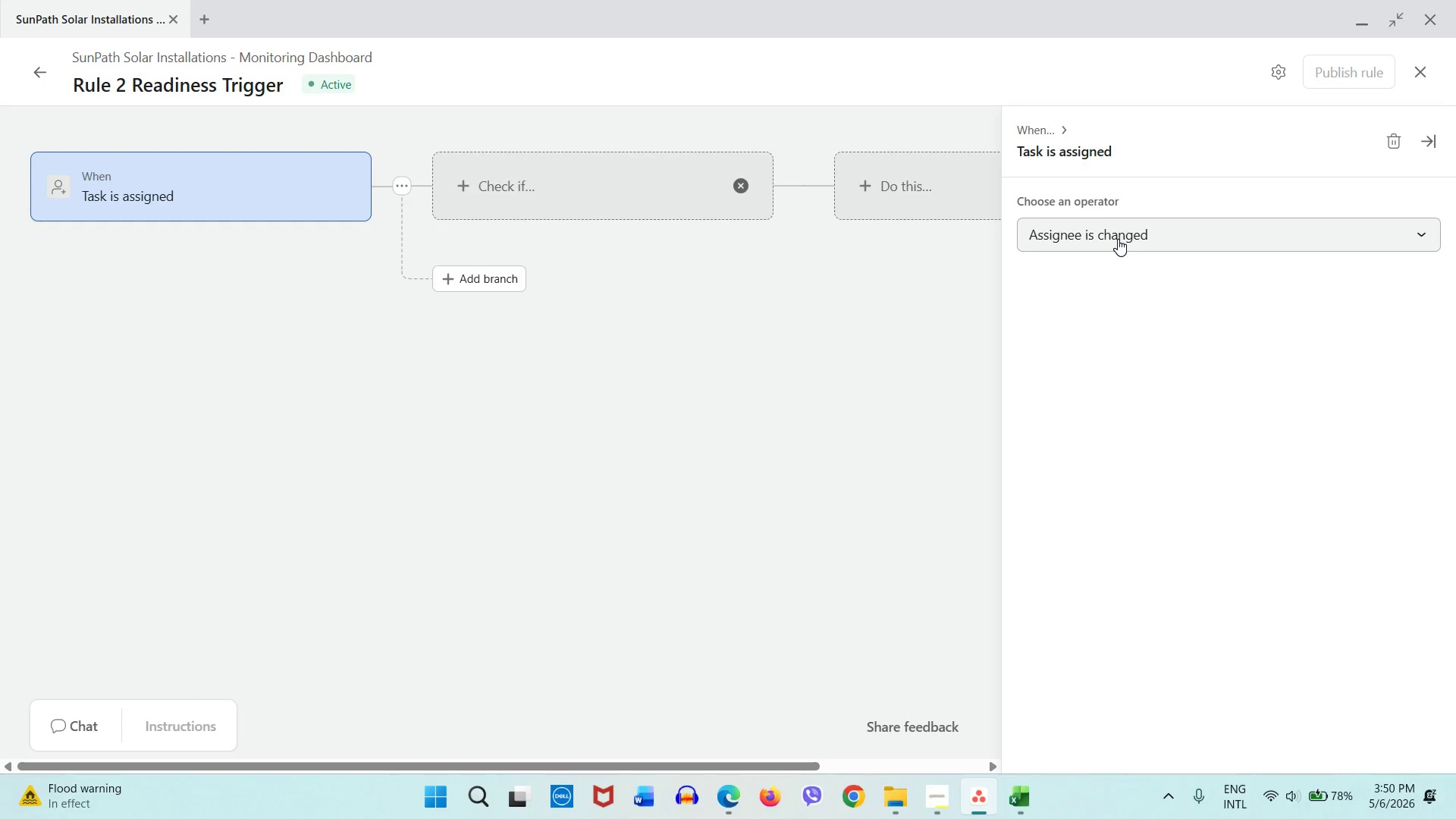 
left_click([1118, 239])
 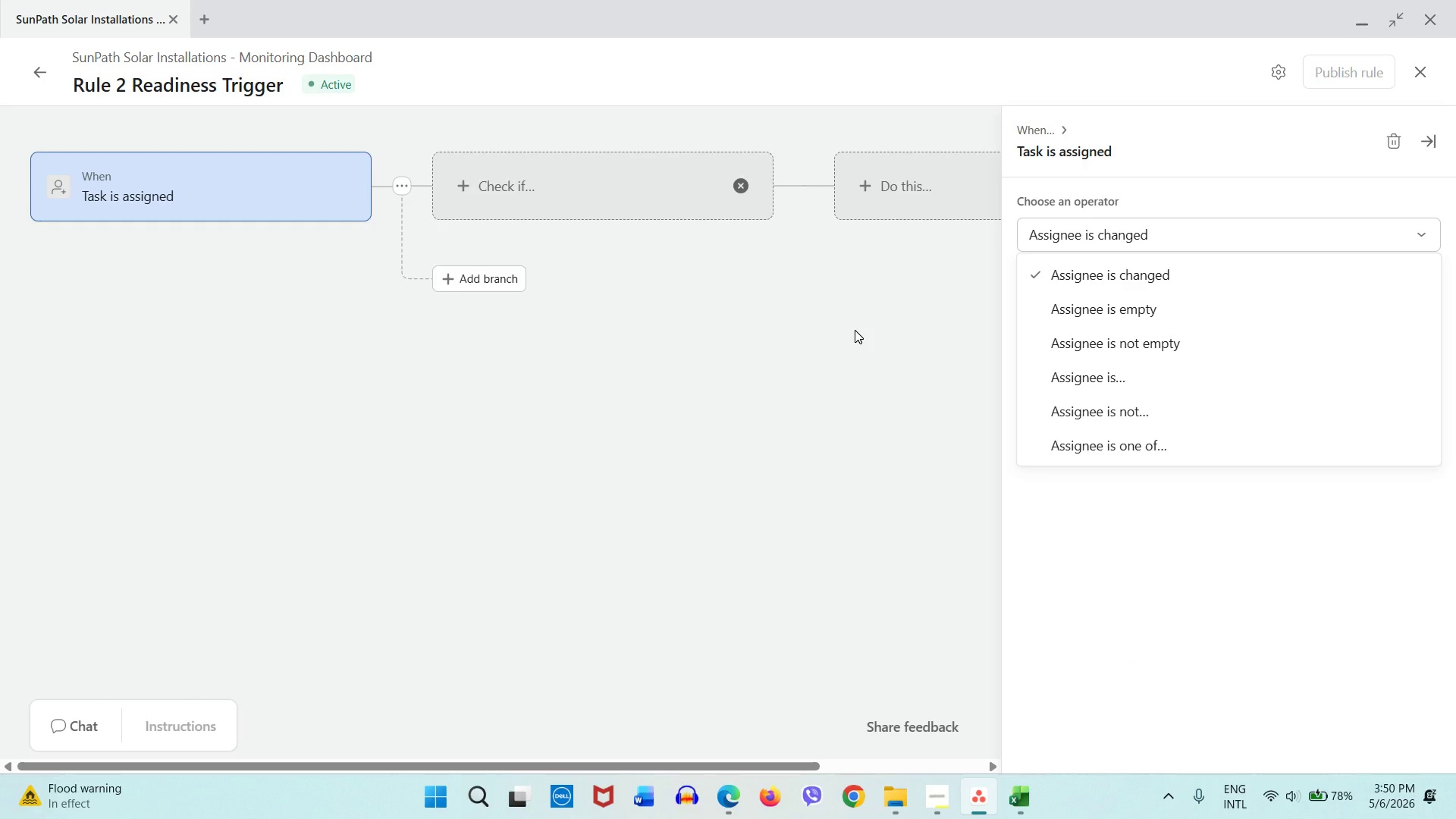 
left_click([855, 330])
 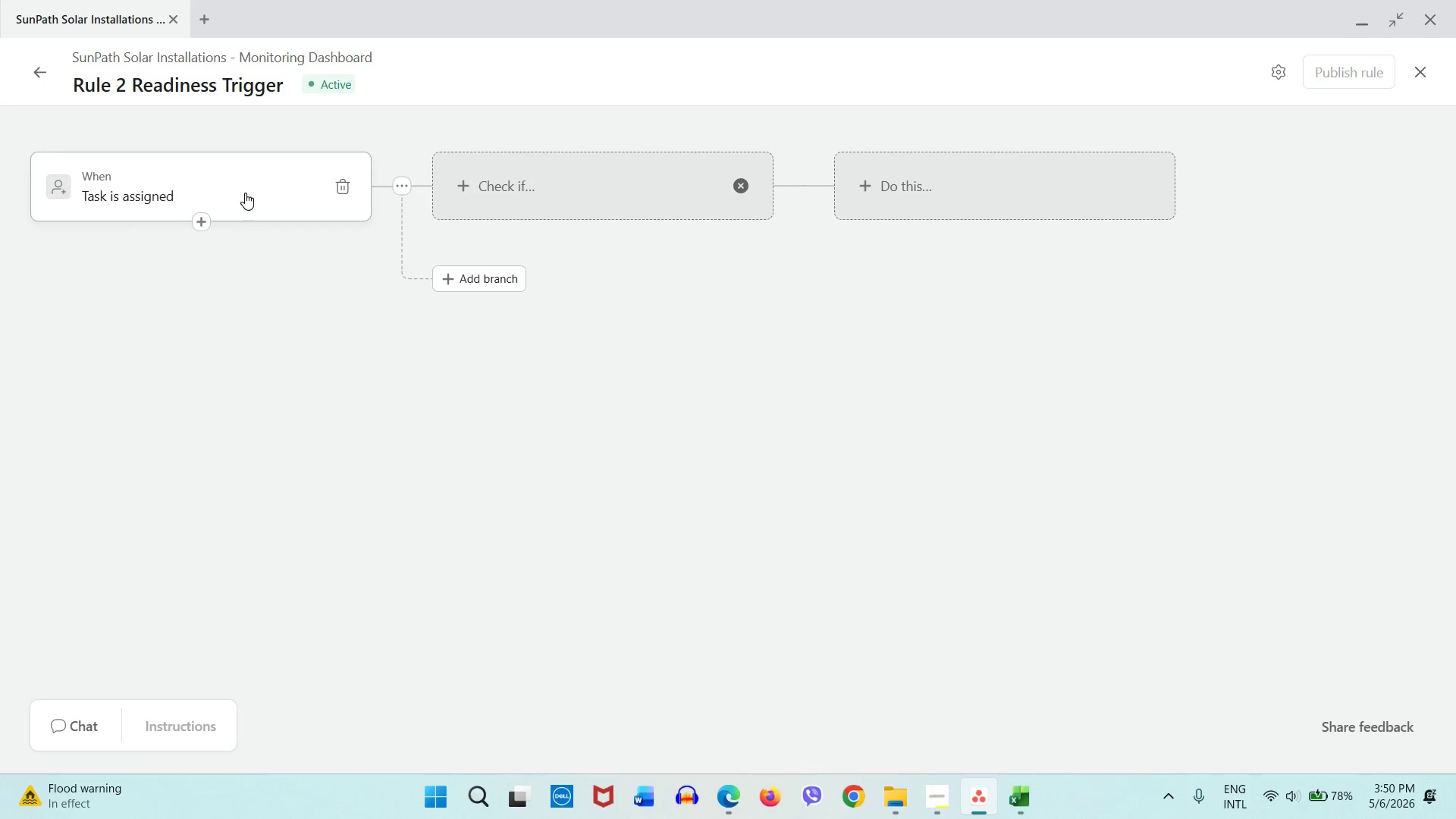 
left_click([245, 193])
 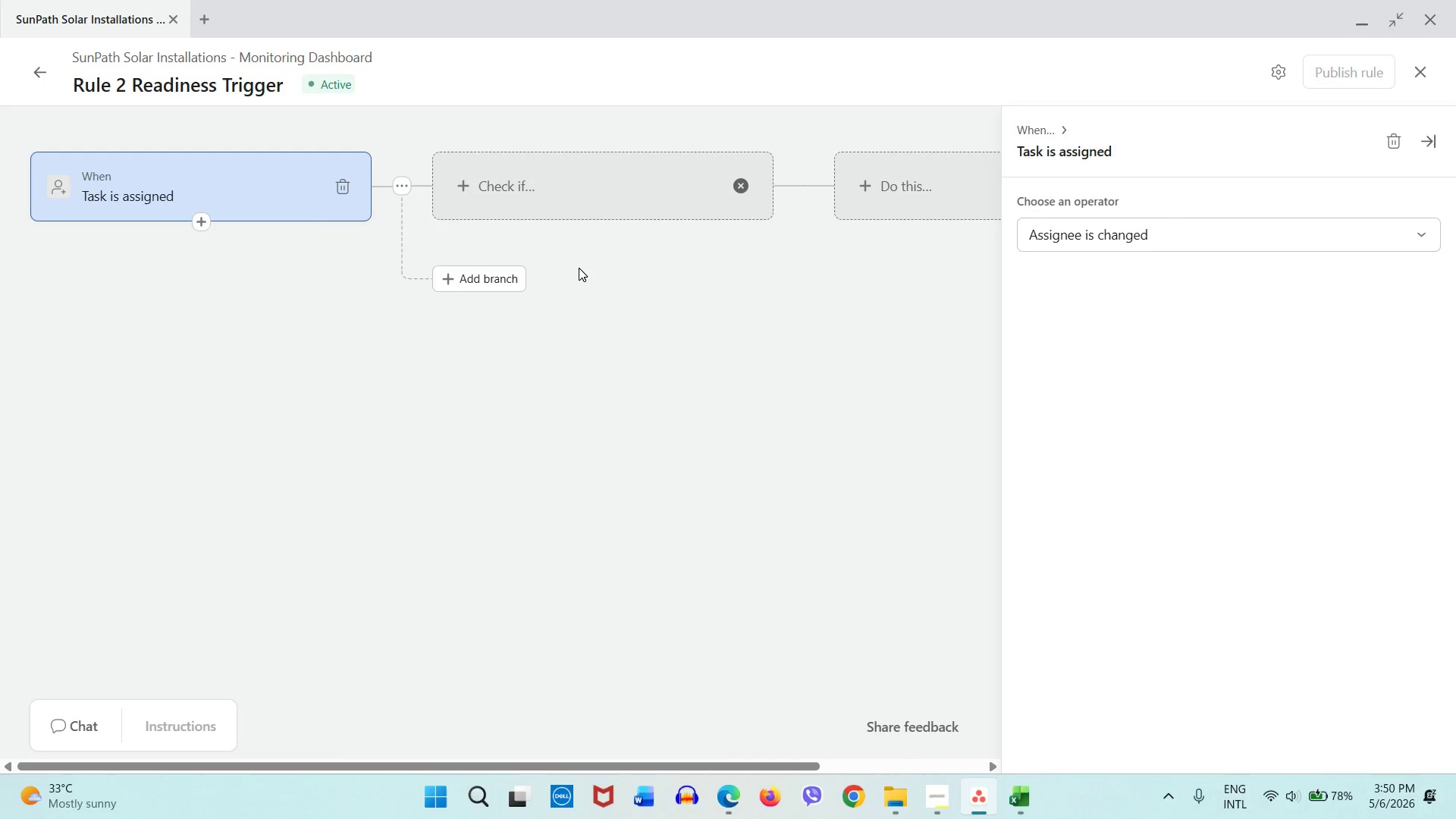 
left_click([610, 248])
 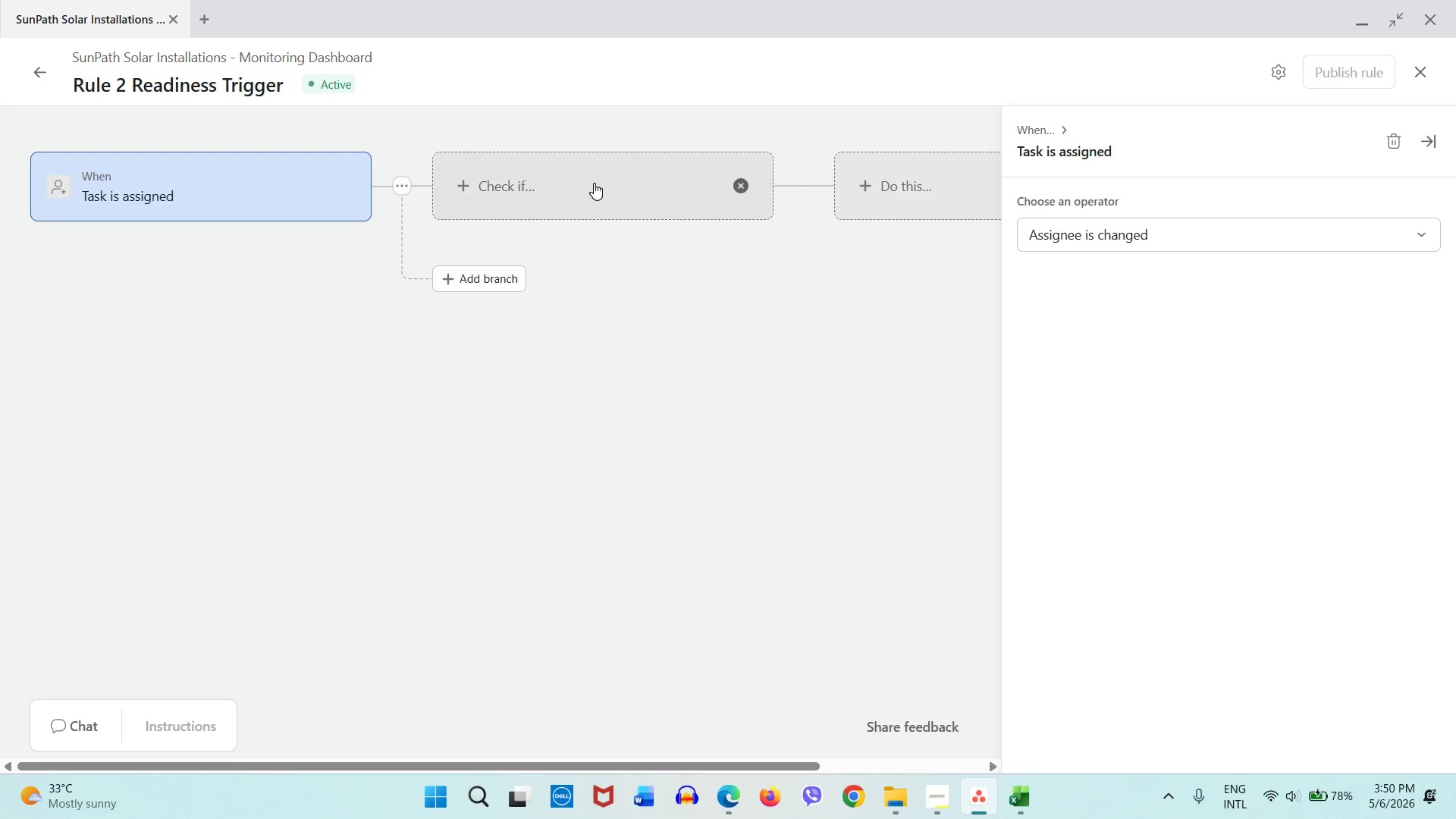 
left_click([594, 182])
 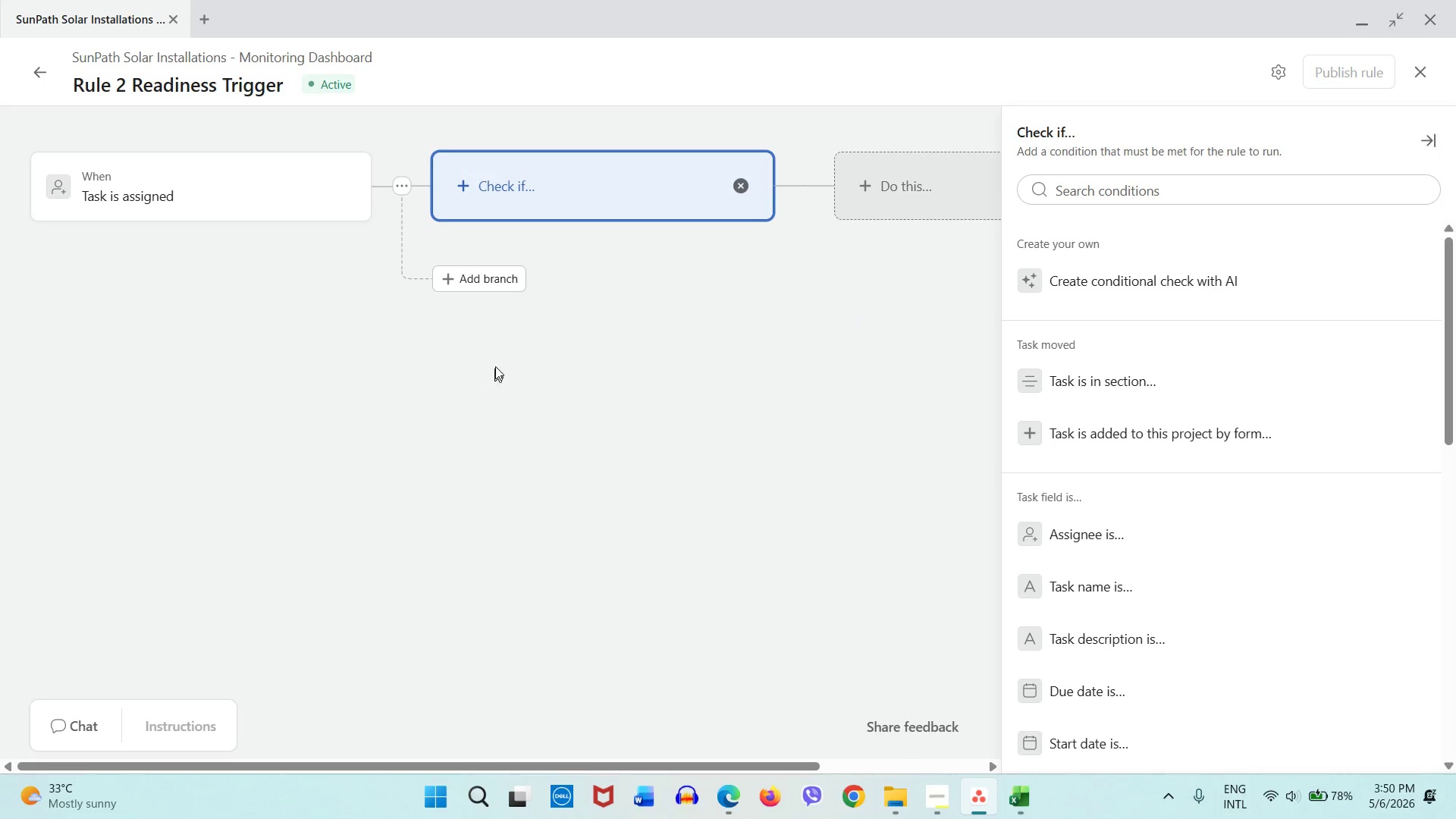 
left_click([482, 287])
 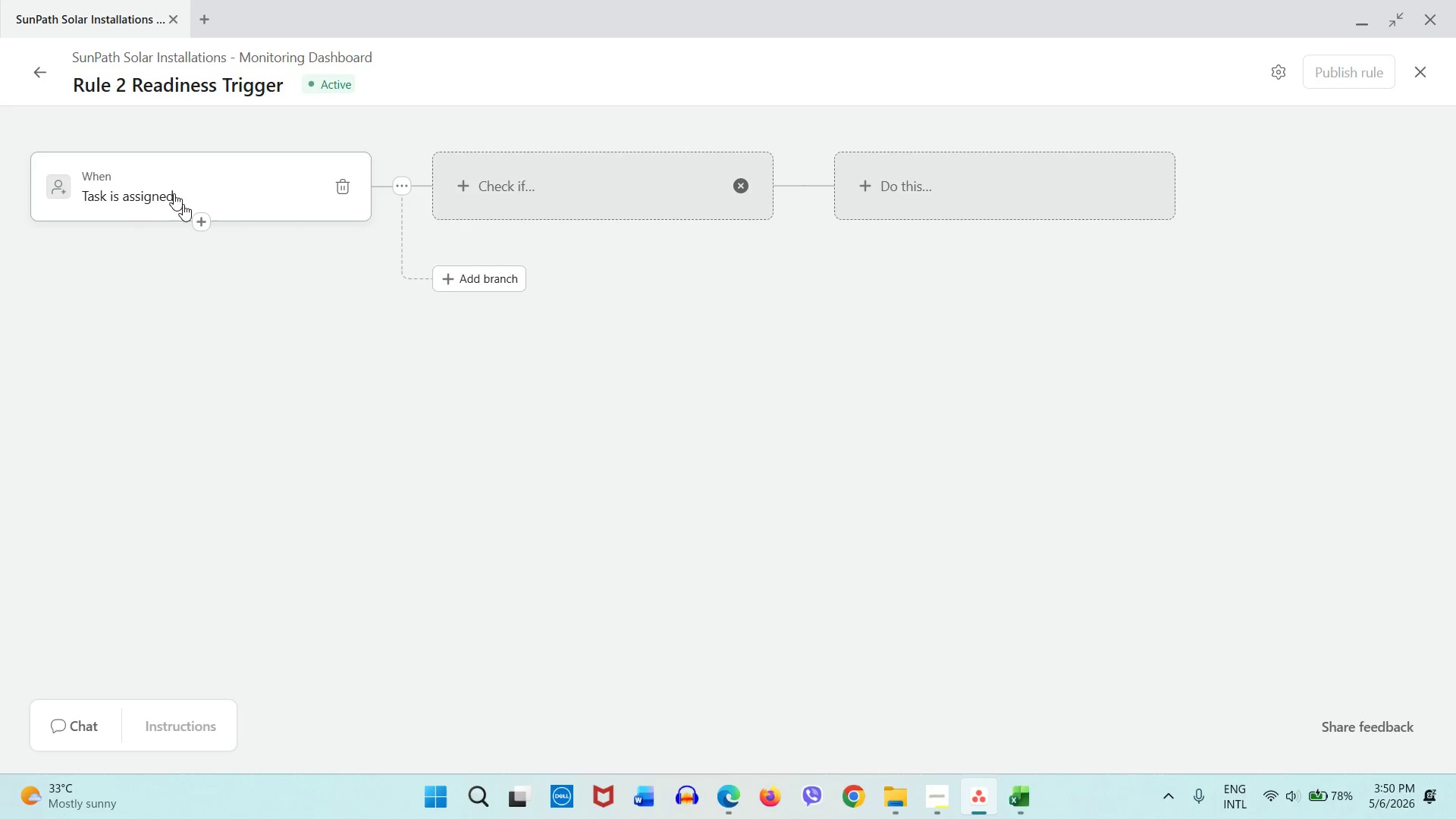 
left_click([206, 219])
 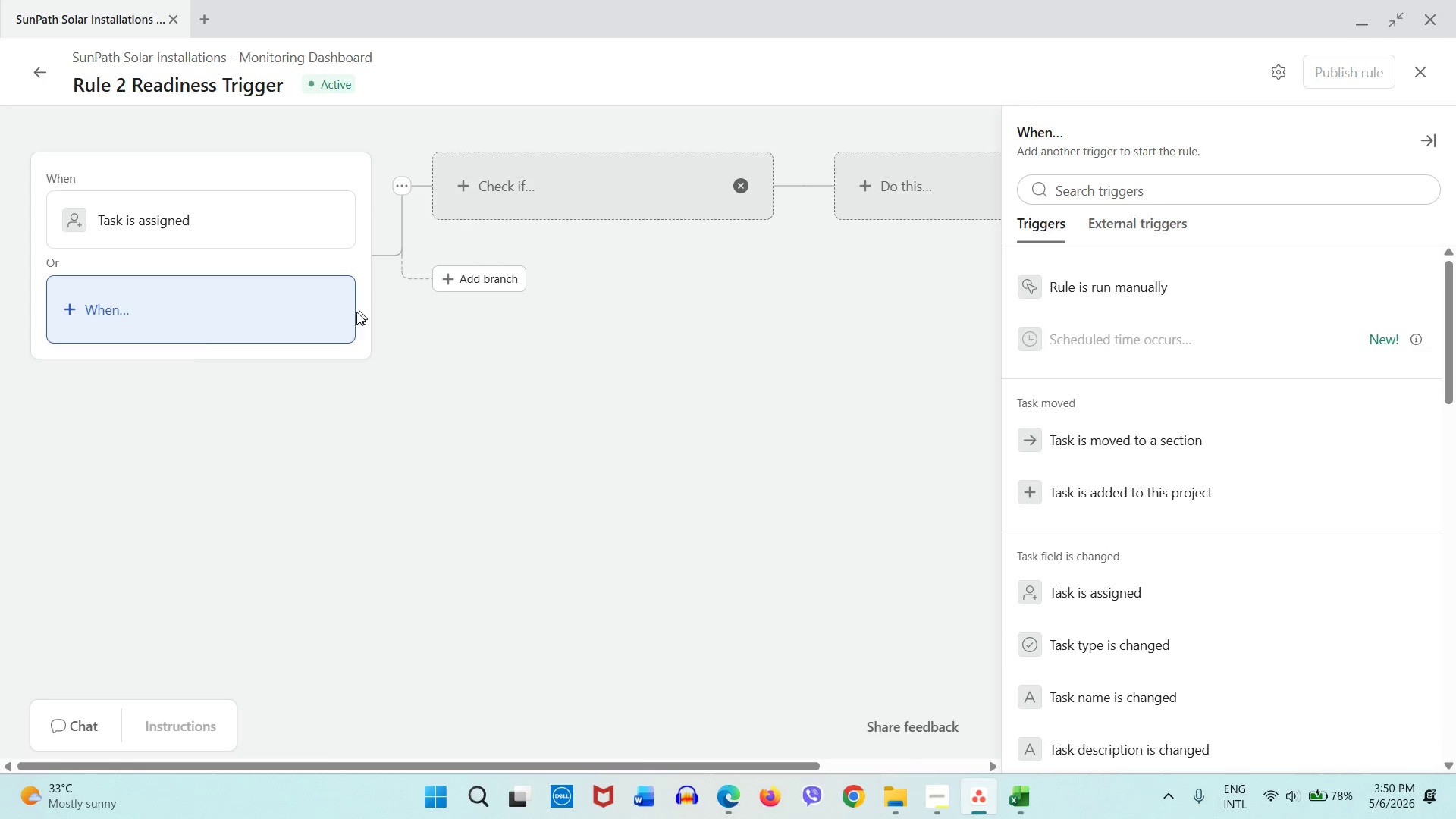 
left_click_drag(start_coordinate=[241, 403], to_coordinate=[246, 397])
 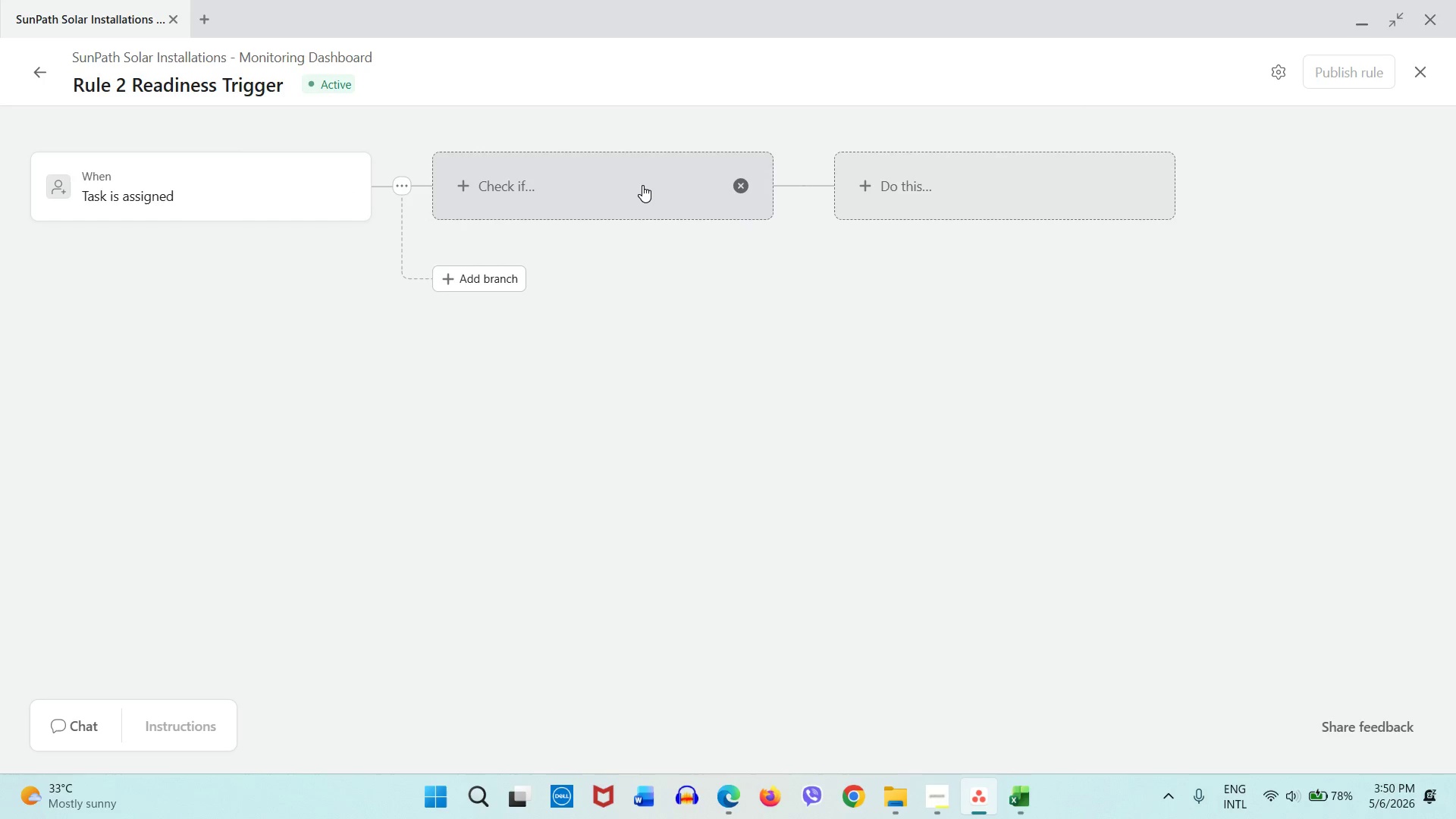 
left_click([642, 185])
 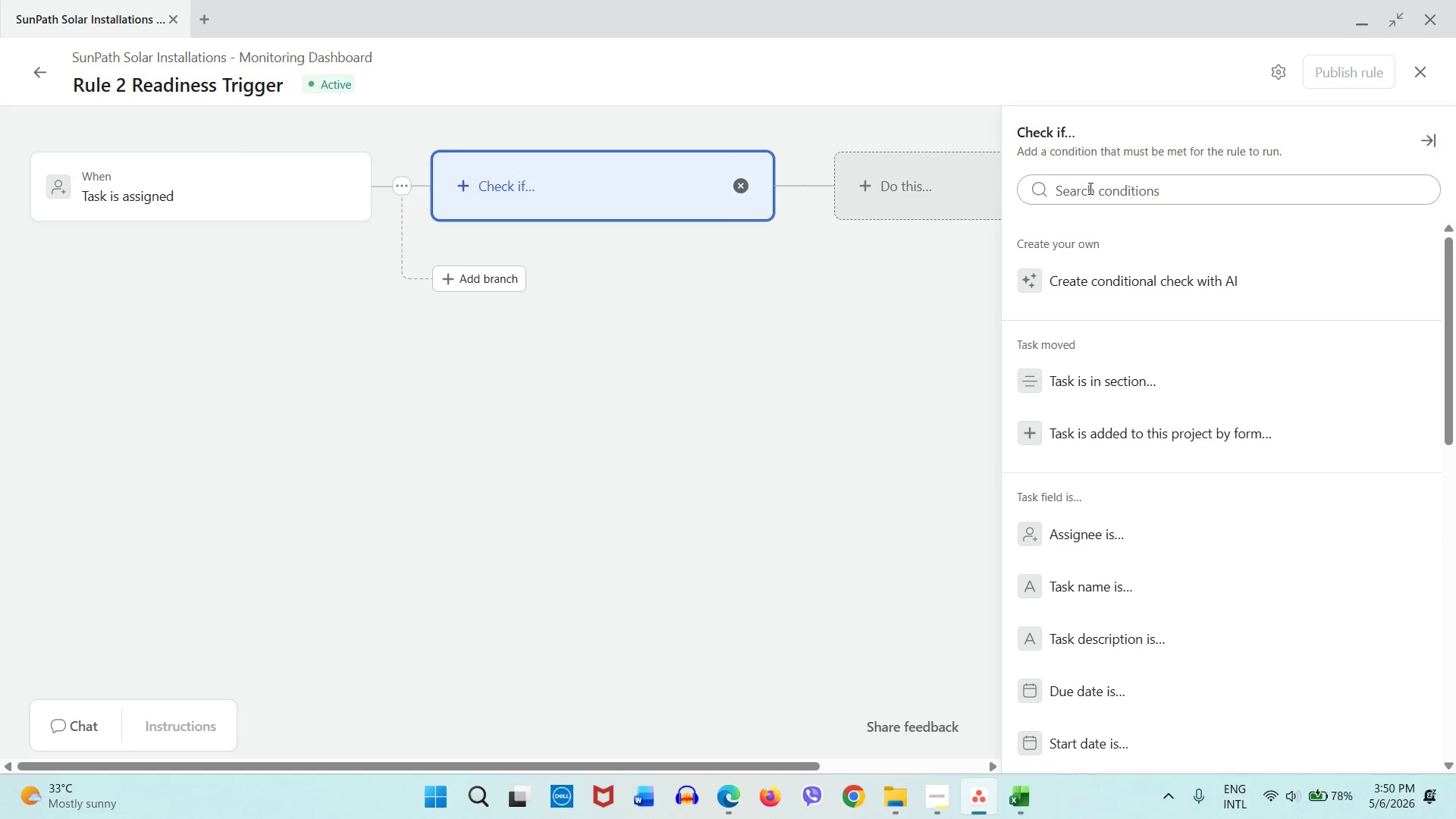 
left_click([1091, 190])
 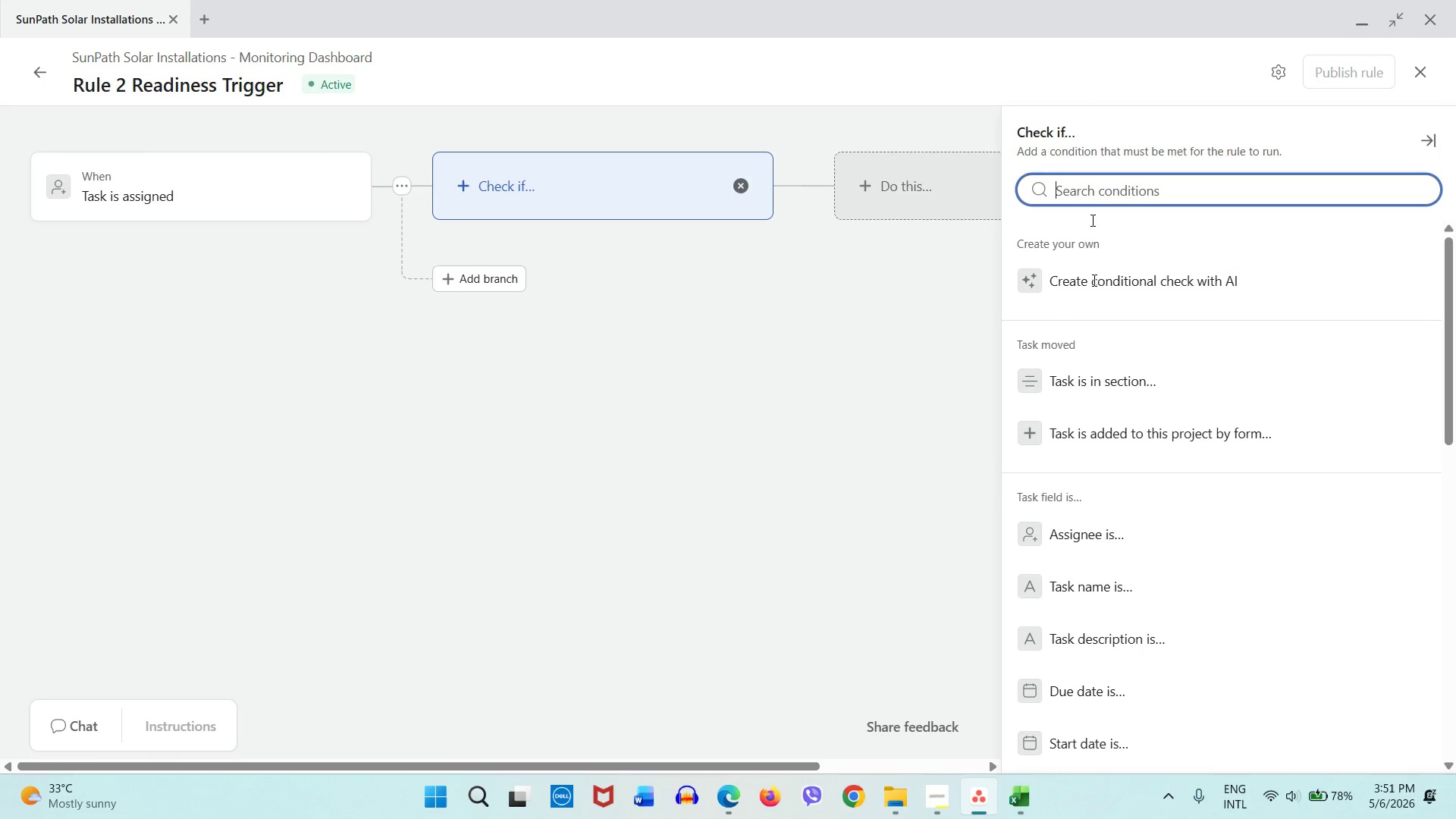 
scroll: coordinate [1100, 479], scroll_direction: down, amount: 9.0
 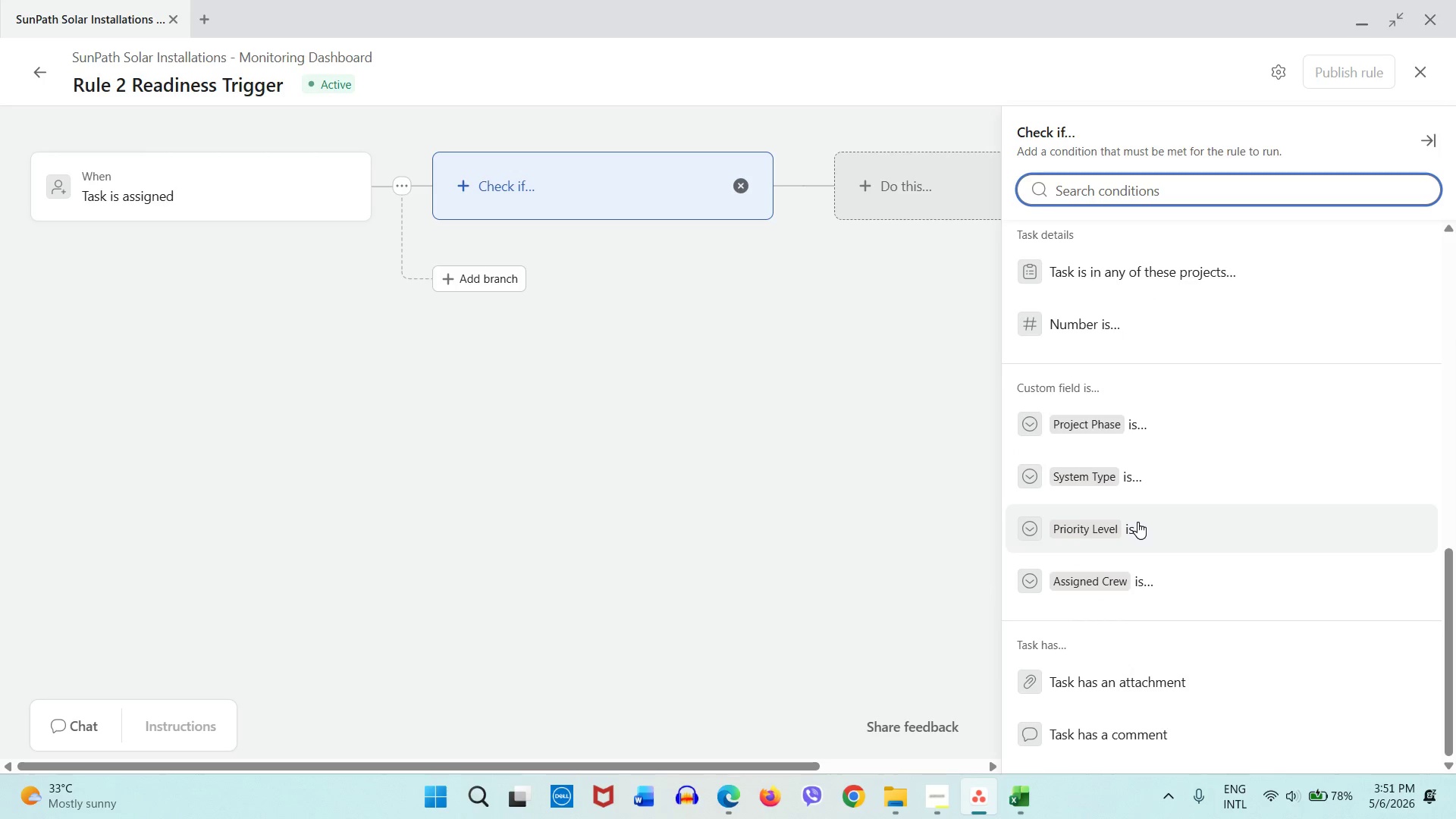 
wait(5.68)
 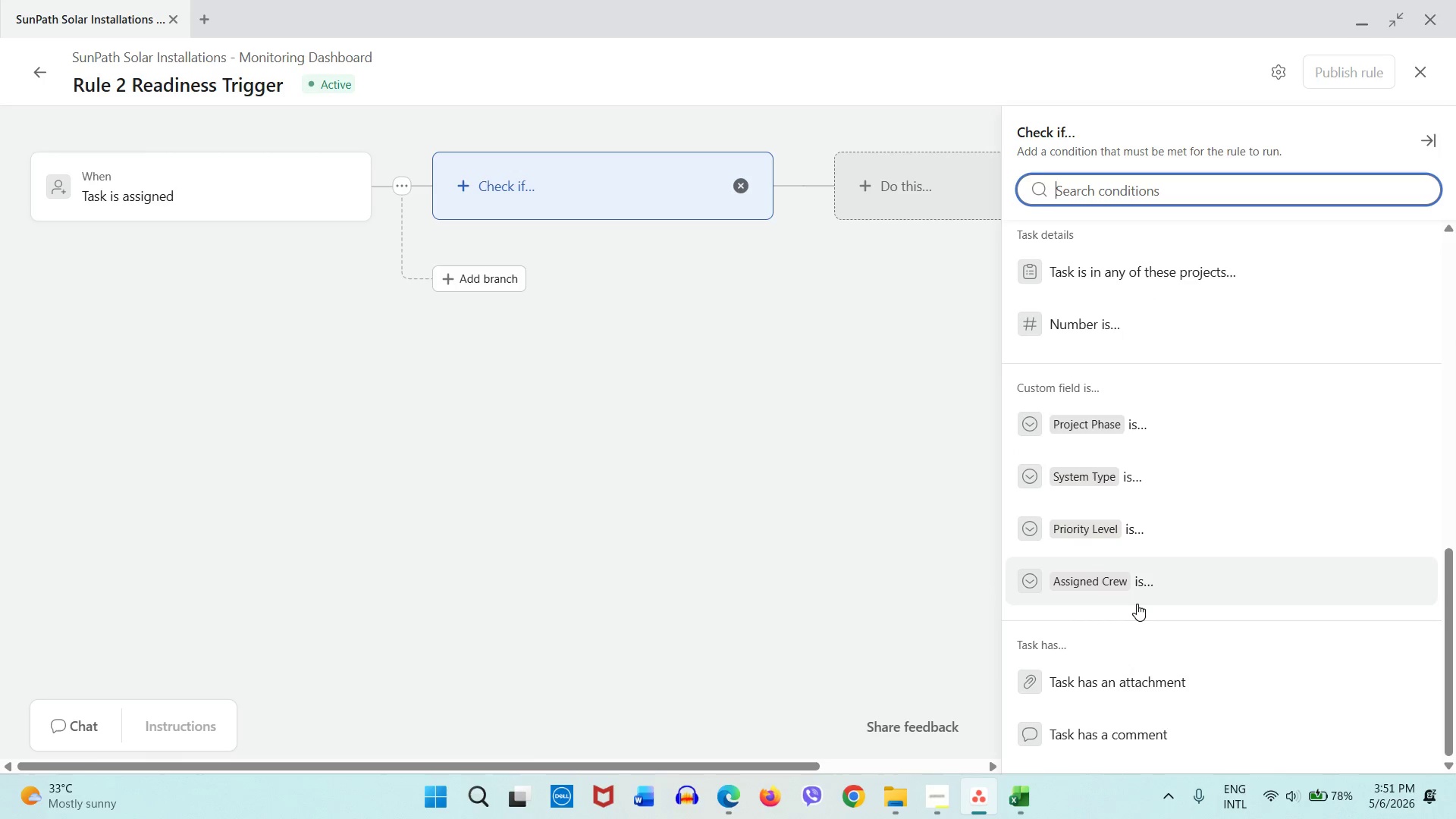 
left_click([1012, 799])
 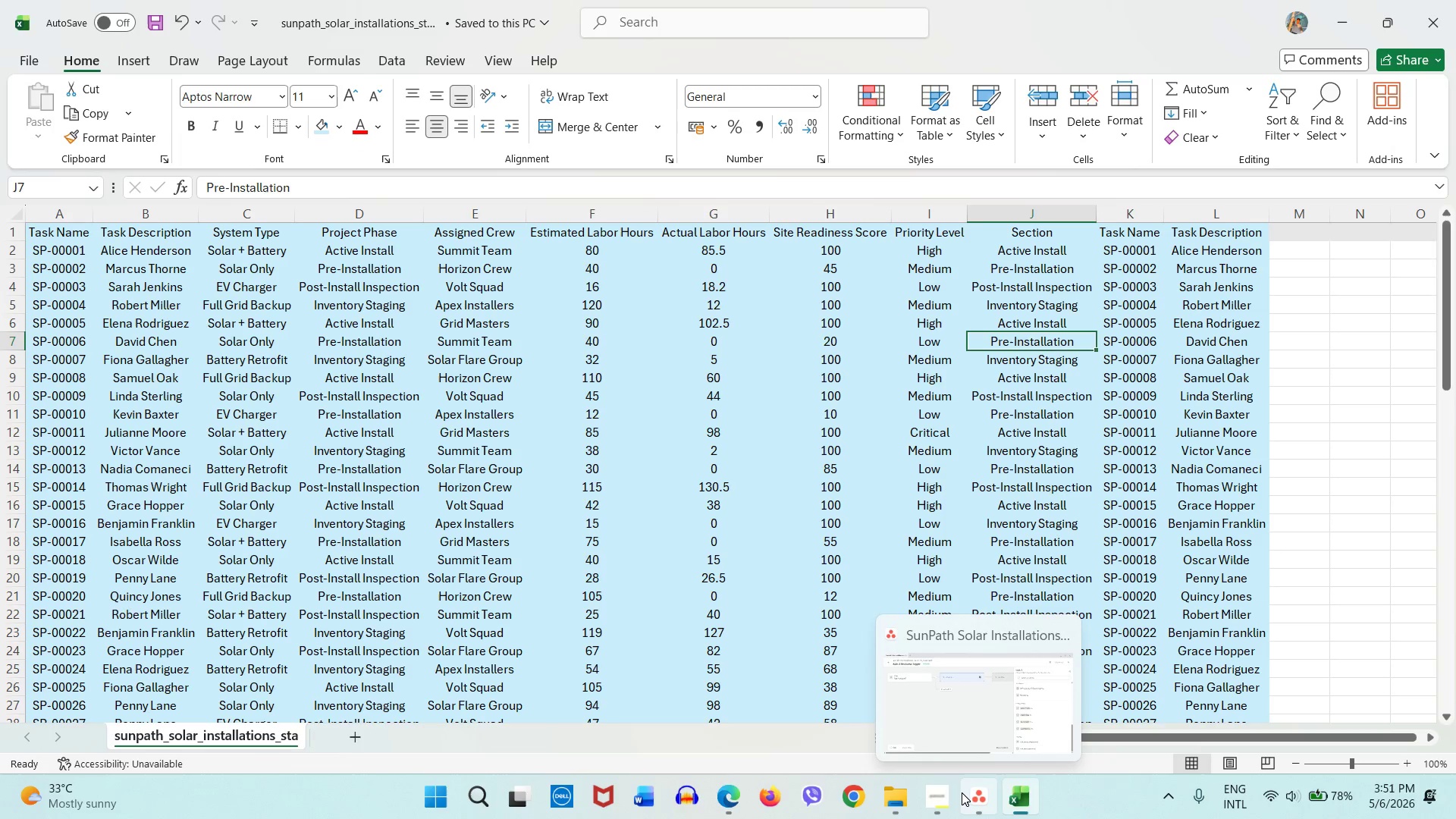 
wait(6.05)
 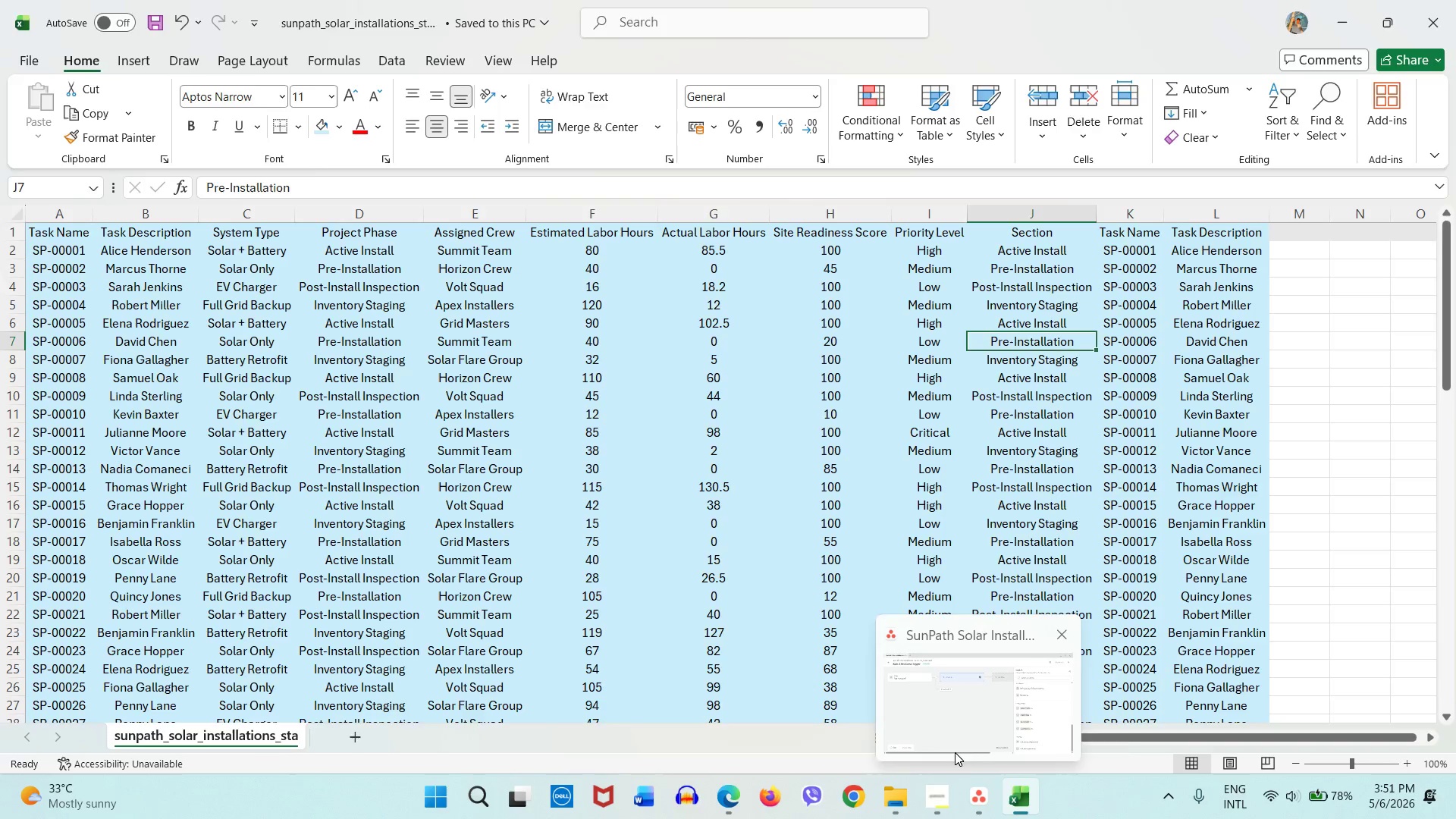 
left_click([962, 792])
 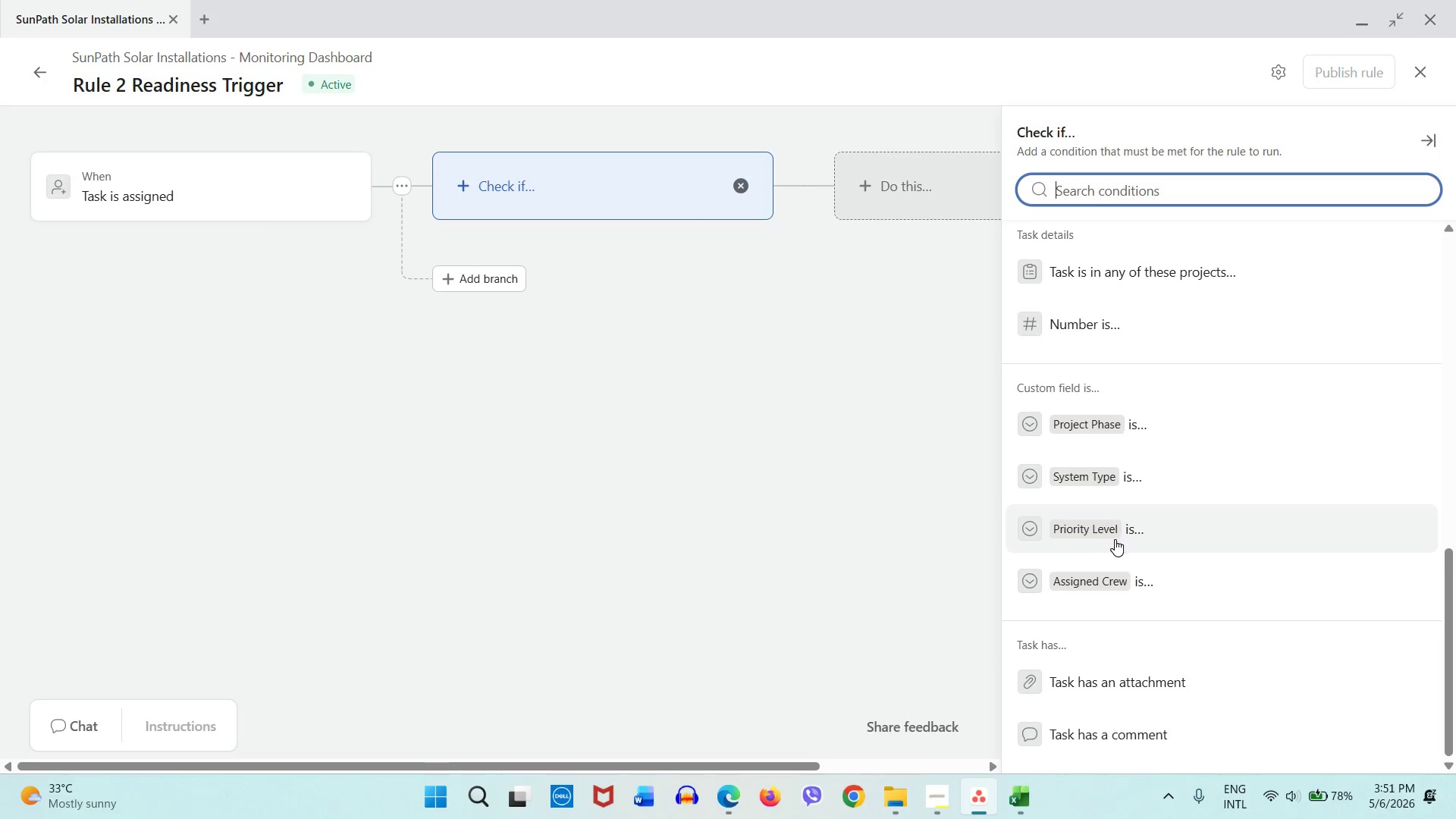 
scroll: coordinate [1118, 540], scroll_direction: down, amount: 2.0
 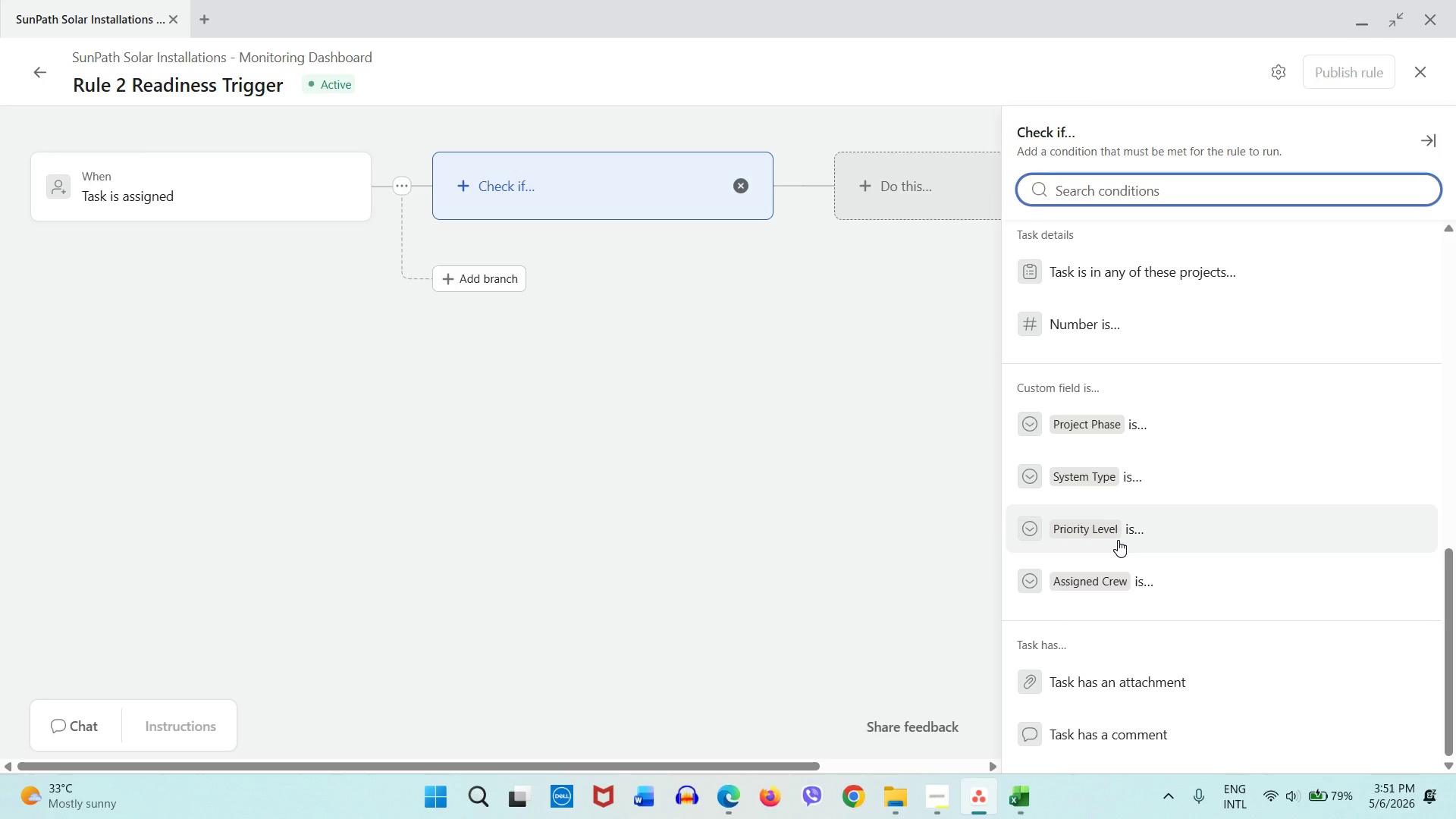 
left_click([1106, 471])
 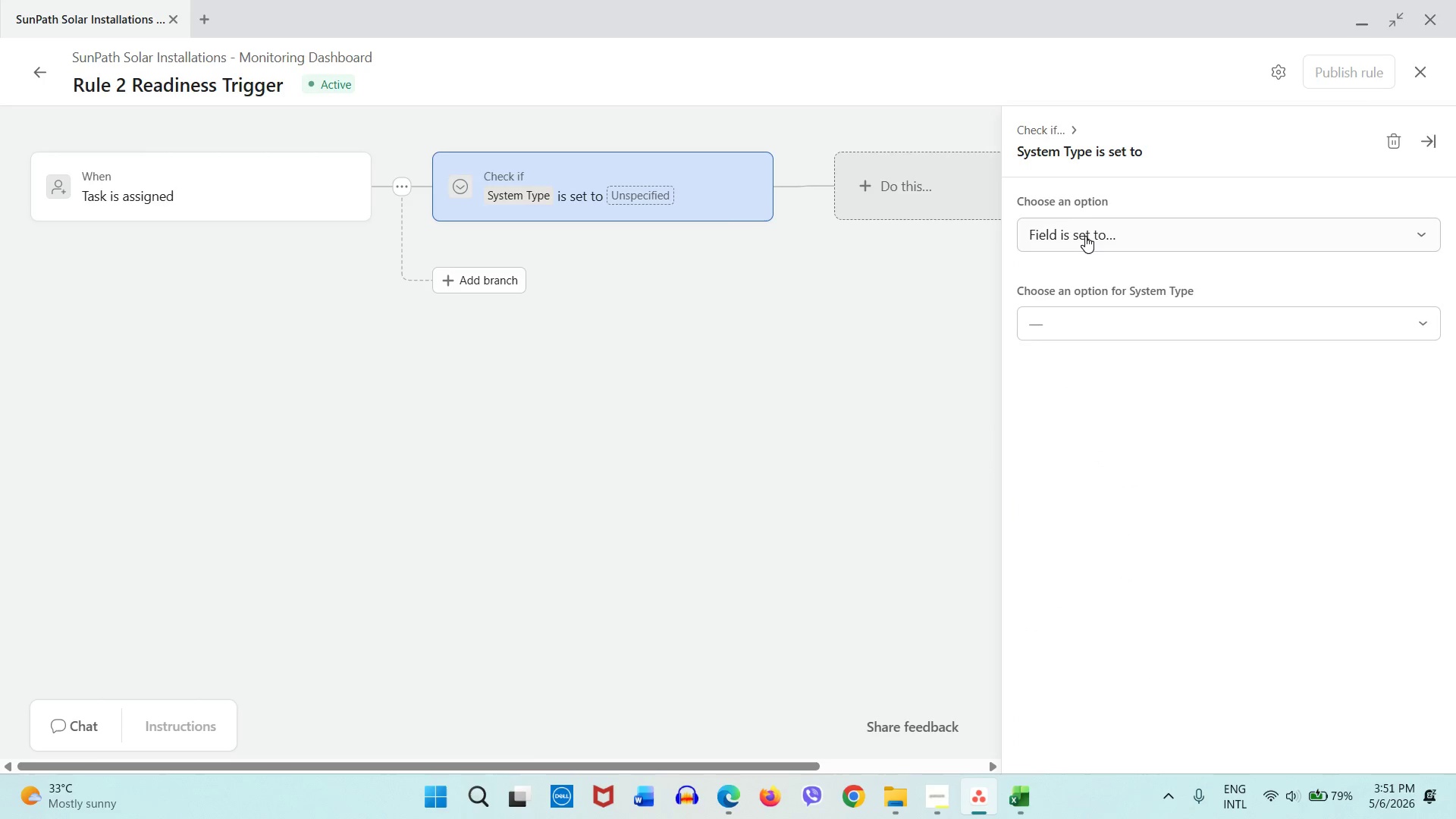 
left_click([1085, 236])
 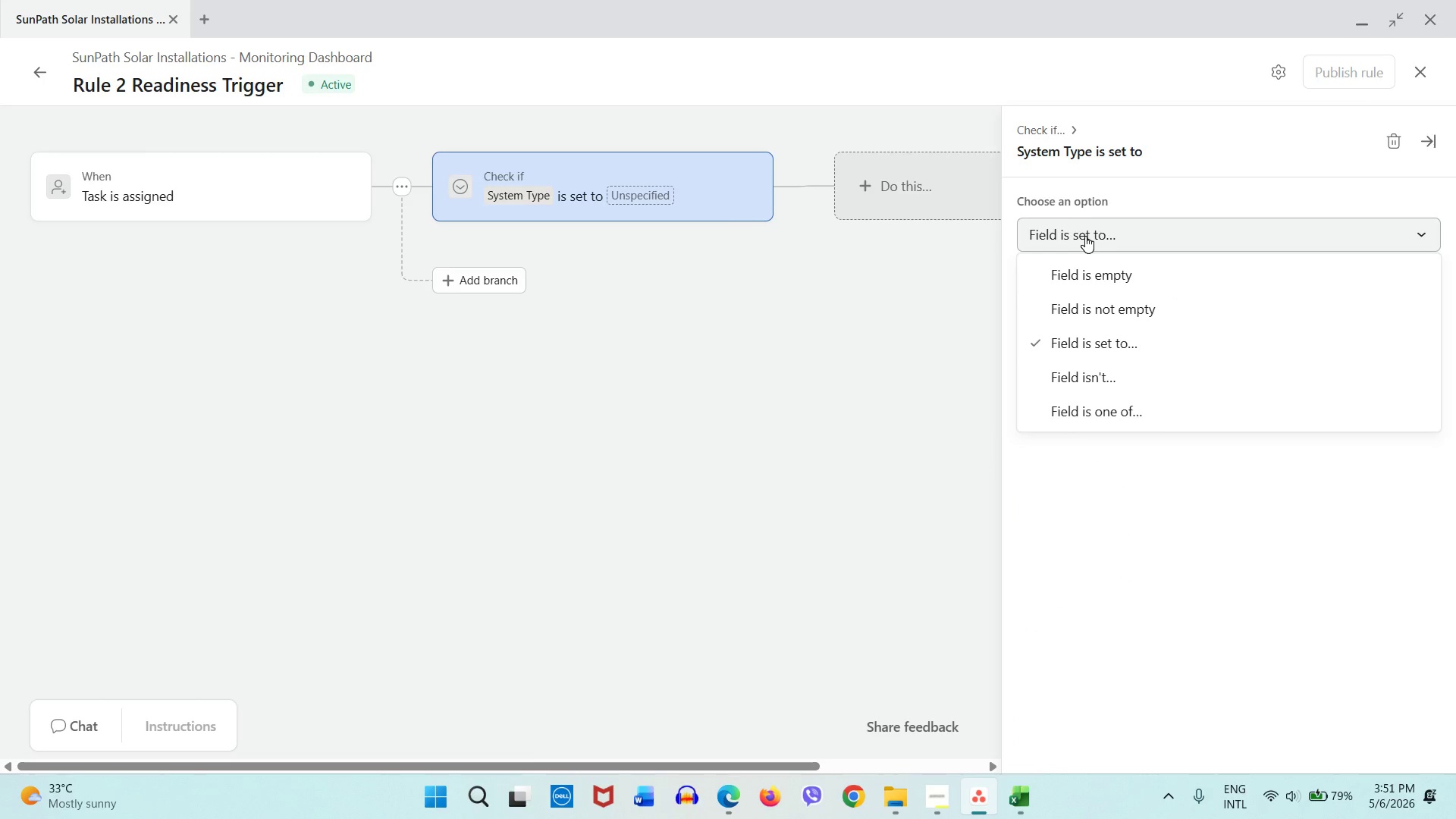 
left_click([1085, 236])
 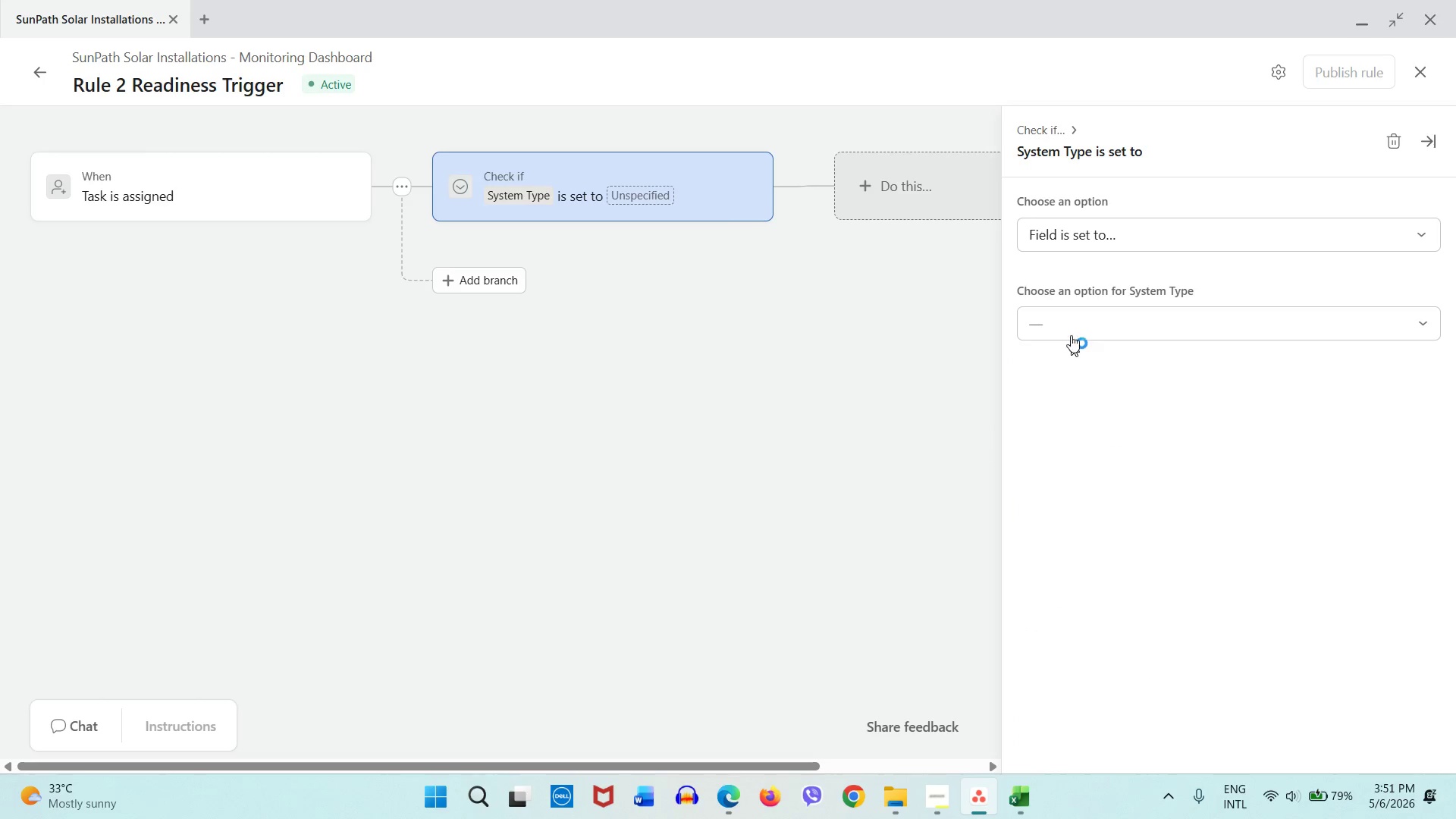 
double_click([1071, 333])
 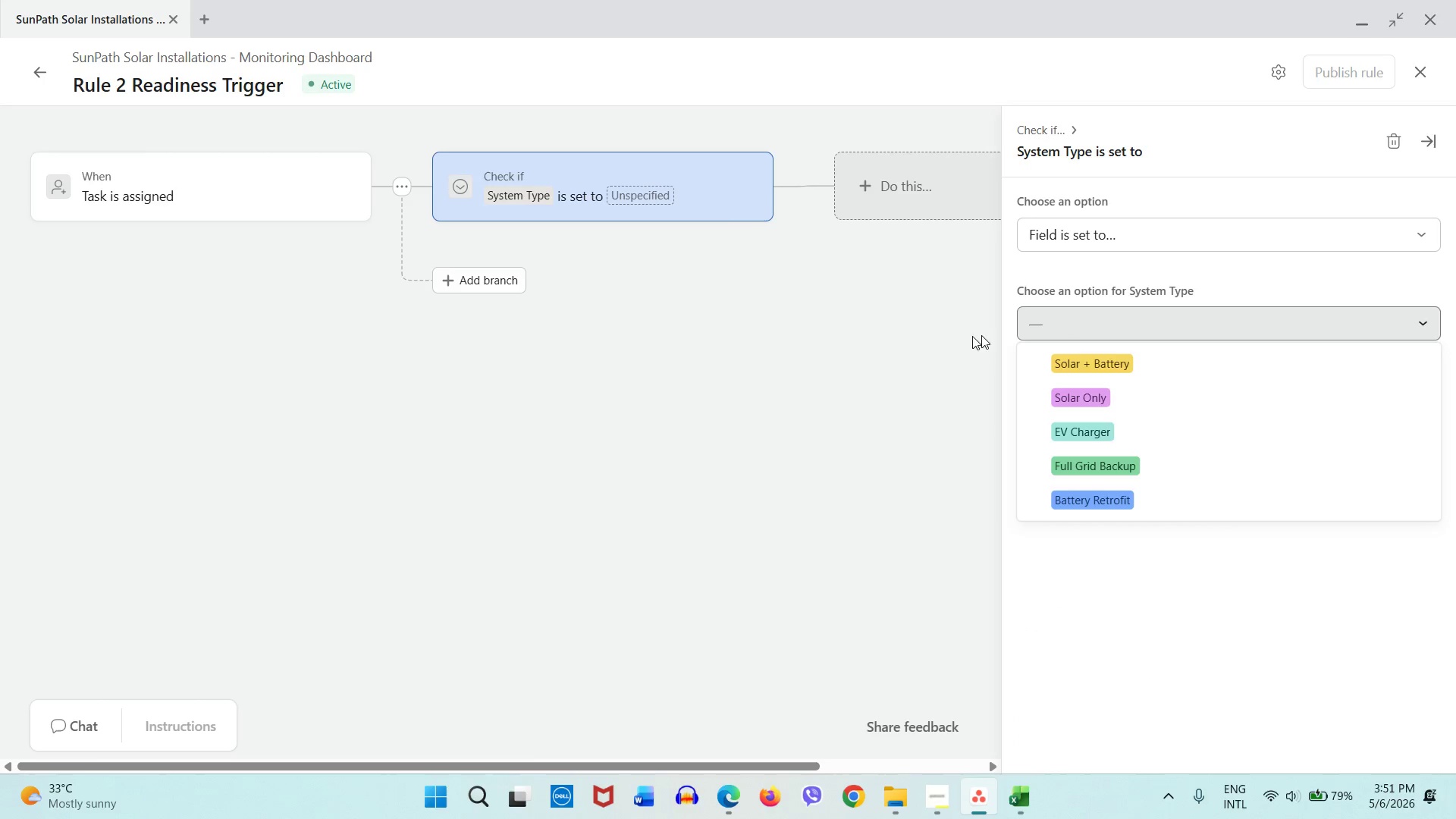 
left_click([934, 344])
 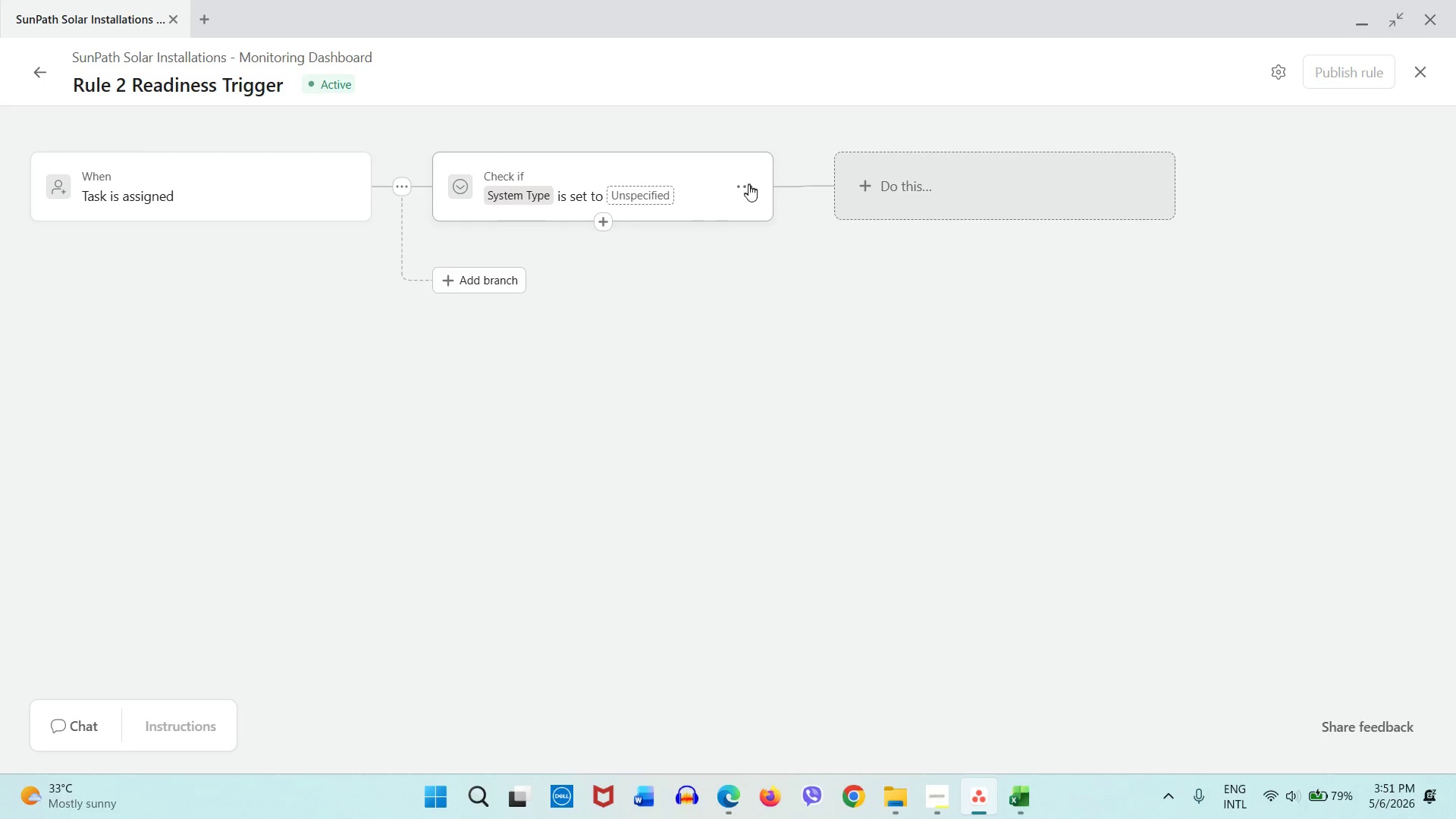 
left_click([749, 186])
 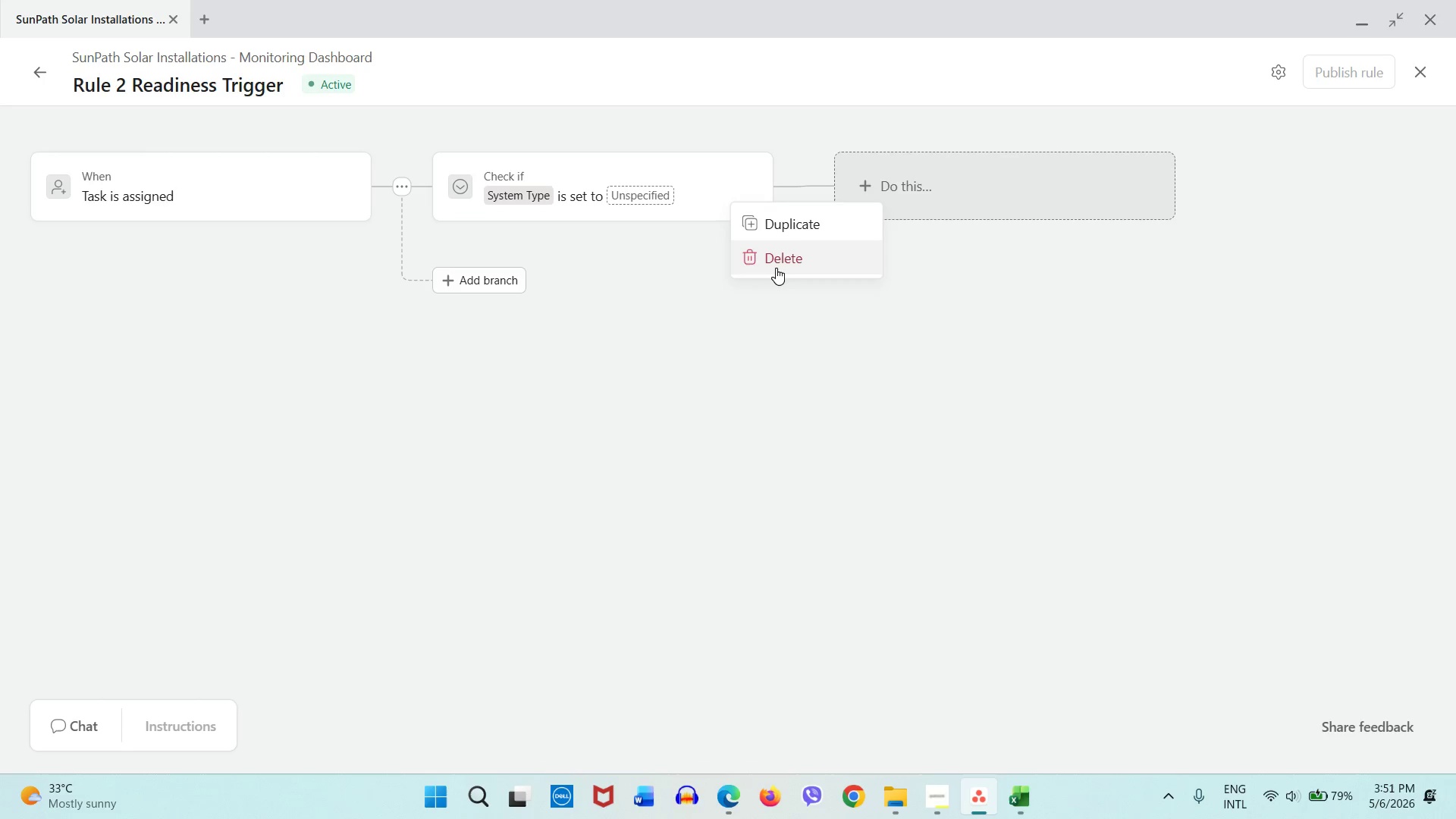 
left_click([776, 268])
 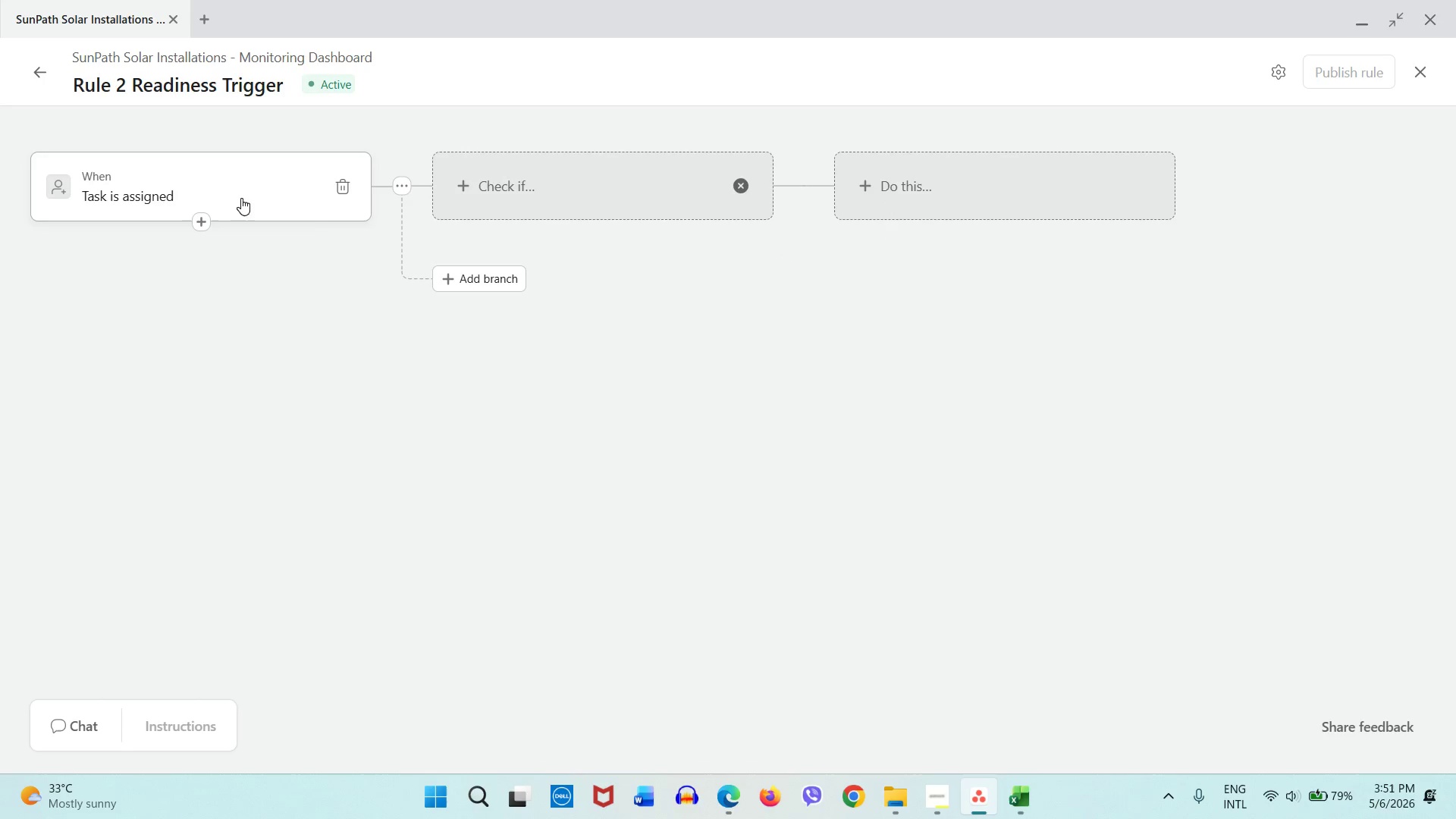 
left_click([344, 192])
 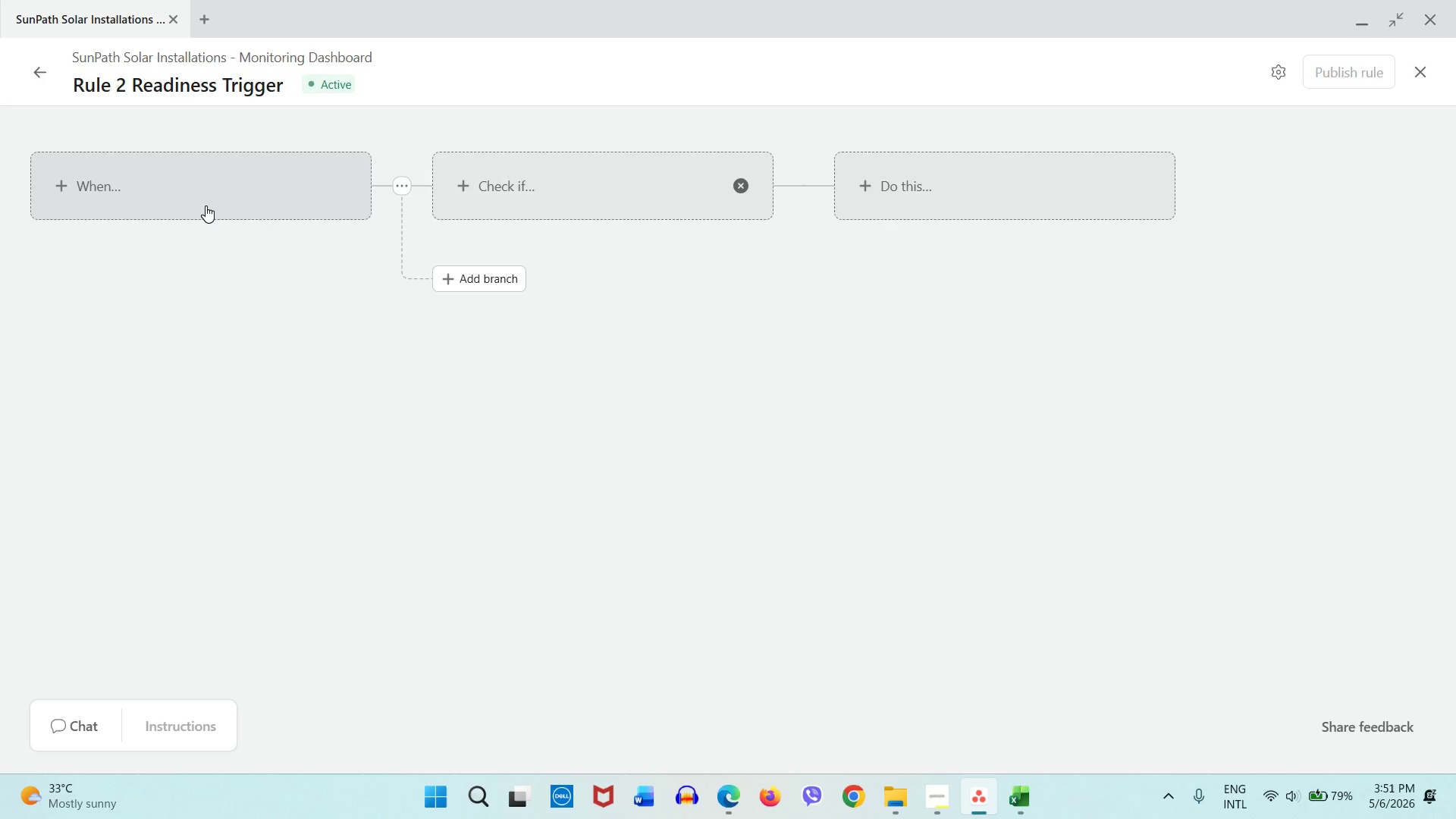 
left_click([206, 206])
 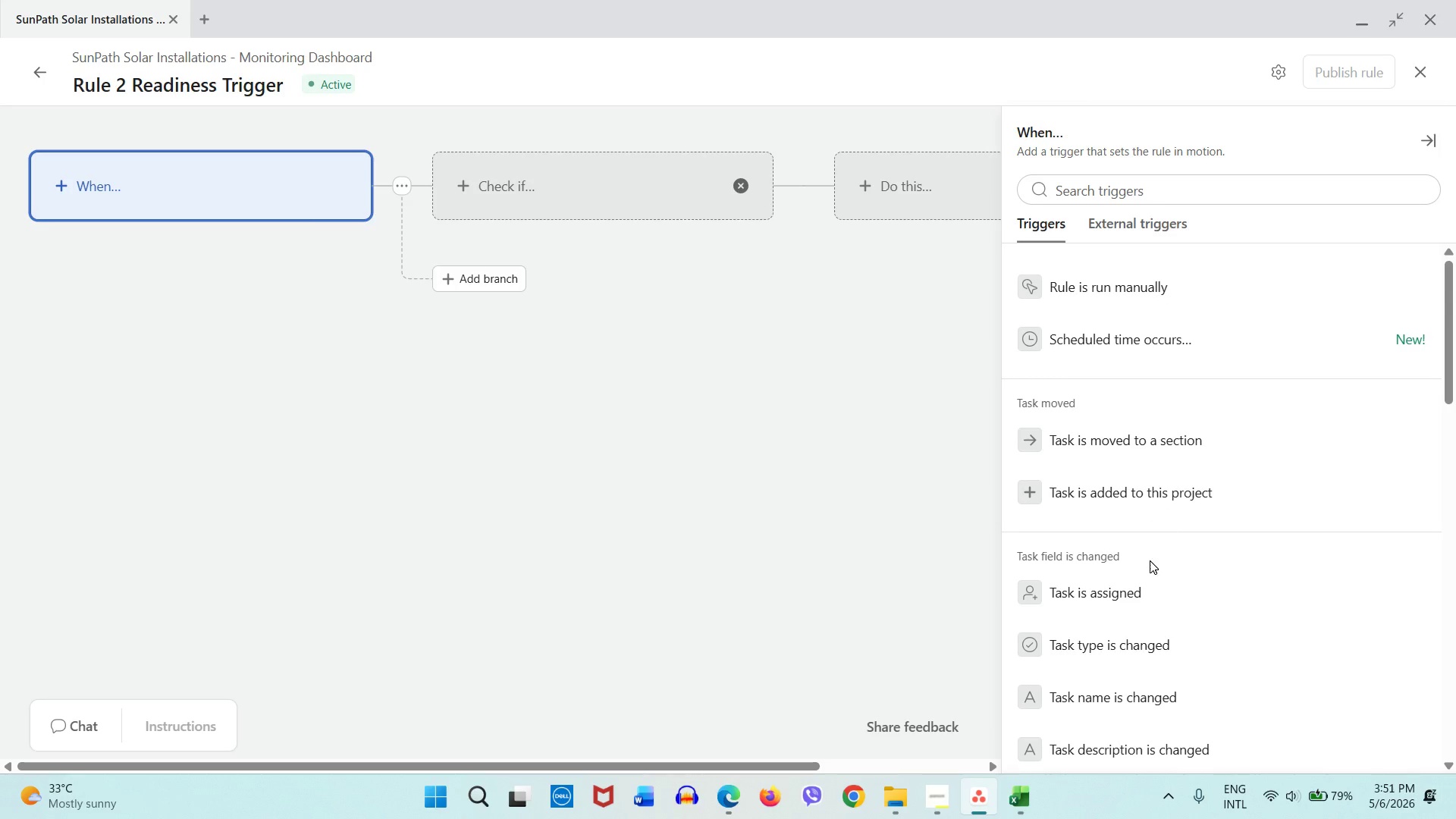 
scroll: coordinate [1150, 560], scroll_direction: down, amount: 13.0
 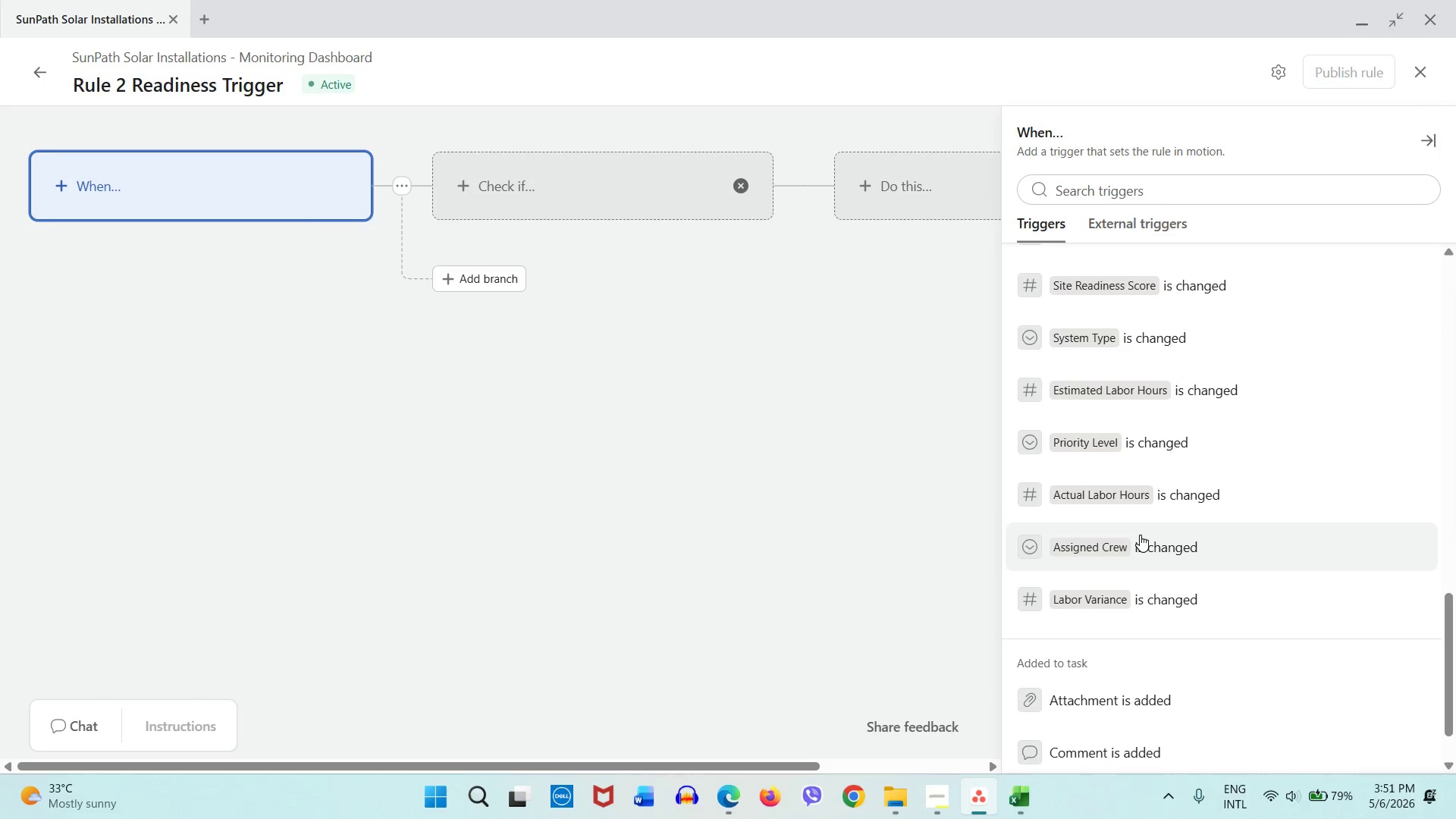 
scroll: coordinate [1140, 535], scroll_direction: up, amount: 1.0
 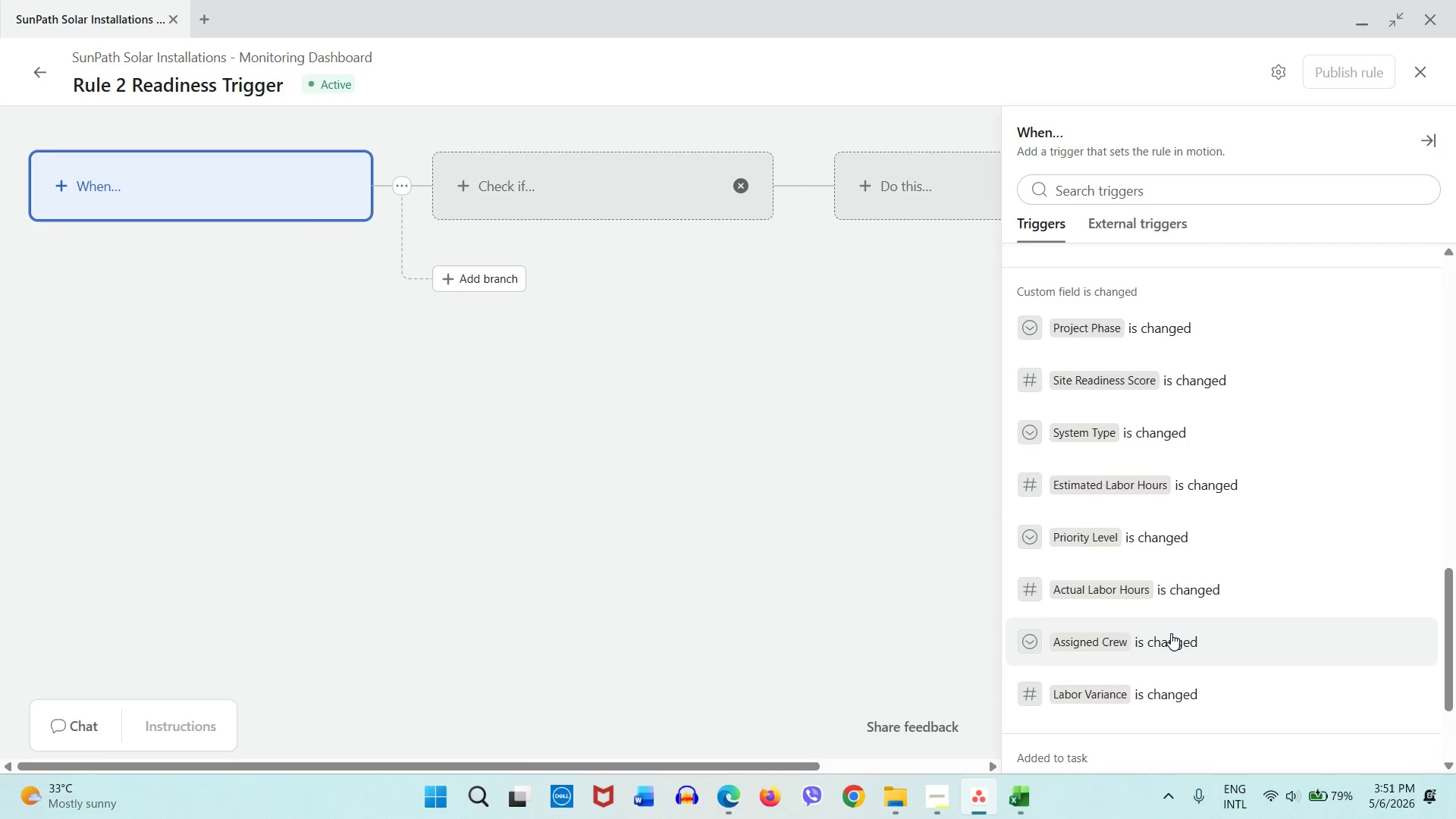 
wait(5.03)
 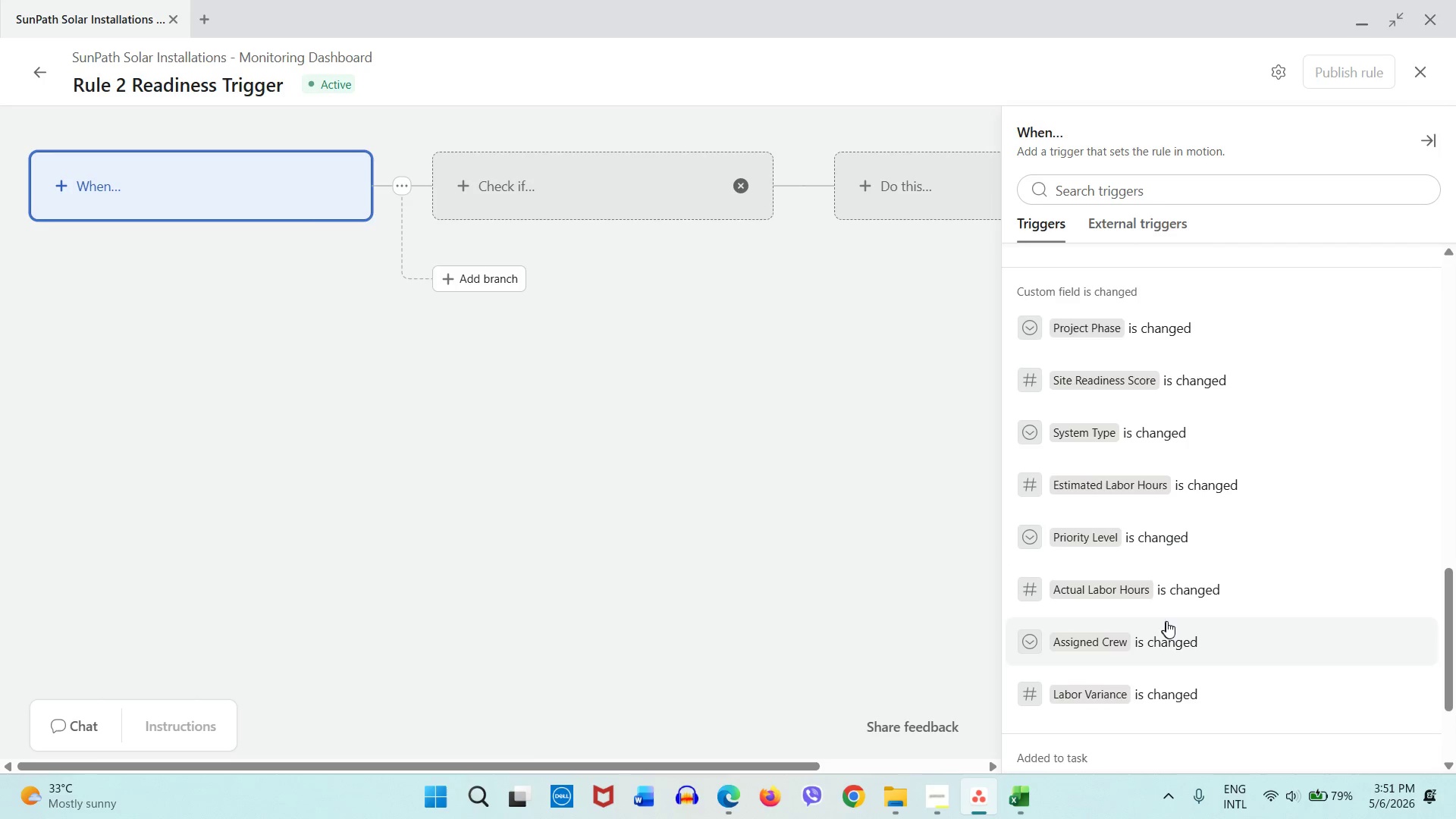 
left_click([1195, 393])
 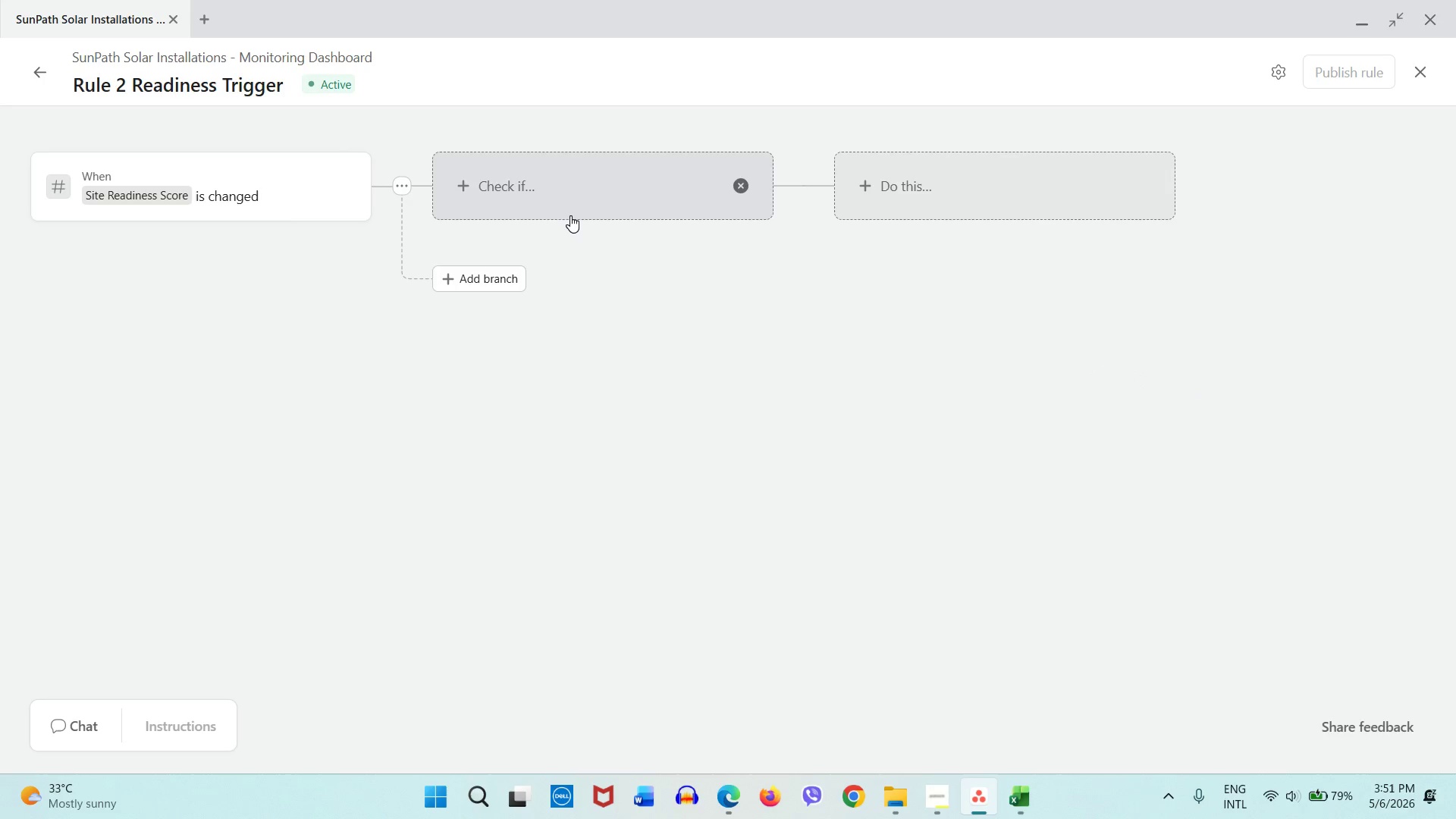 
left_click([570, 215])
 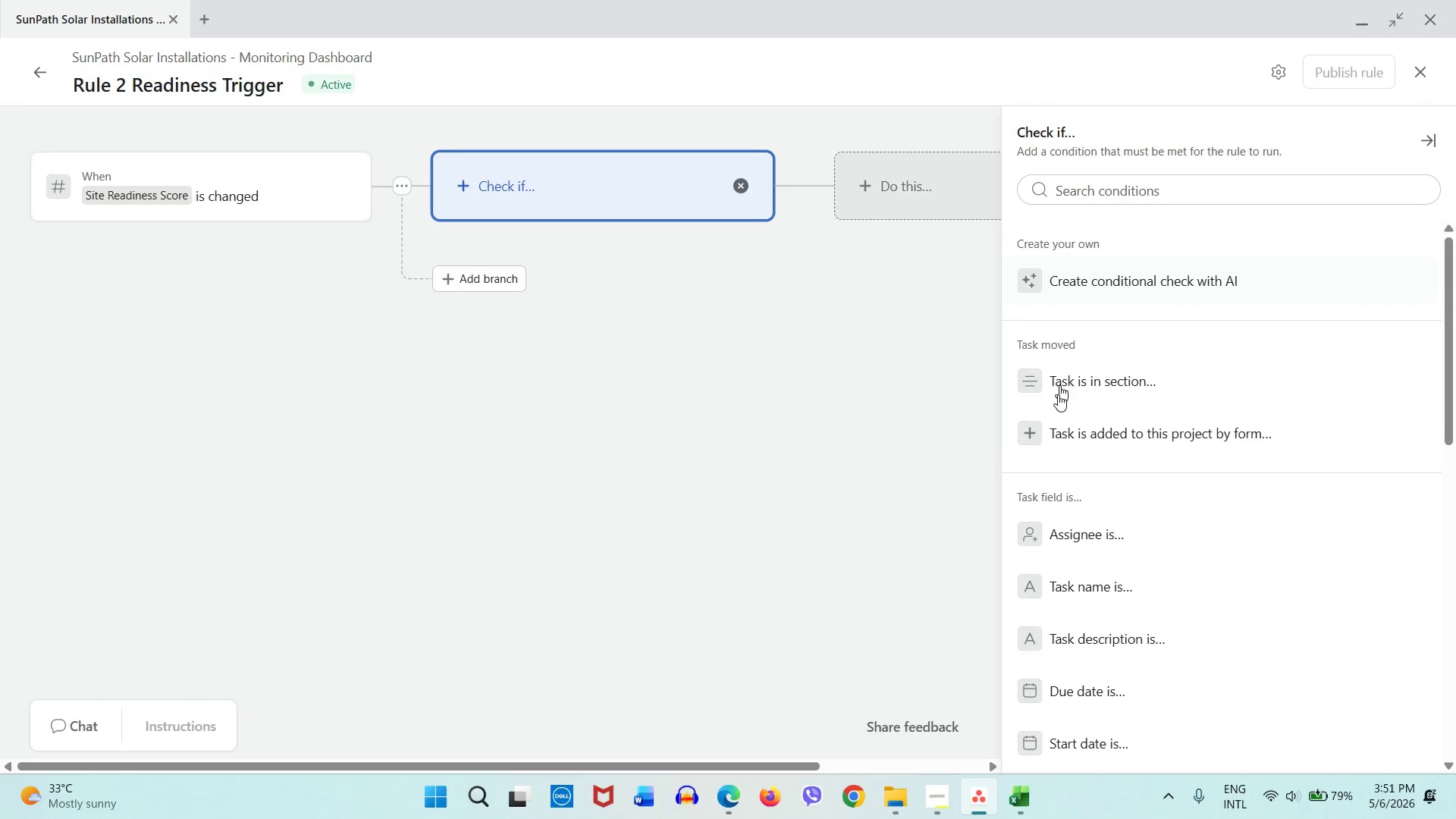 
scroll: coordinate [1148, 625], scroll_direction: down, amount: 7.0
 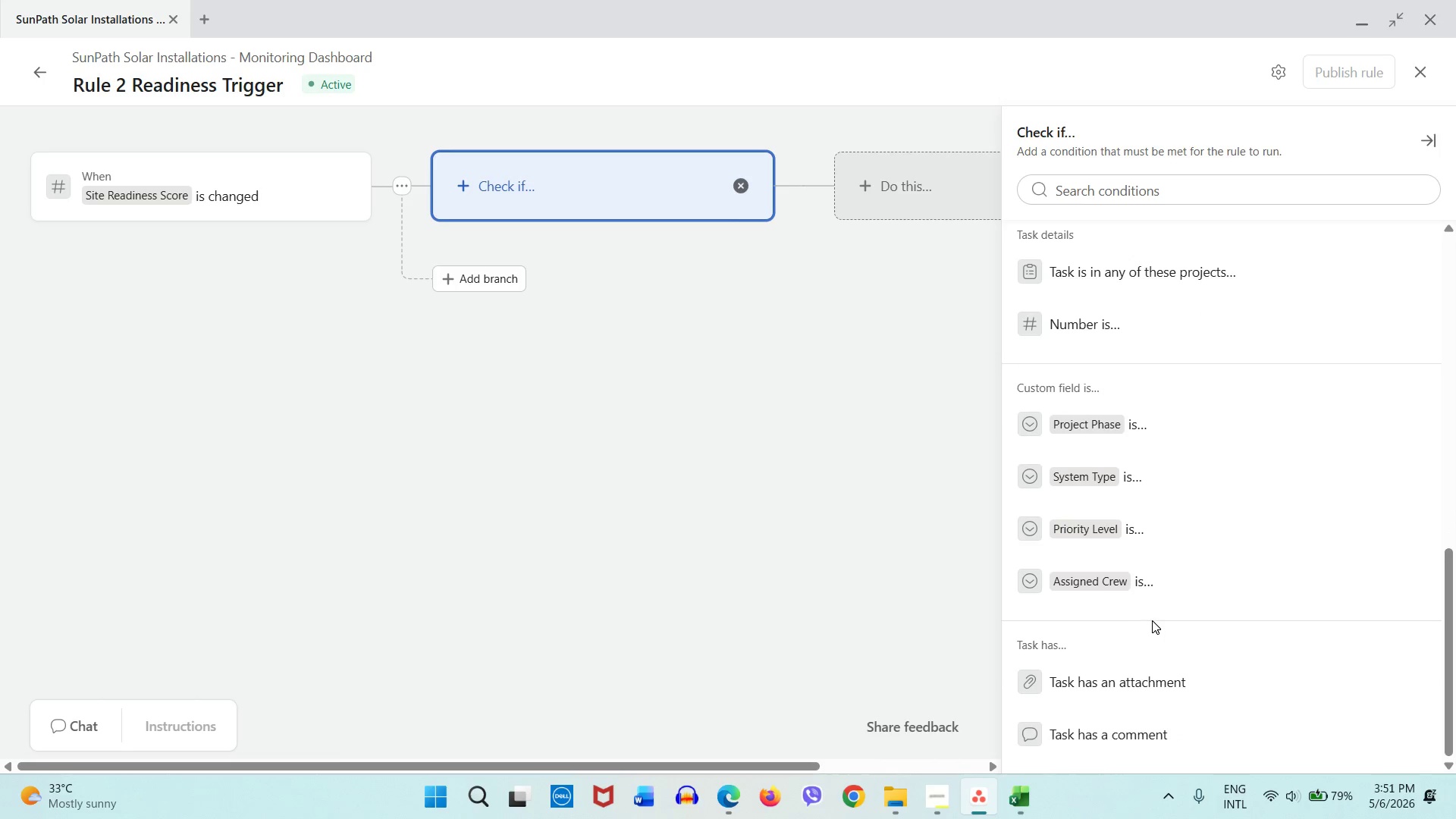 
scroll: coordinate [1142, 566], scroll_direction: up, amount: 7.0
 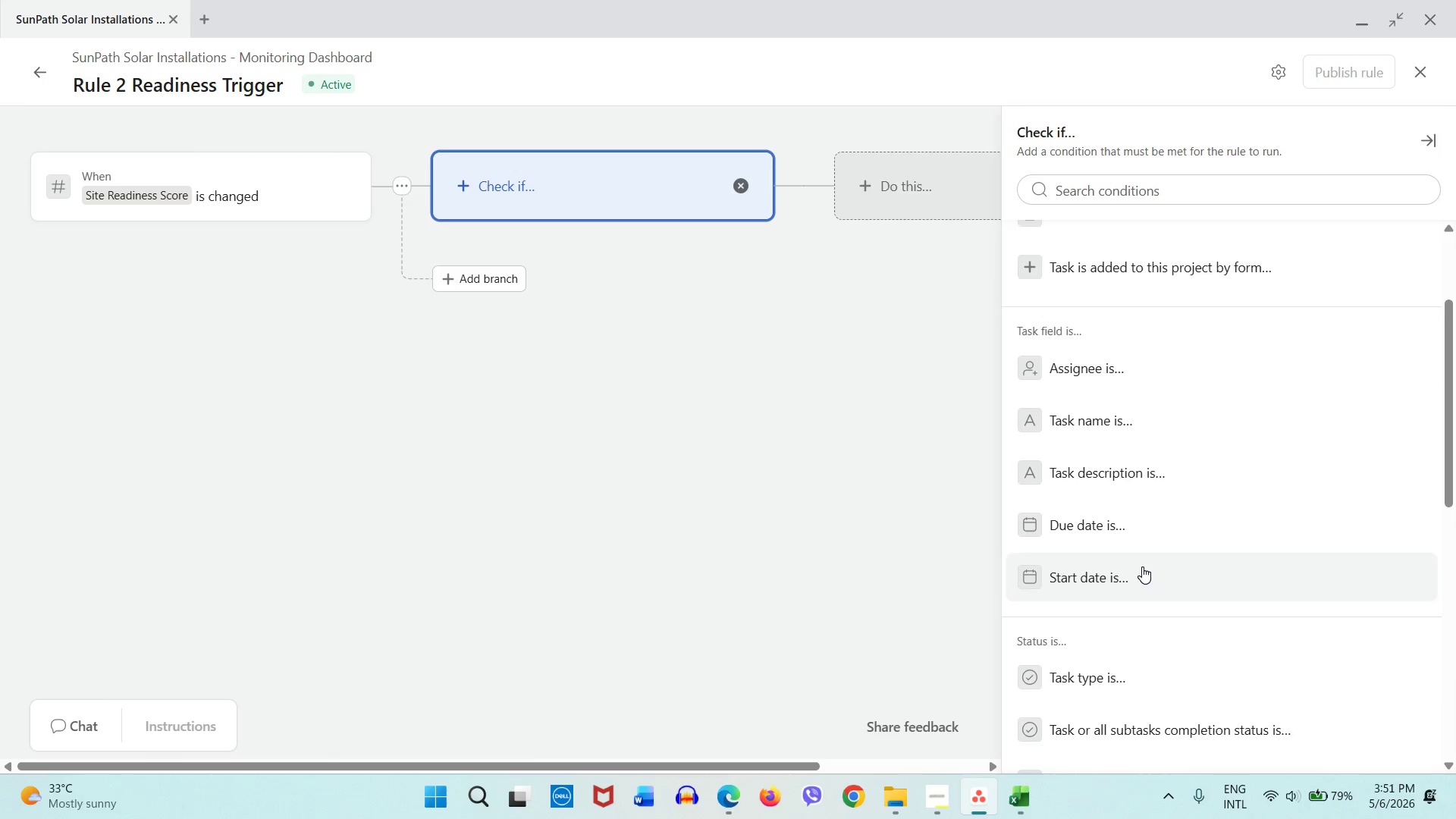 
scroll: coordinate [1142, 566], scroll_direction: down, amount: 3.0
 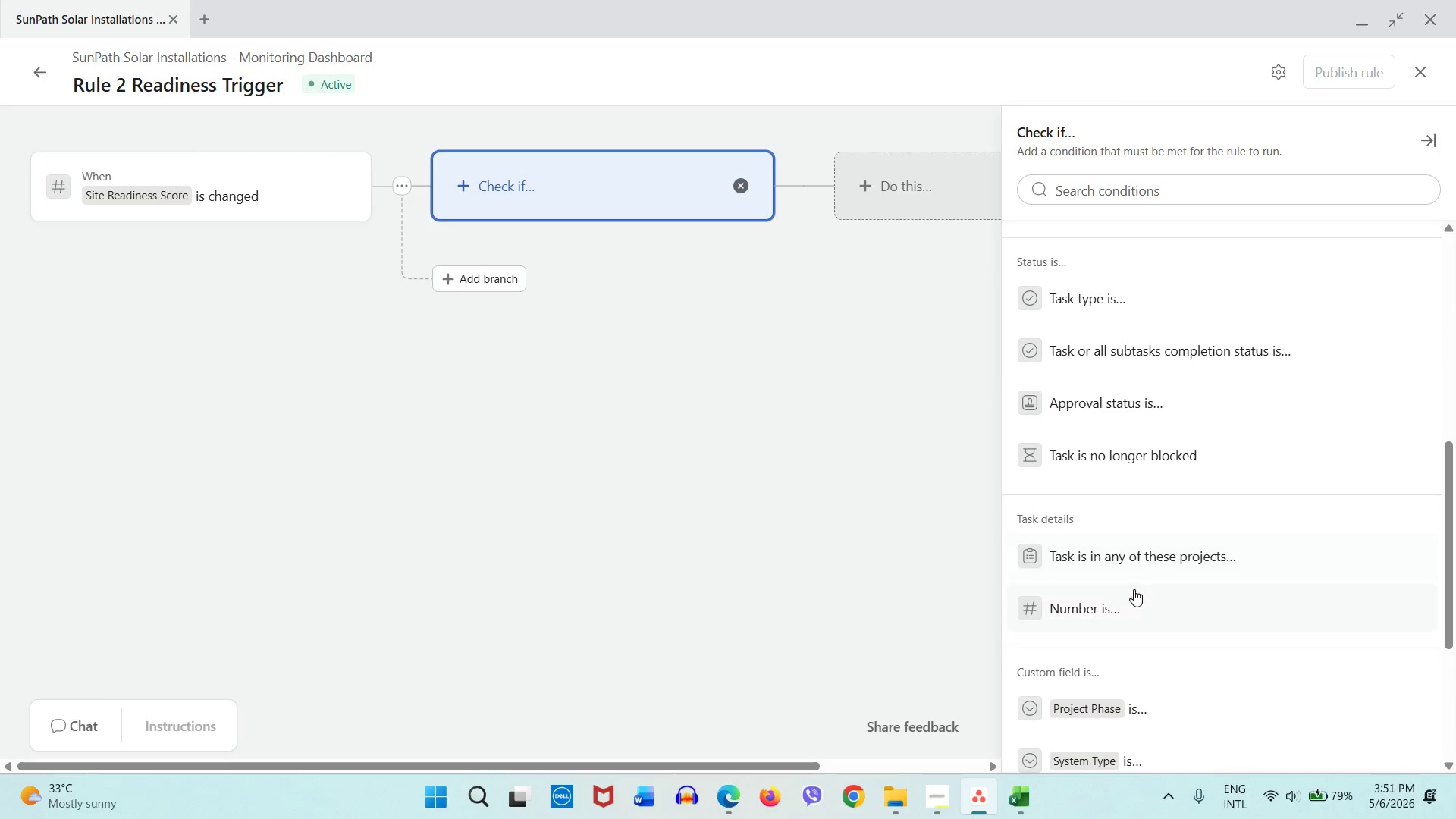 
left_click([1131, 600])
 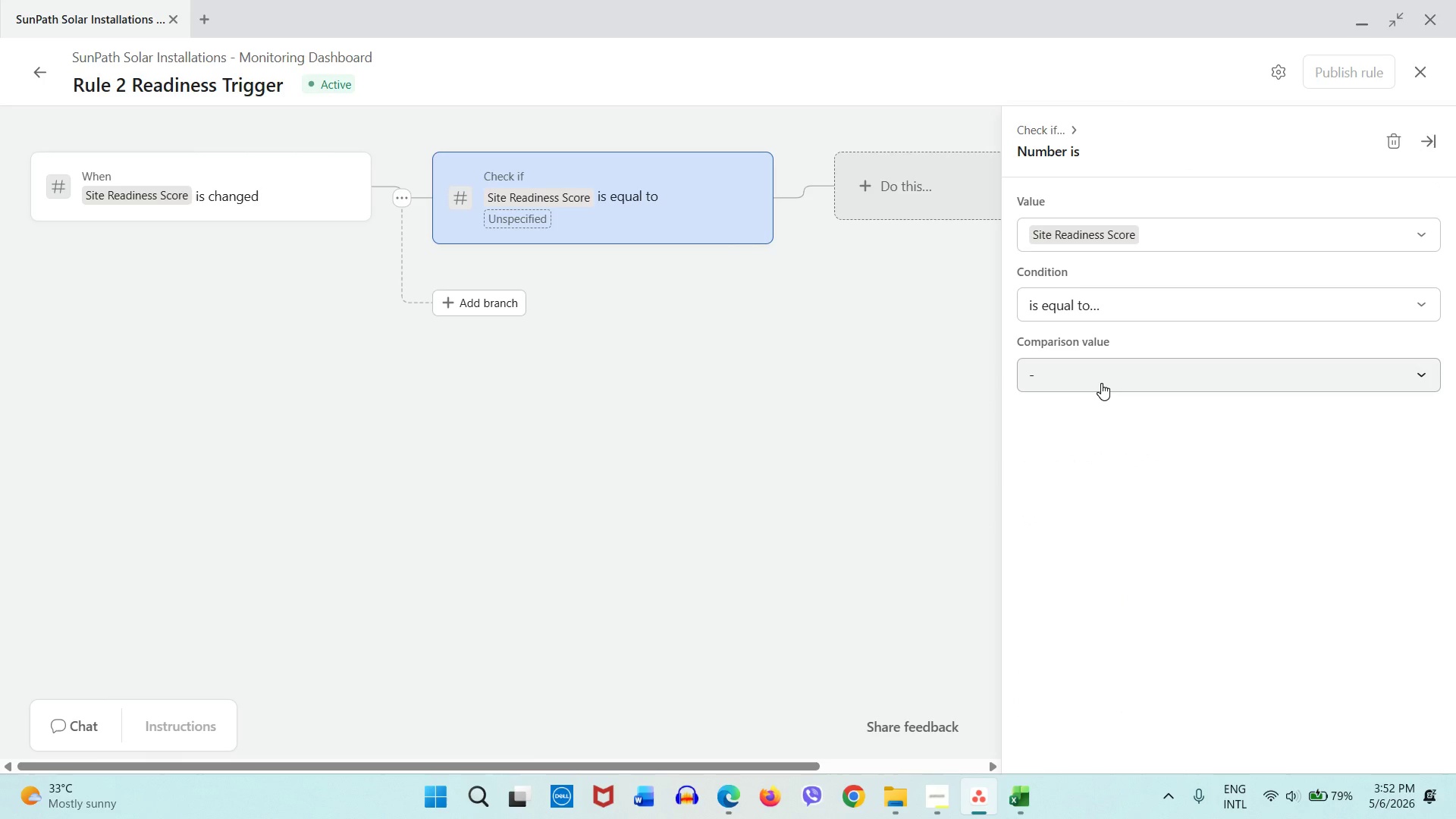 
left_click([1101, 383])
 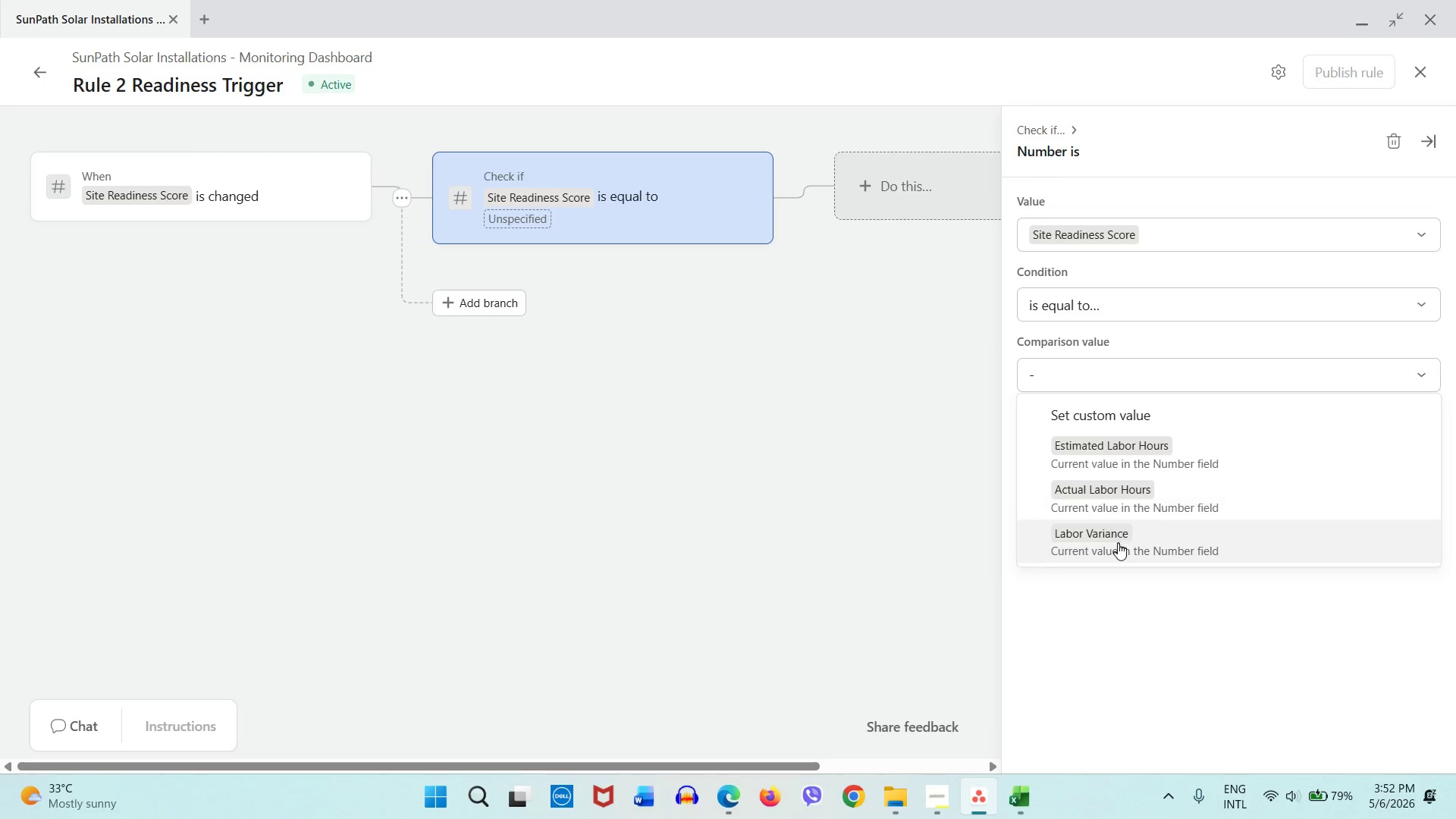 
left_click([1103, 413])
 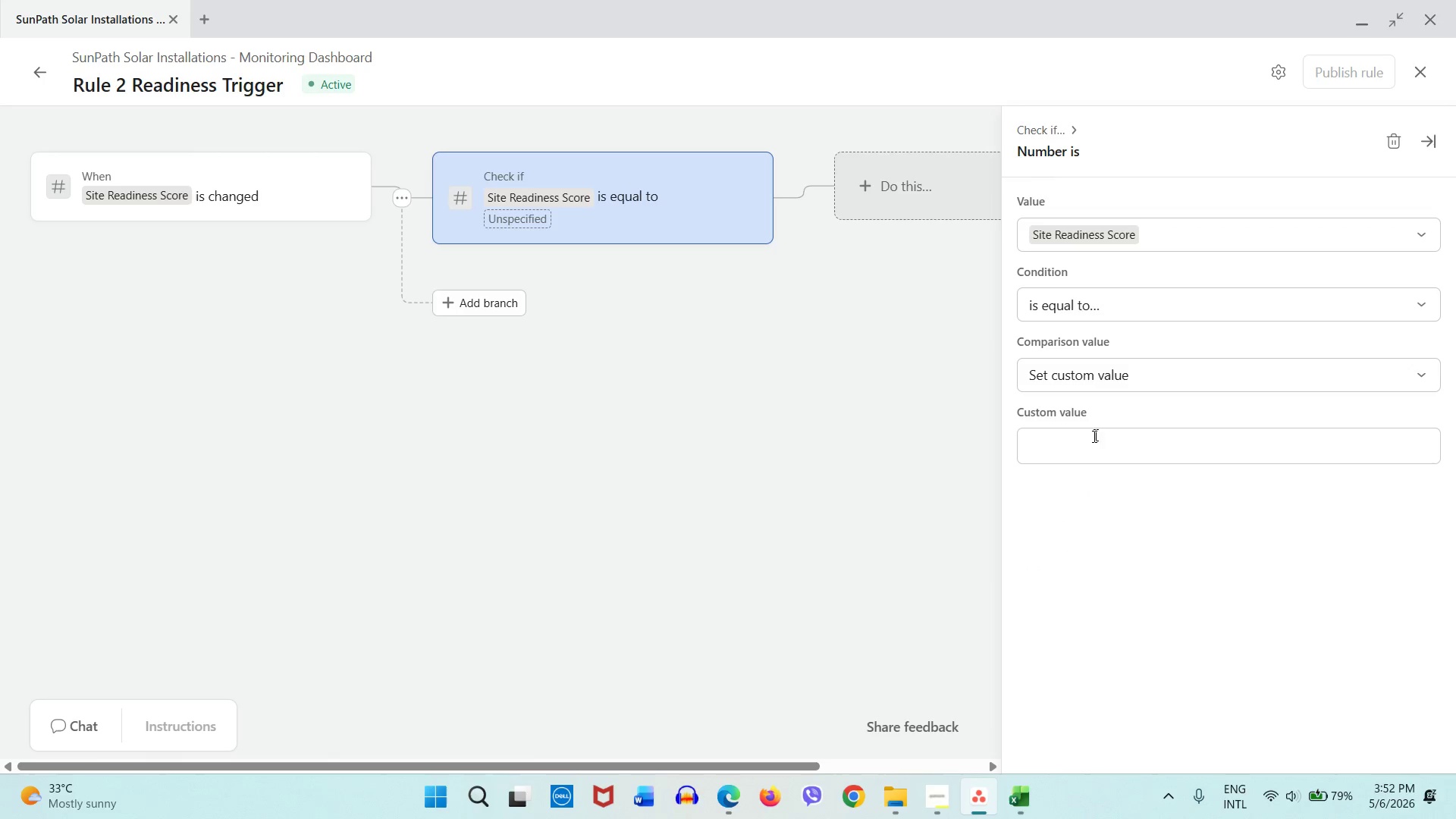 
left_click([1093, 438])
 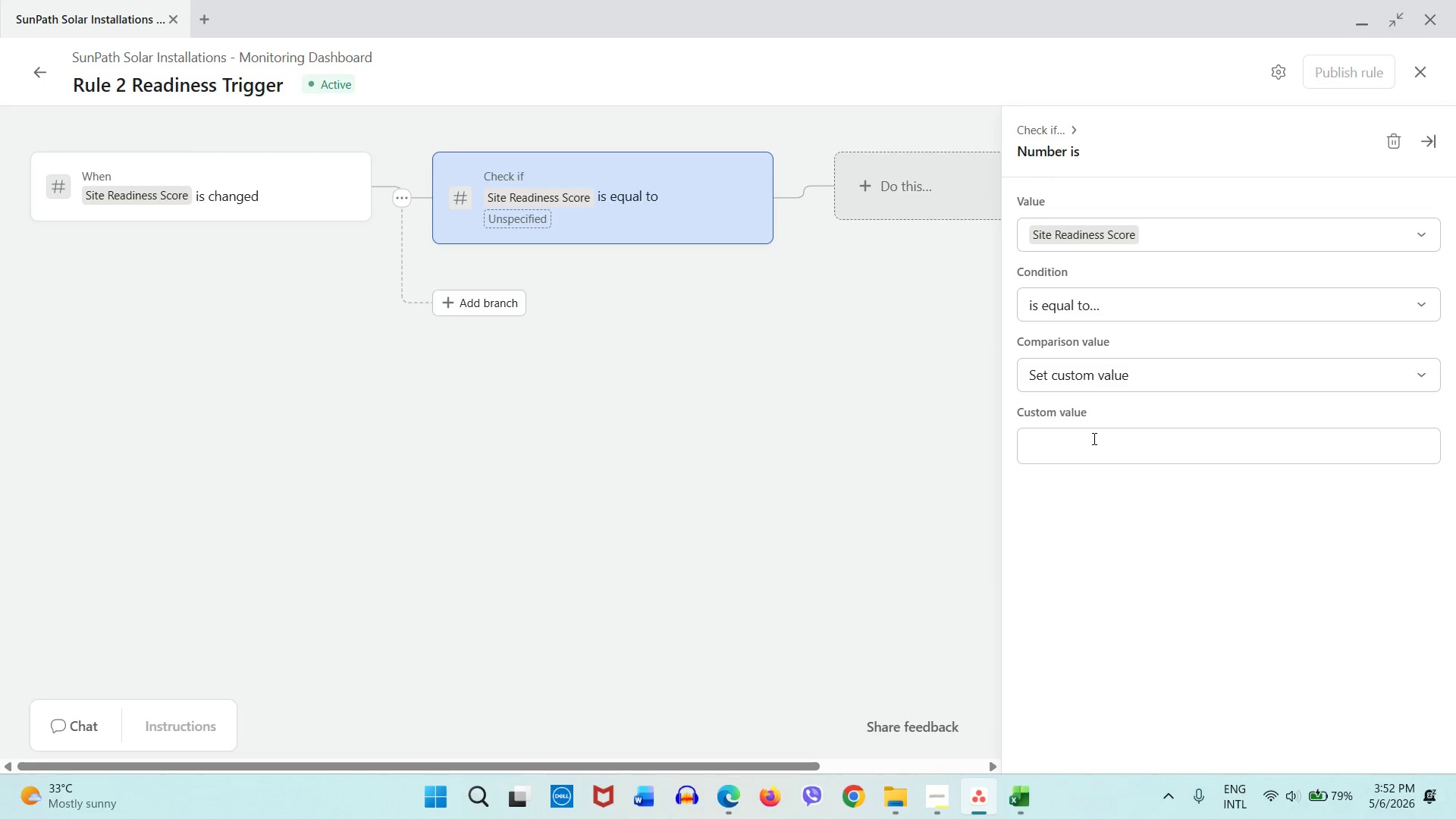 
key(End)
 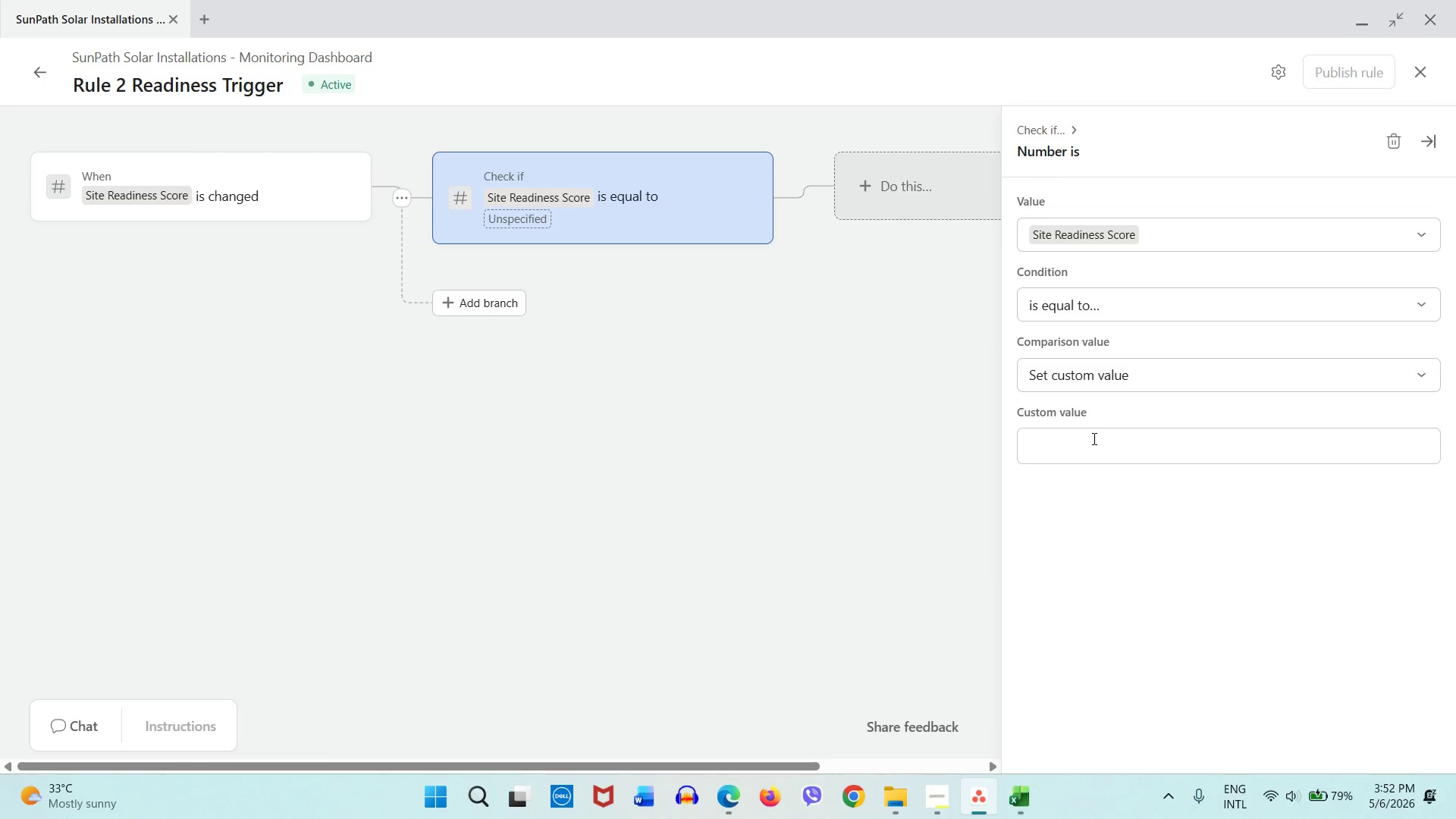 
key(Insert)
 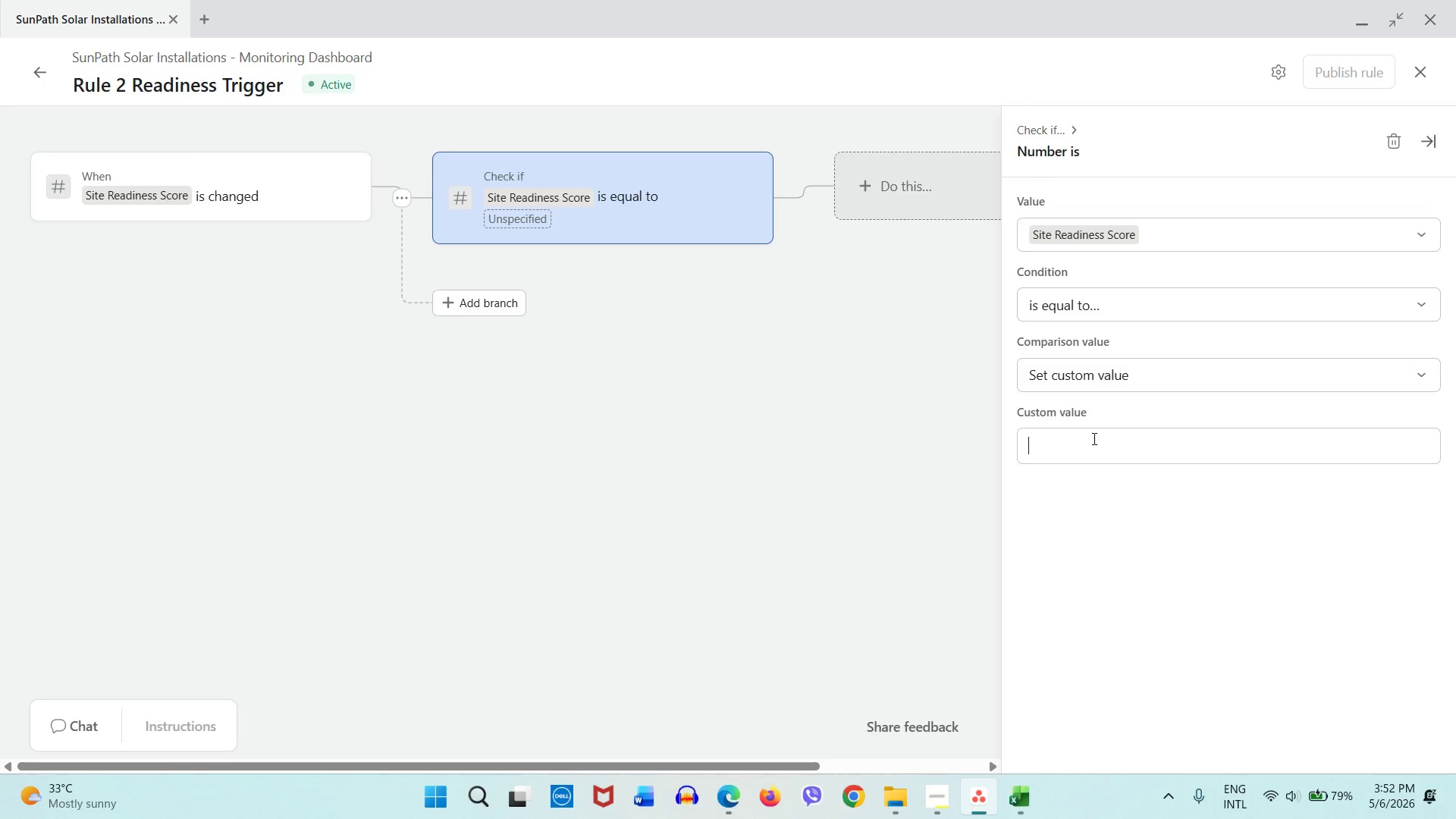 
key(Insert)
 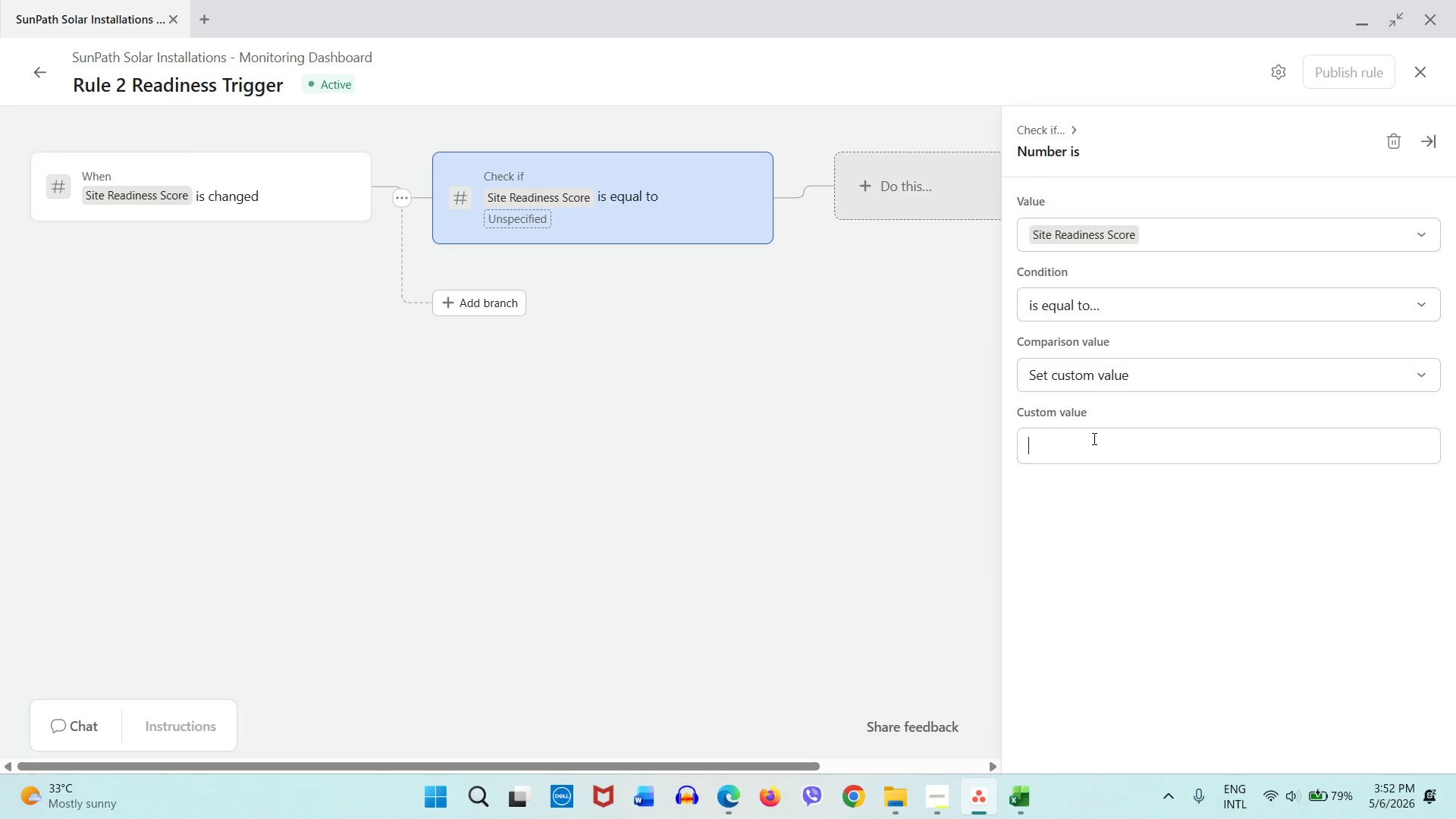 
key(NumLock)
 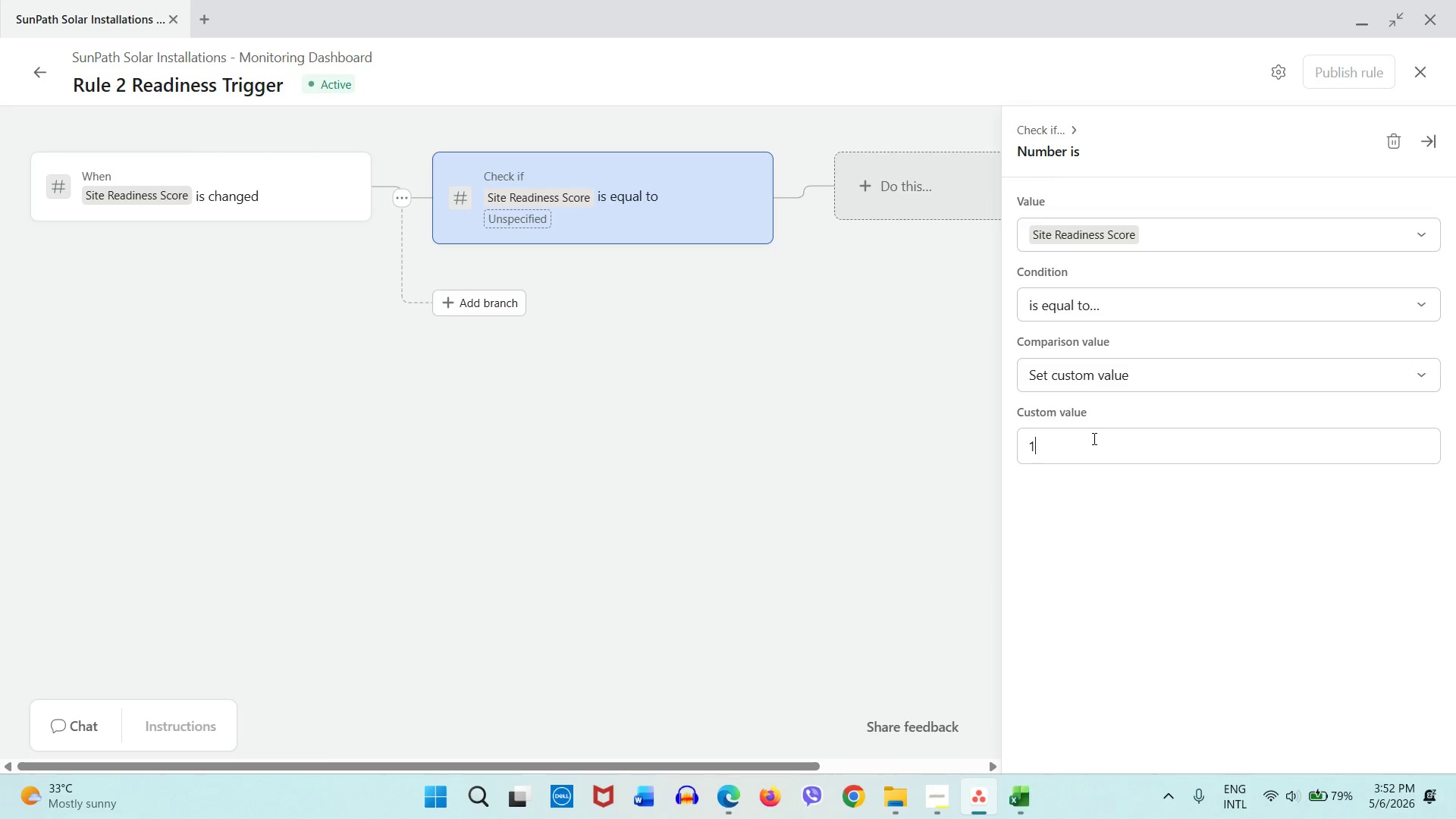 
key(Numpad1)
 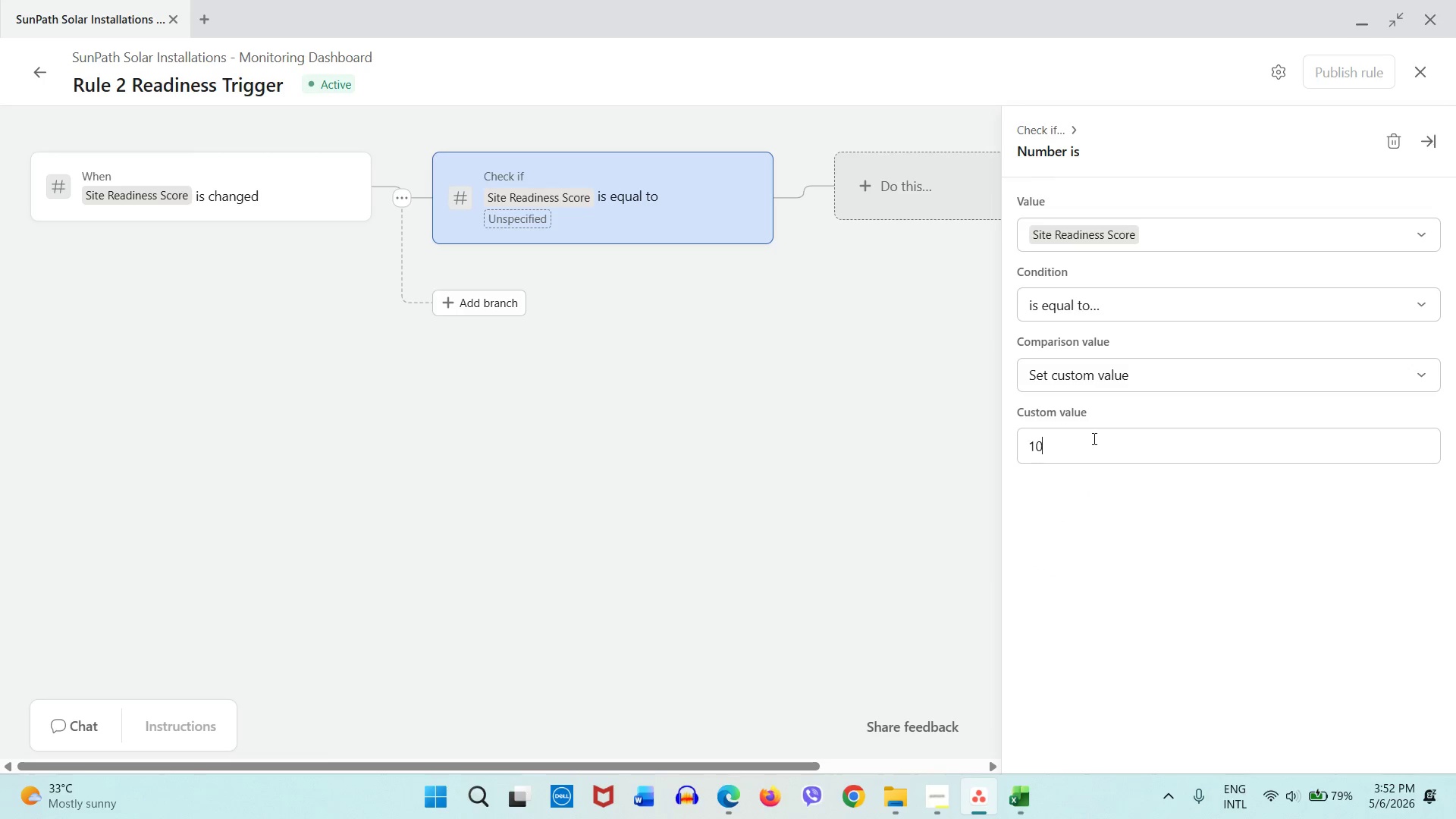 
key(Numpad0)
 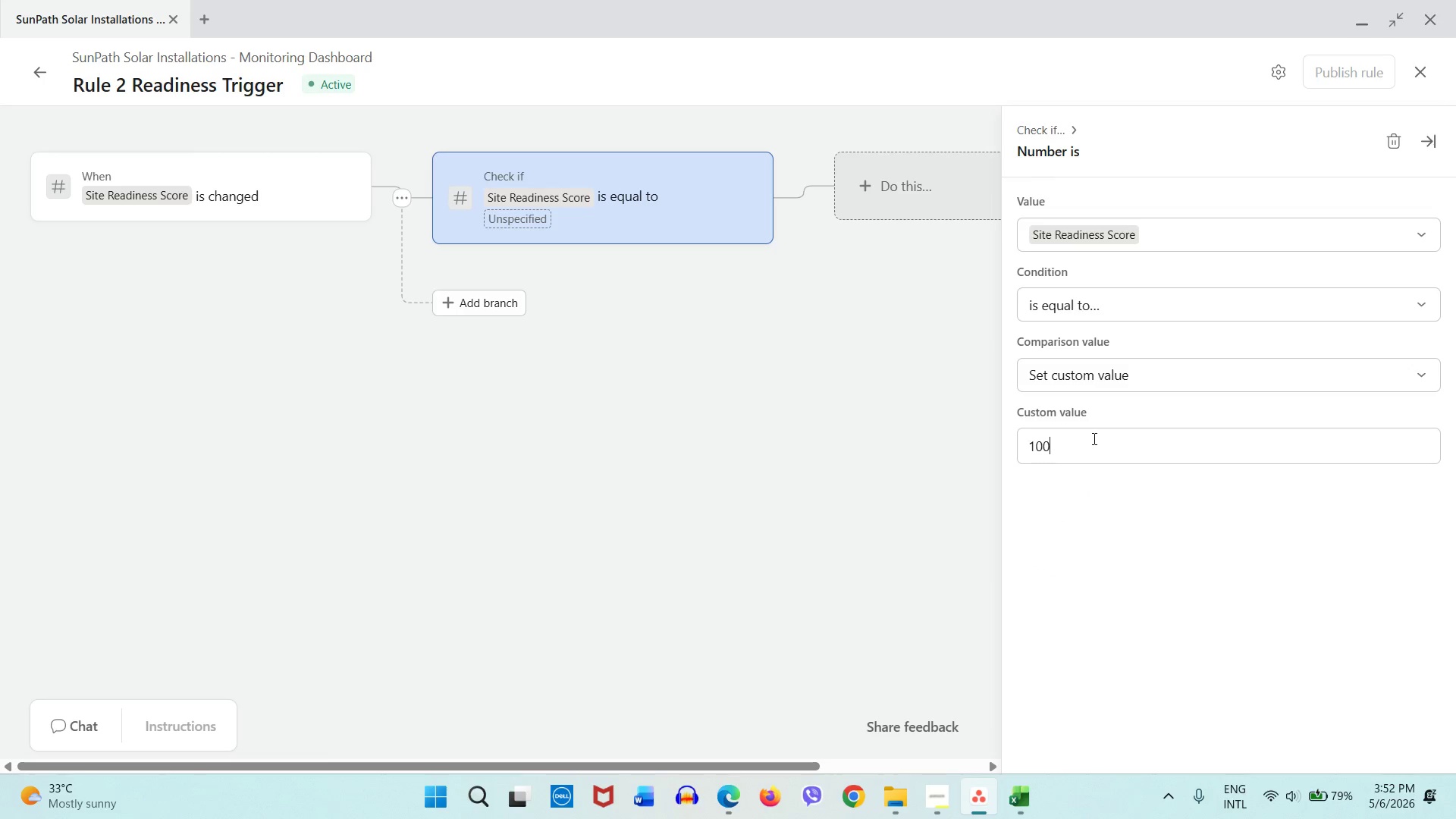 
key(Numpad0)
 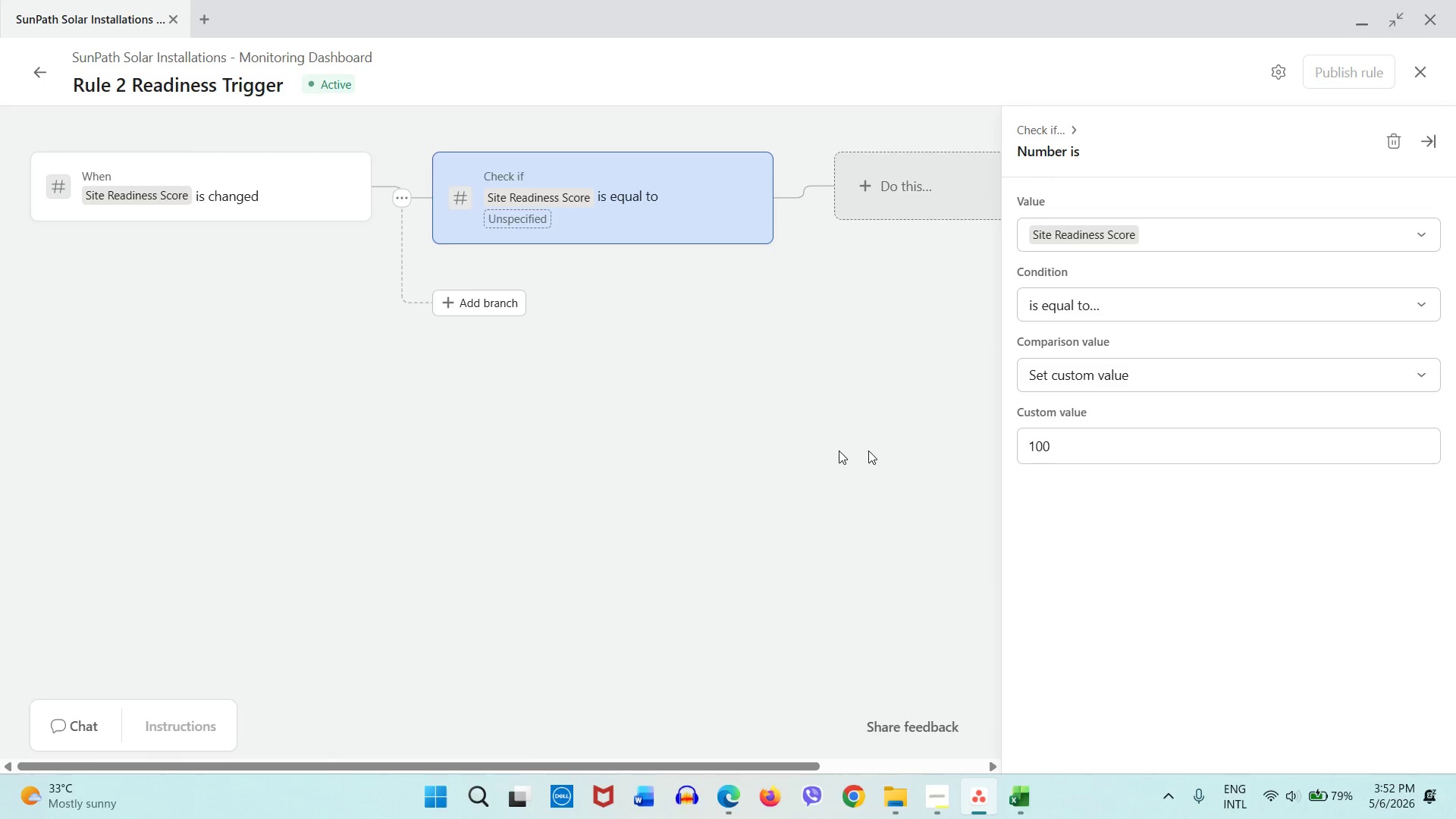 
left_click([827, 450])
 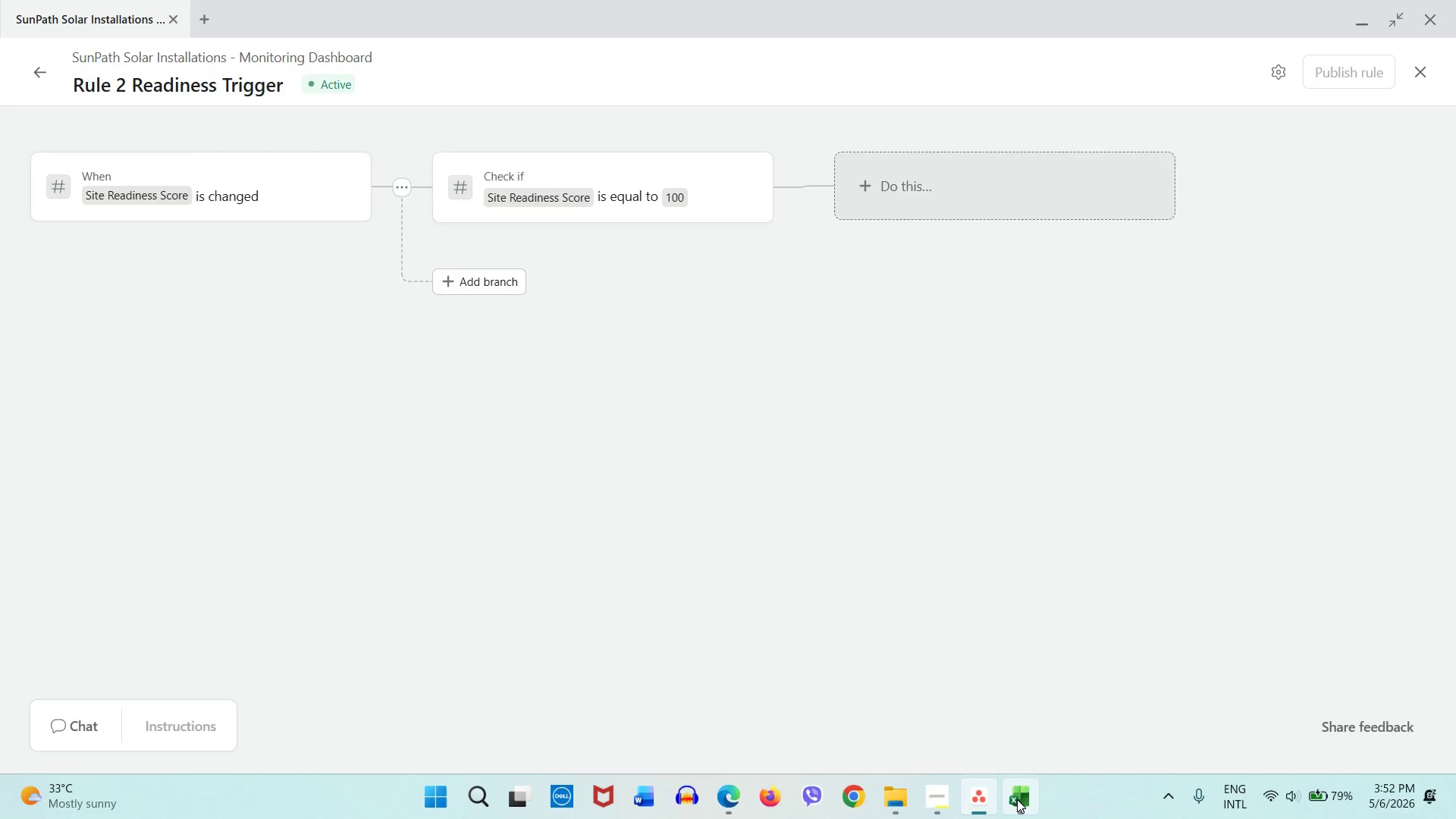 
left_click([1017, 799])
 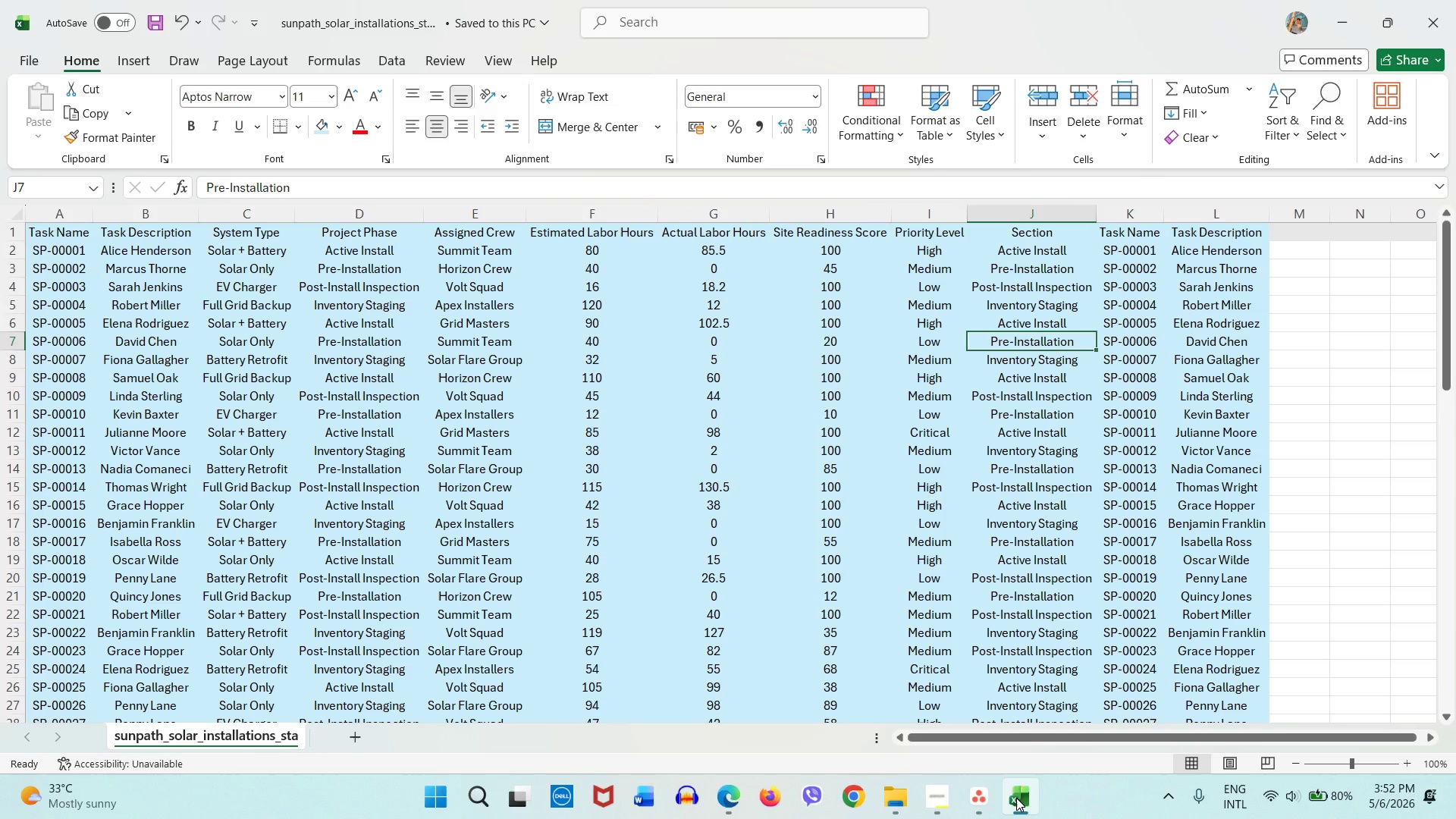 
left_click([1016, 798])
 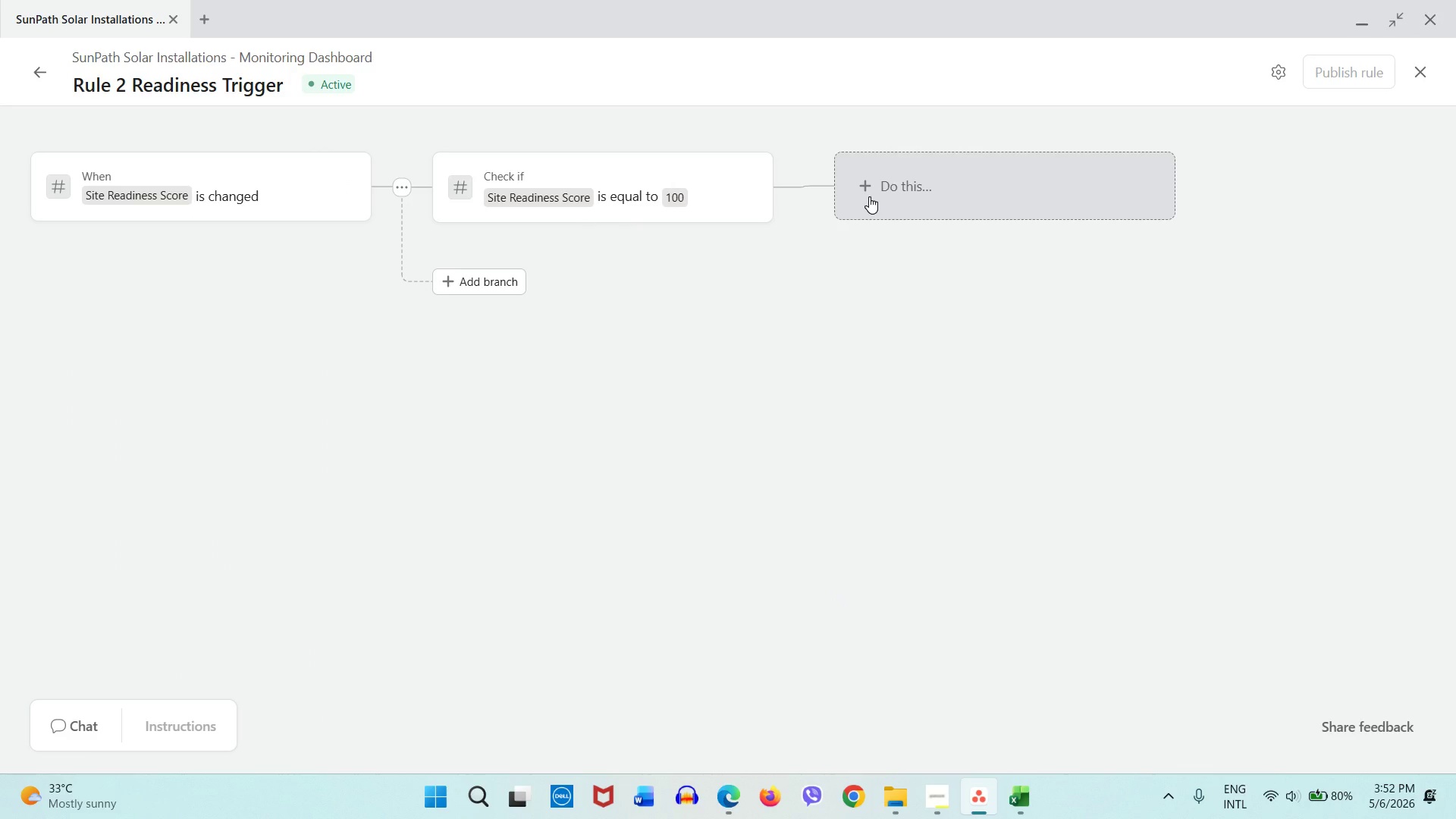 
wait(35.11)
 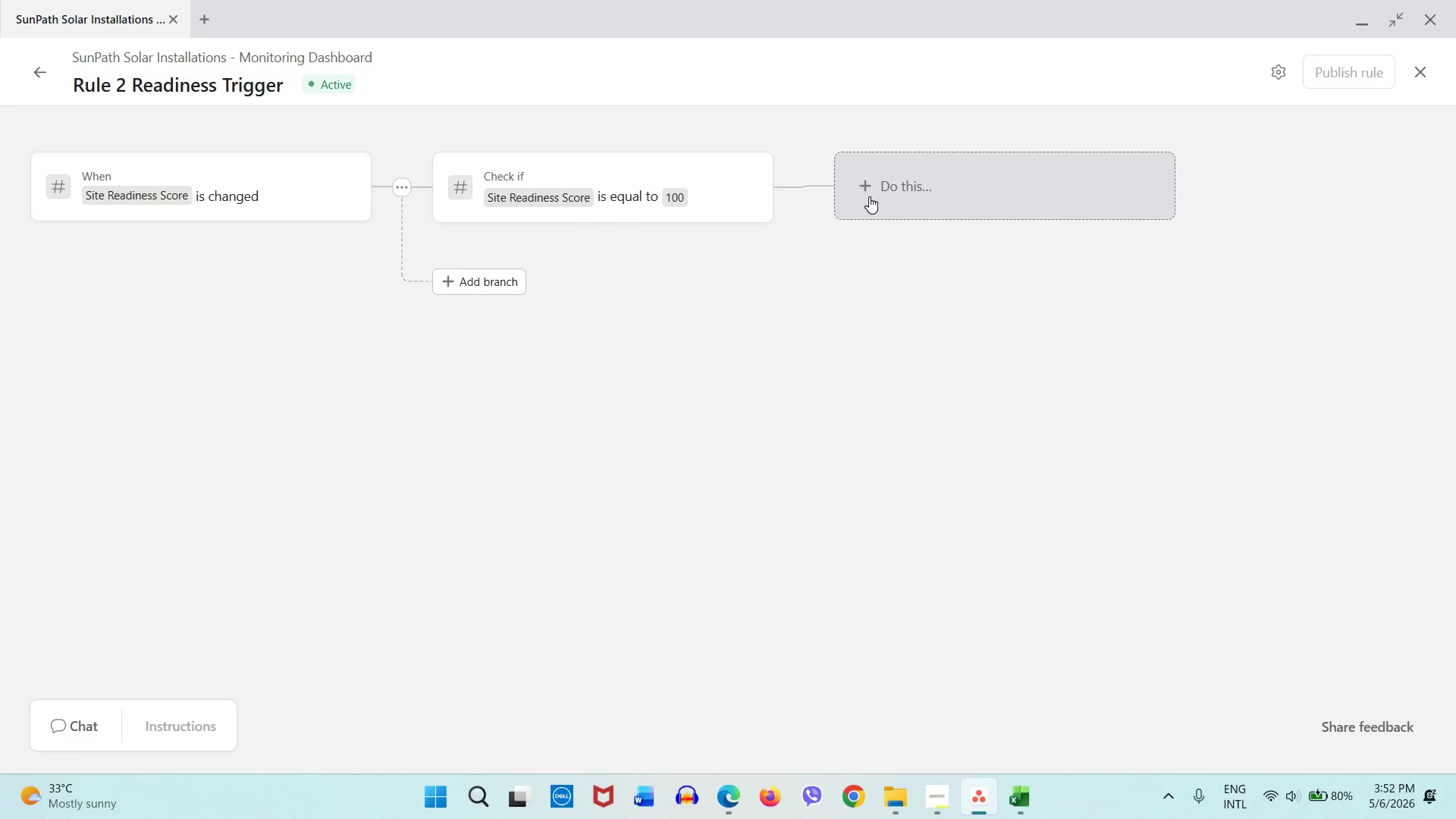 
left_click([892, 202])
 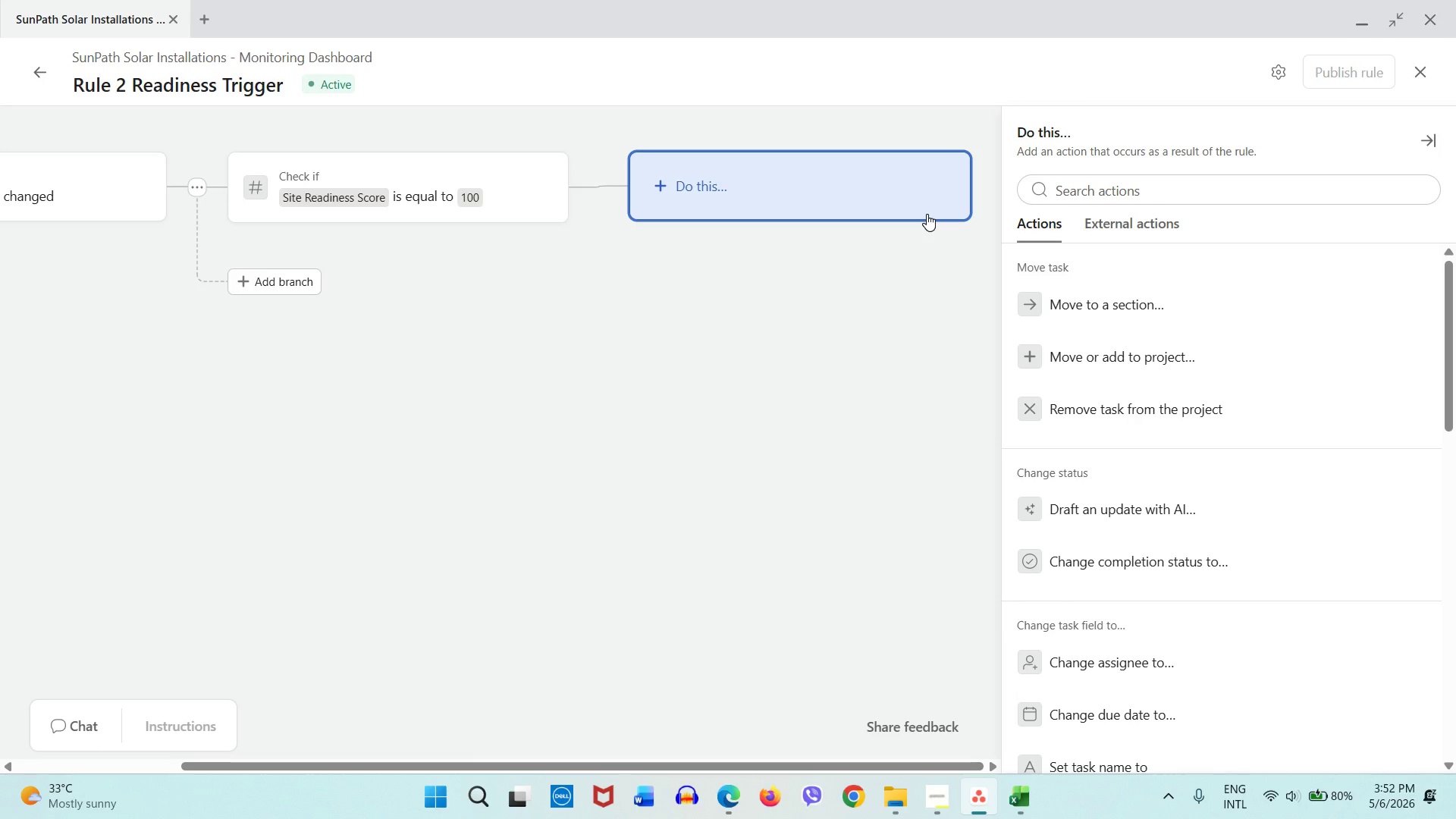 
wait(10.45)
 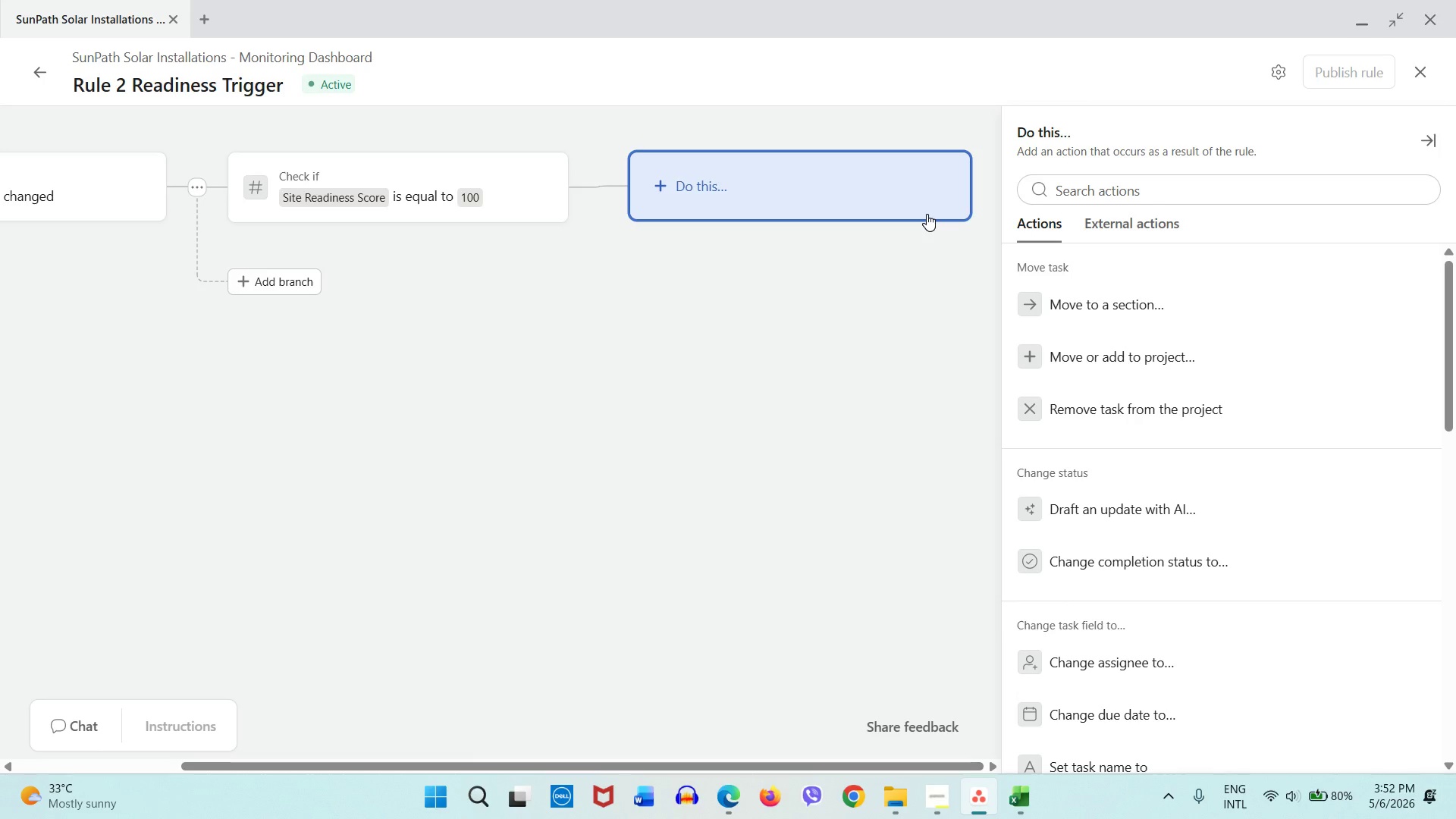 
left_click([1124, 307])
 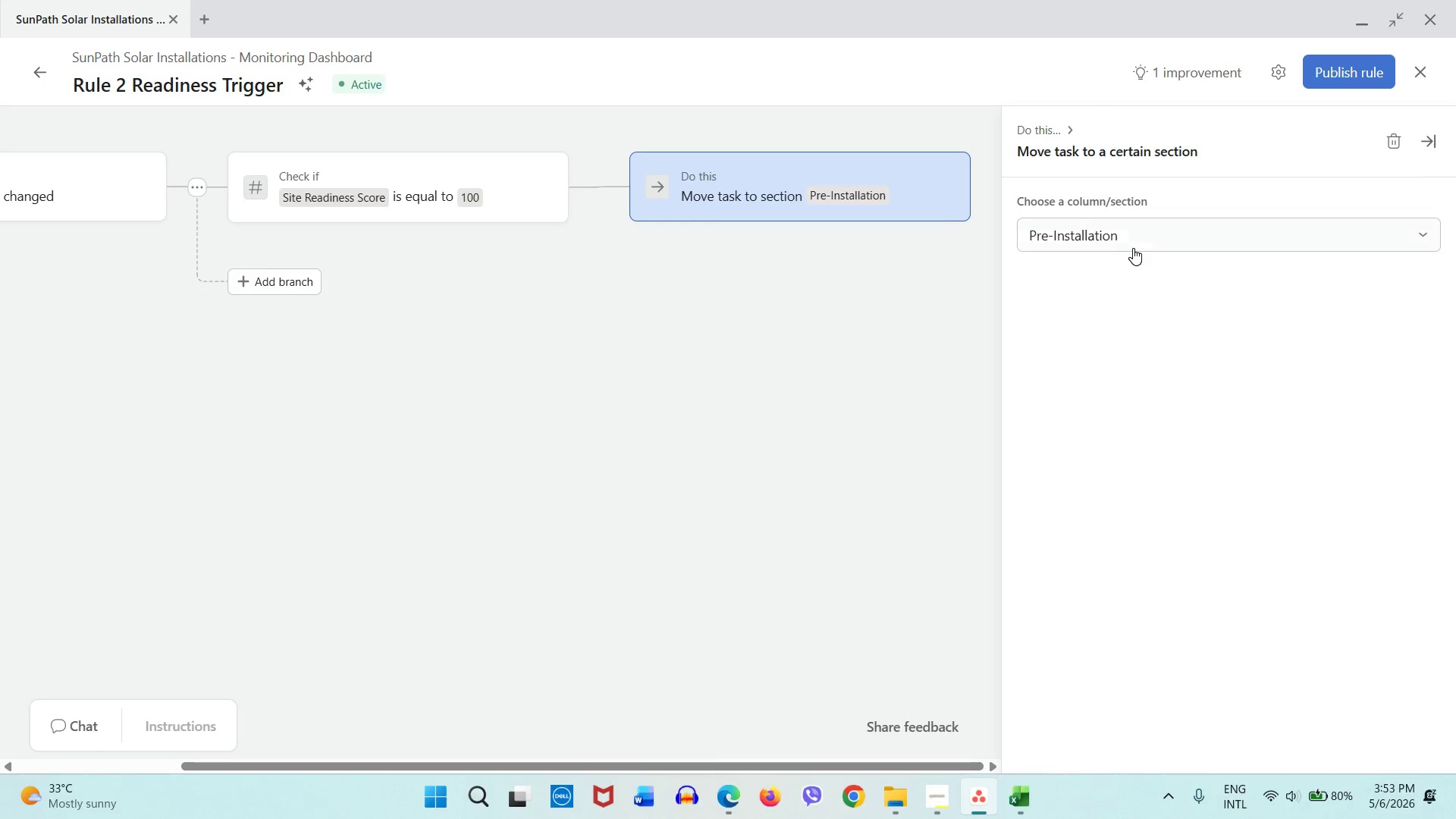 
left_click([1136, 240])
 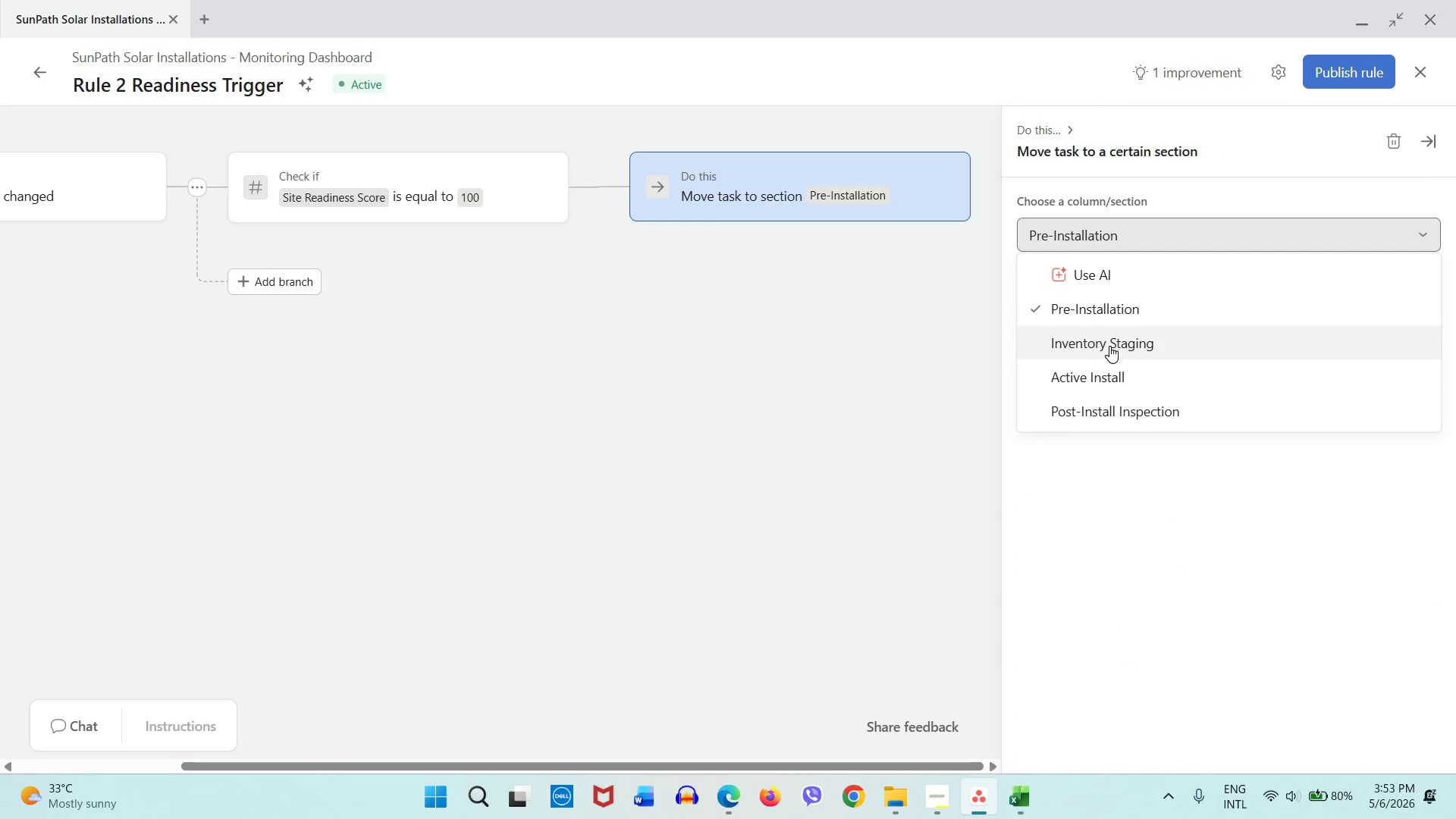 
left_click([1109, 346])
 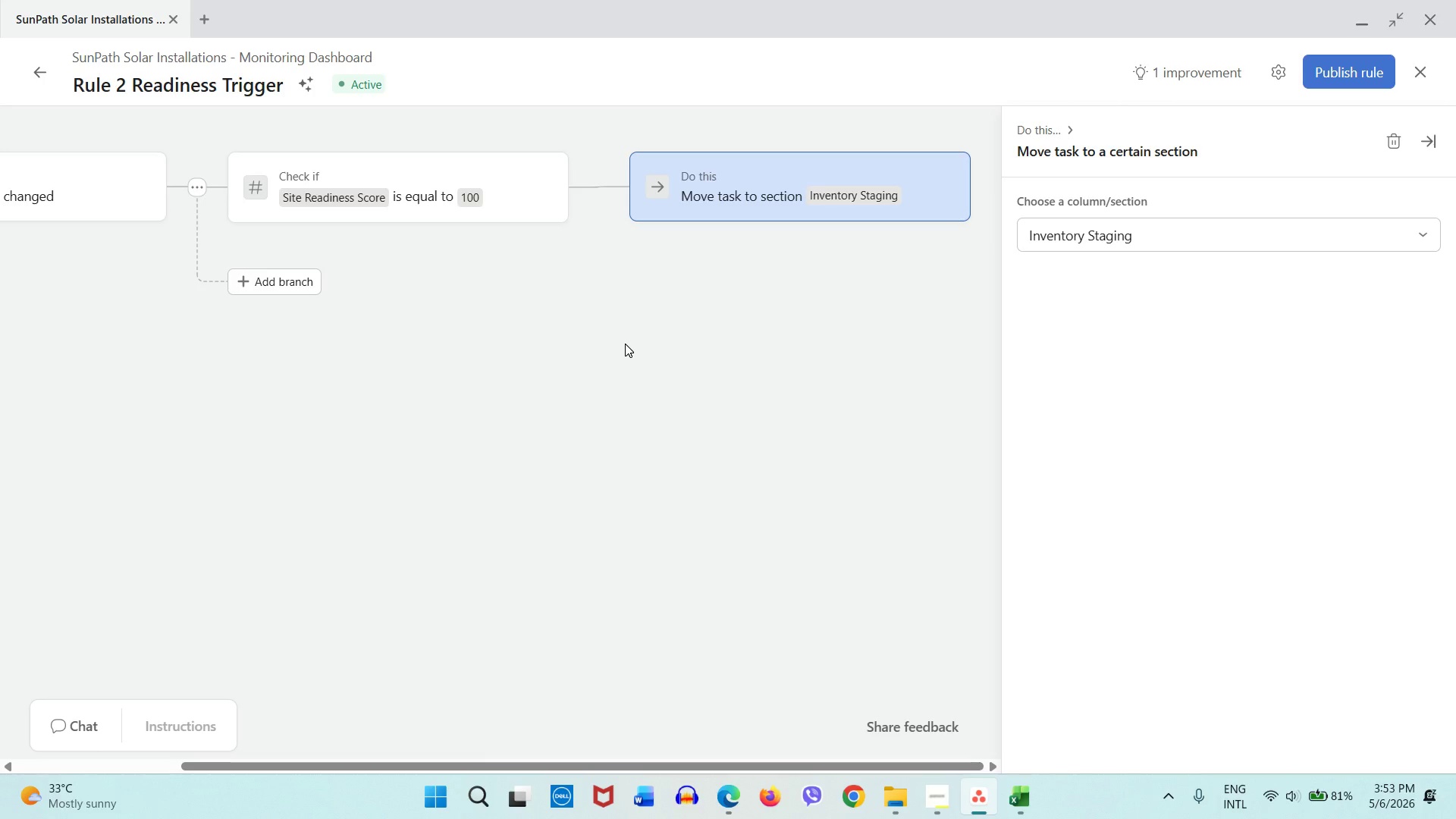 
wait(8.67)
 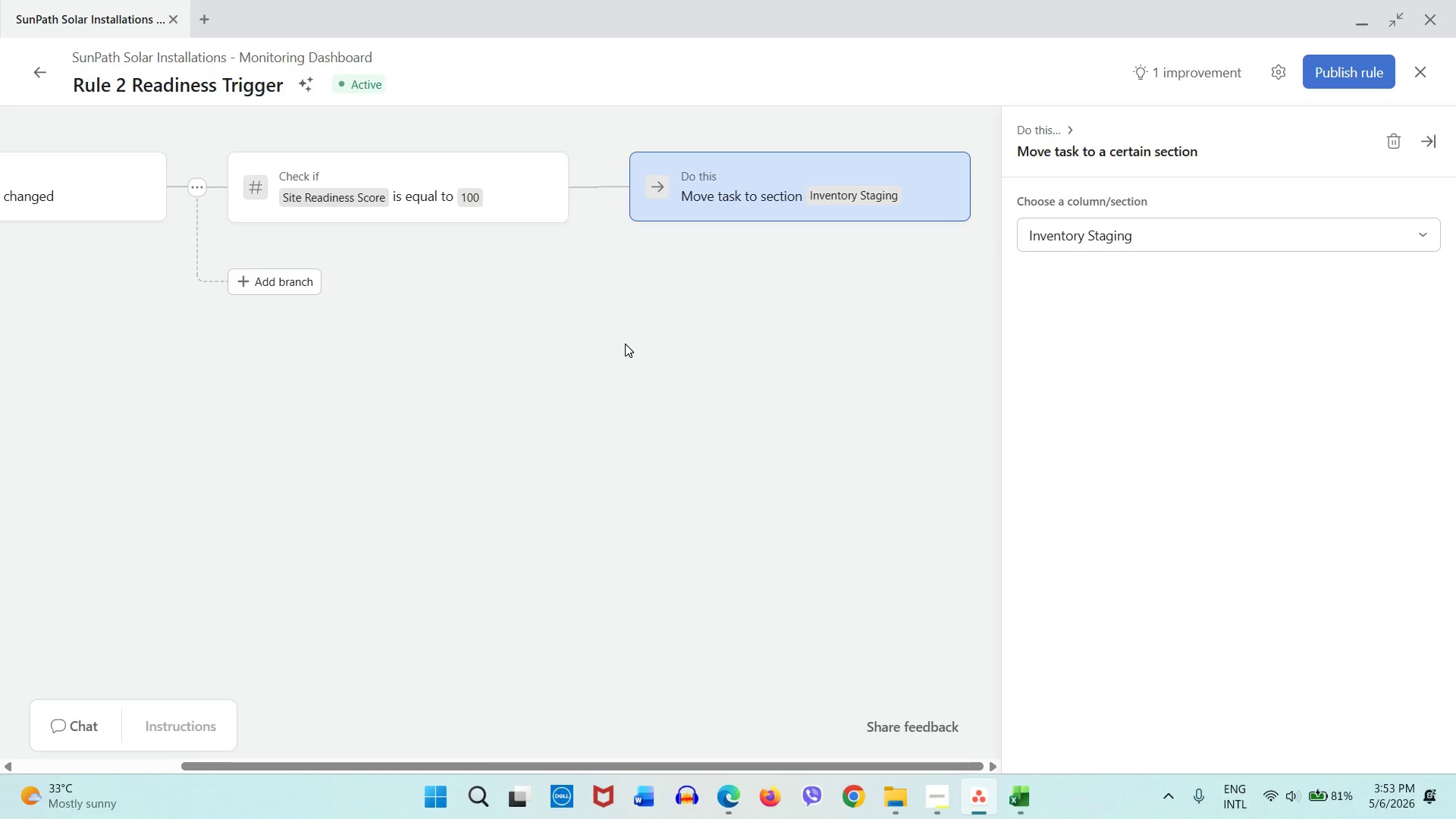 
left_click([625, 344])
 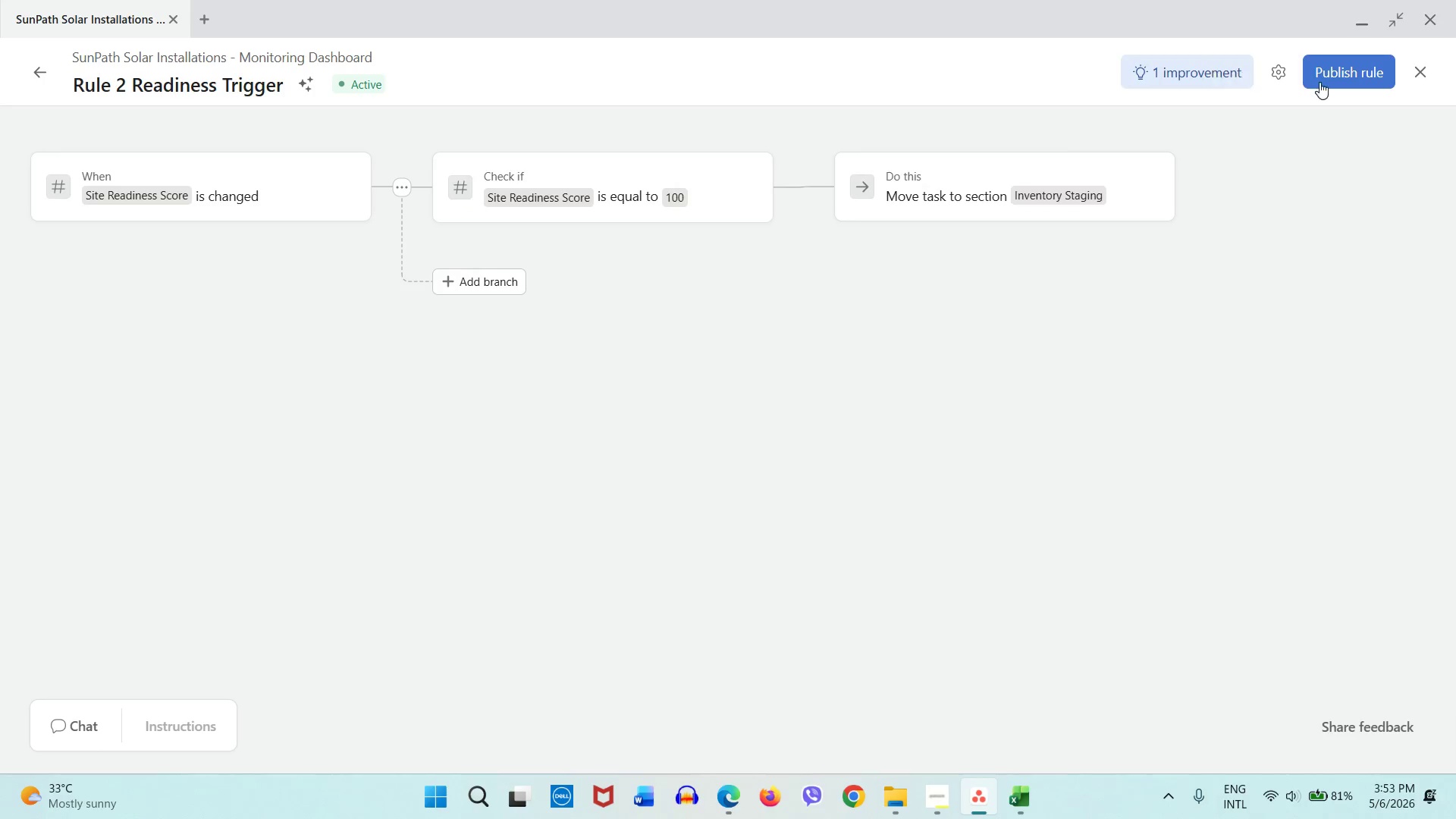 
left_click([1247, 76])
 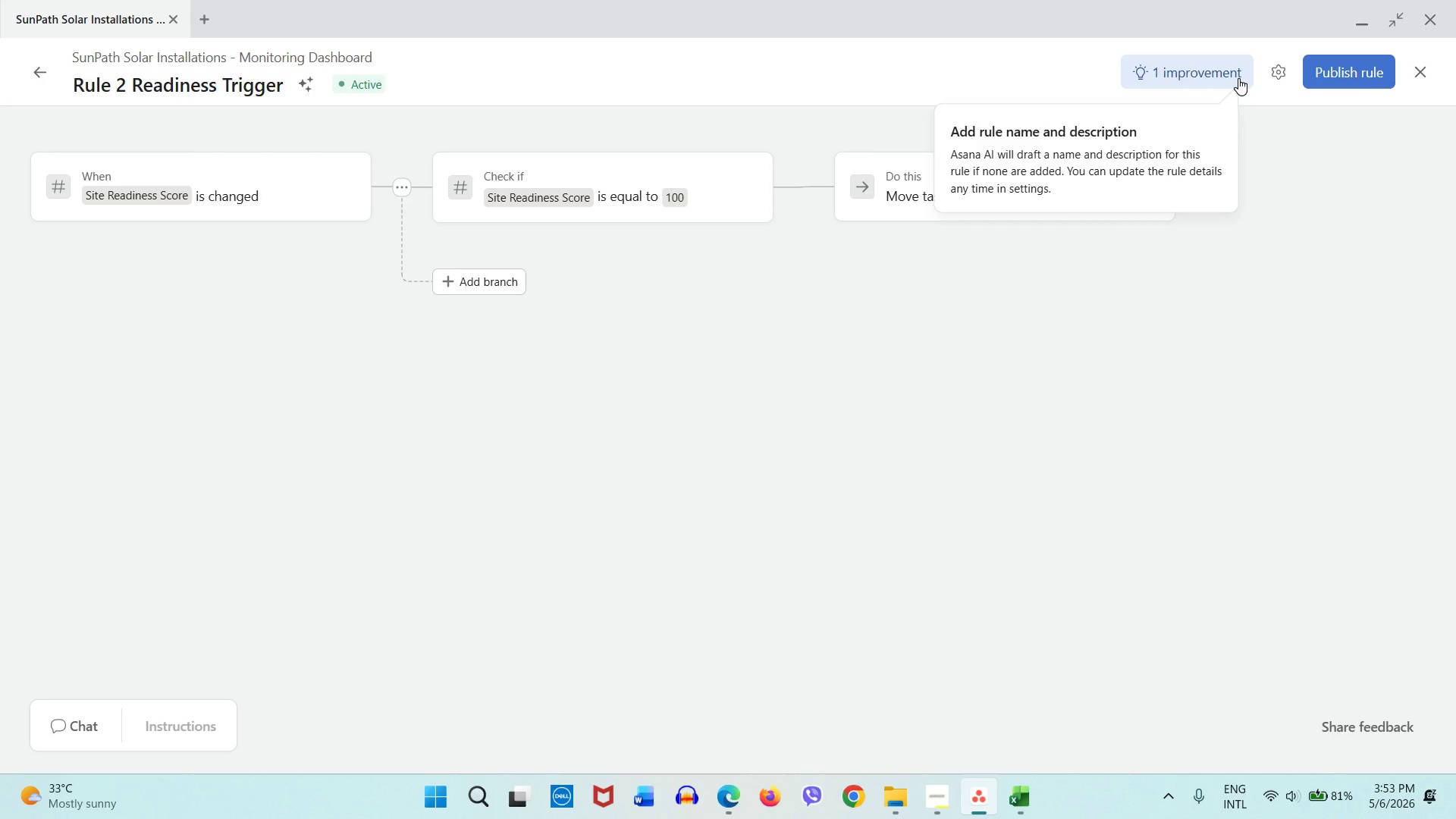 
left_click([1128, 413])
 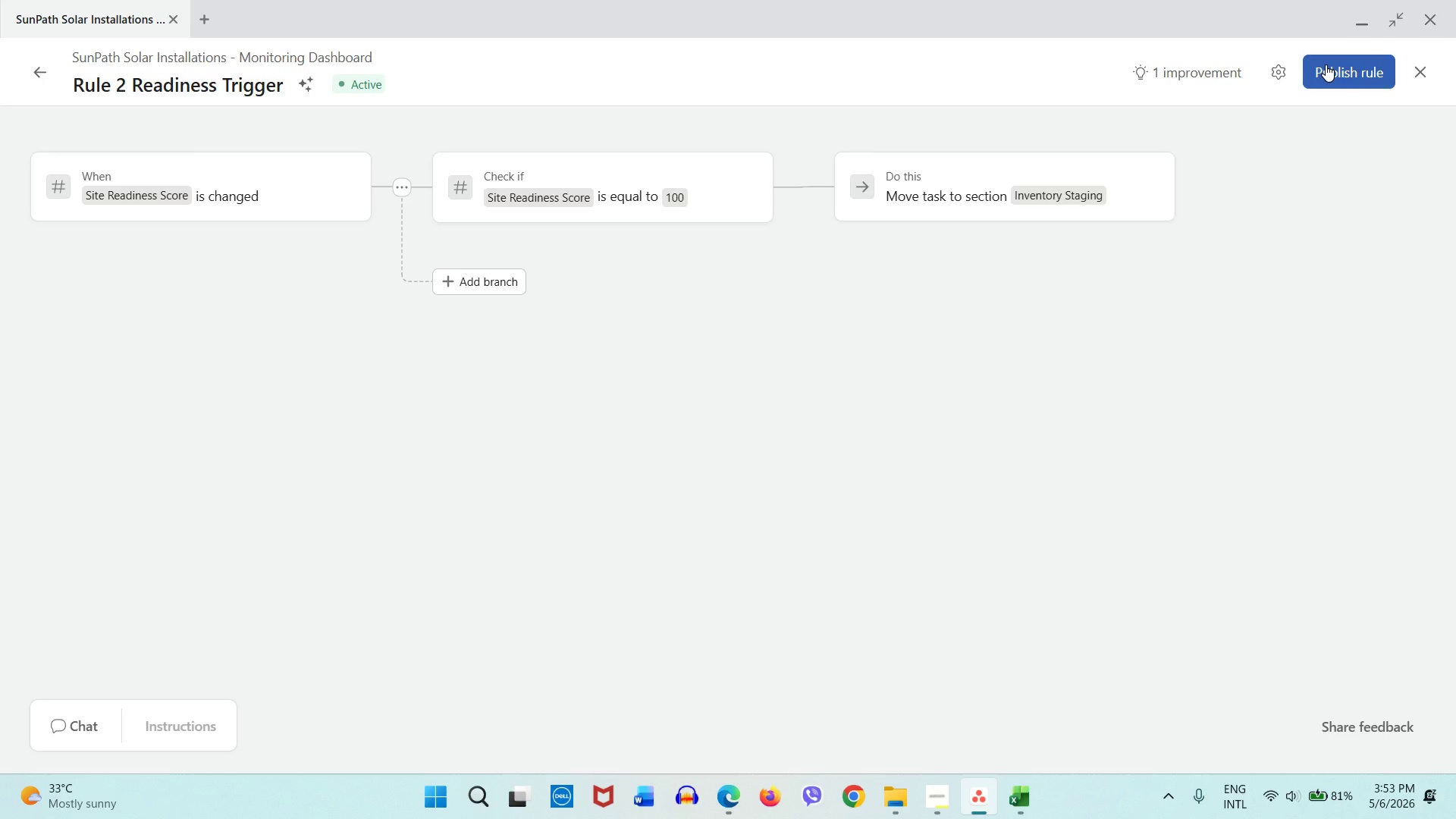 
left_click([1326, 64])
 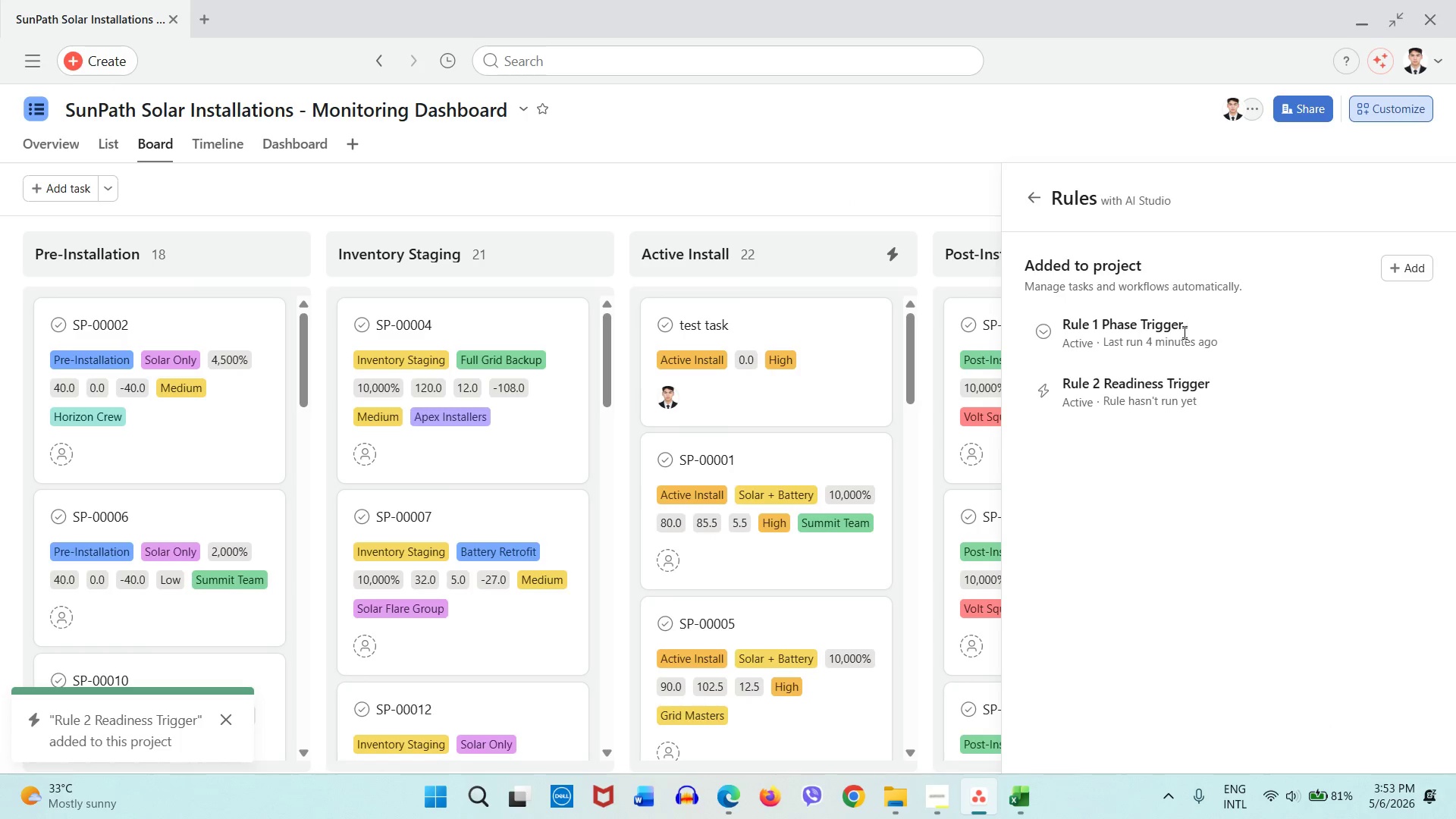 
wait(13.7)
 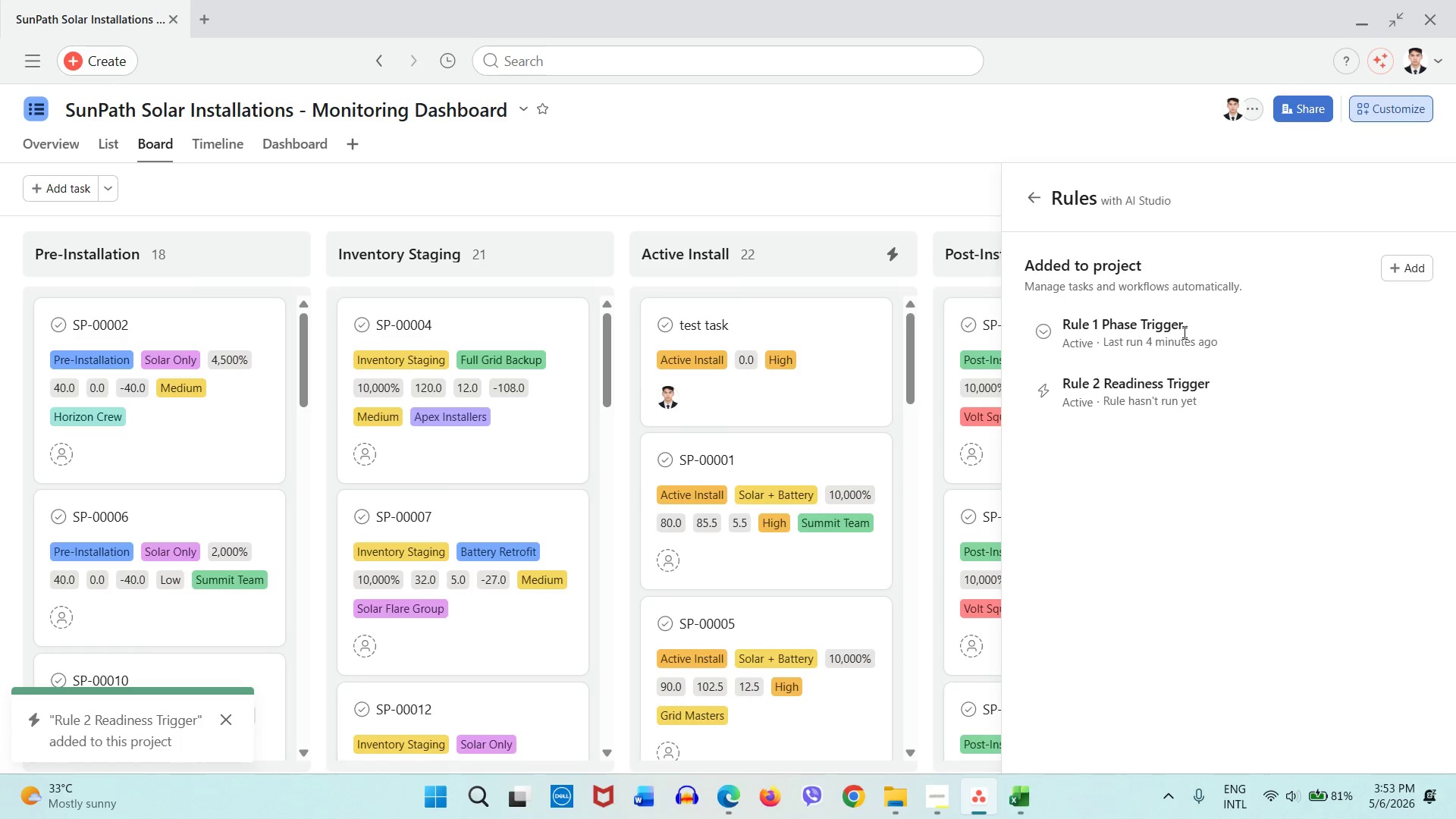 
mouse_move([804, 237])
 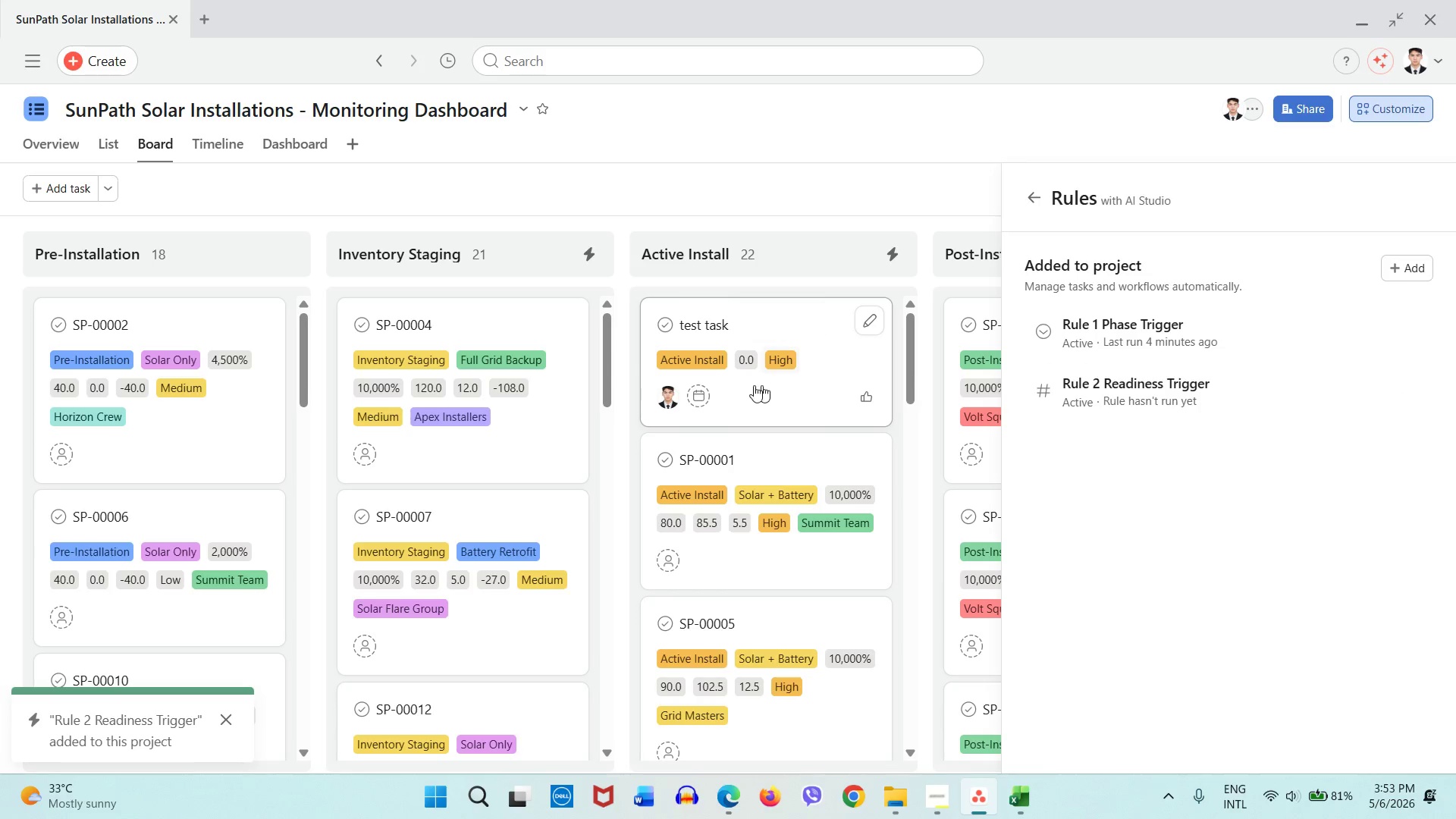 
left_click([774, 322])
 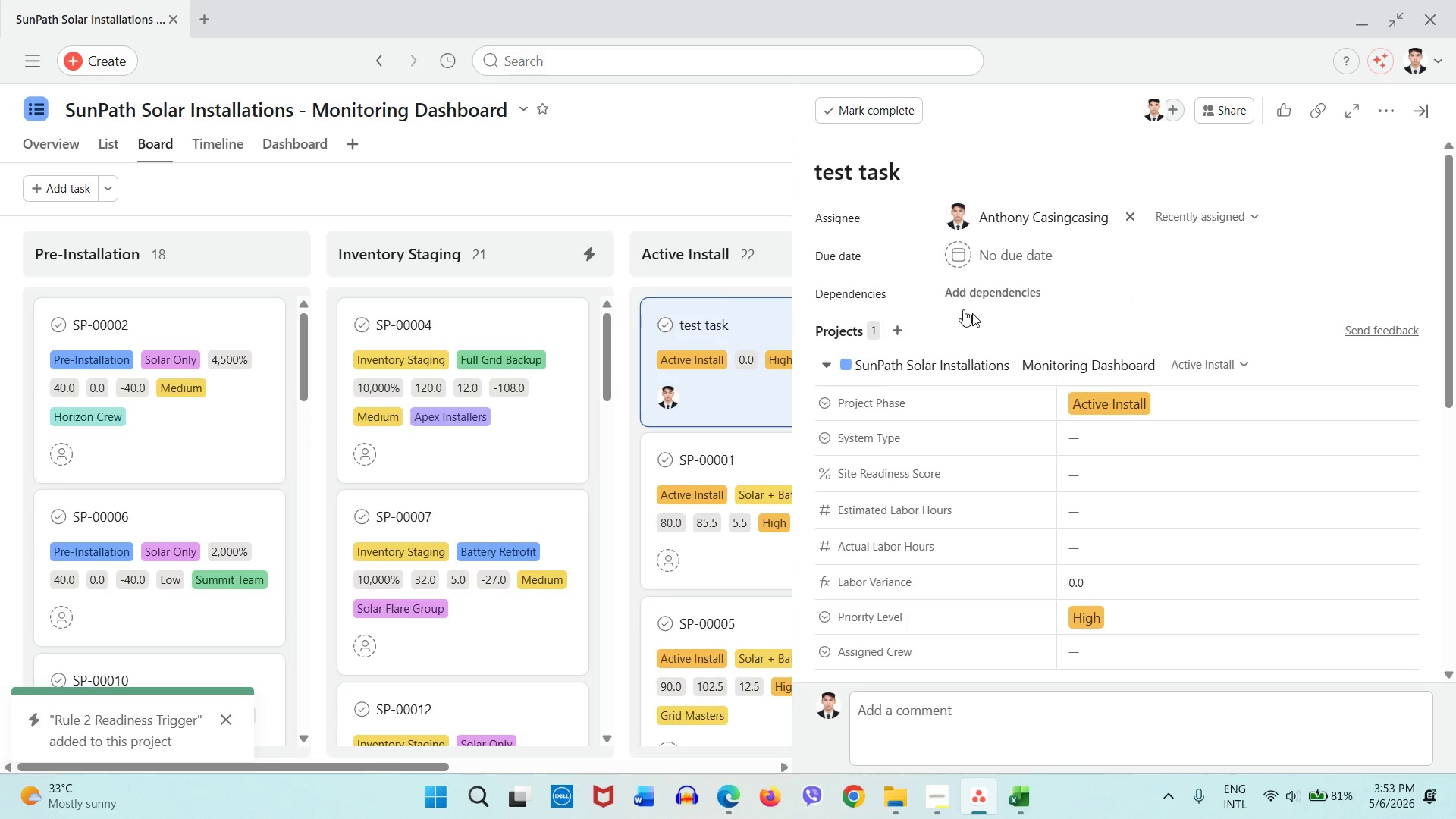 
left_click([1080, 479])
 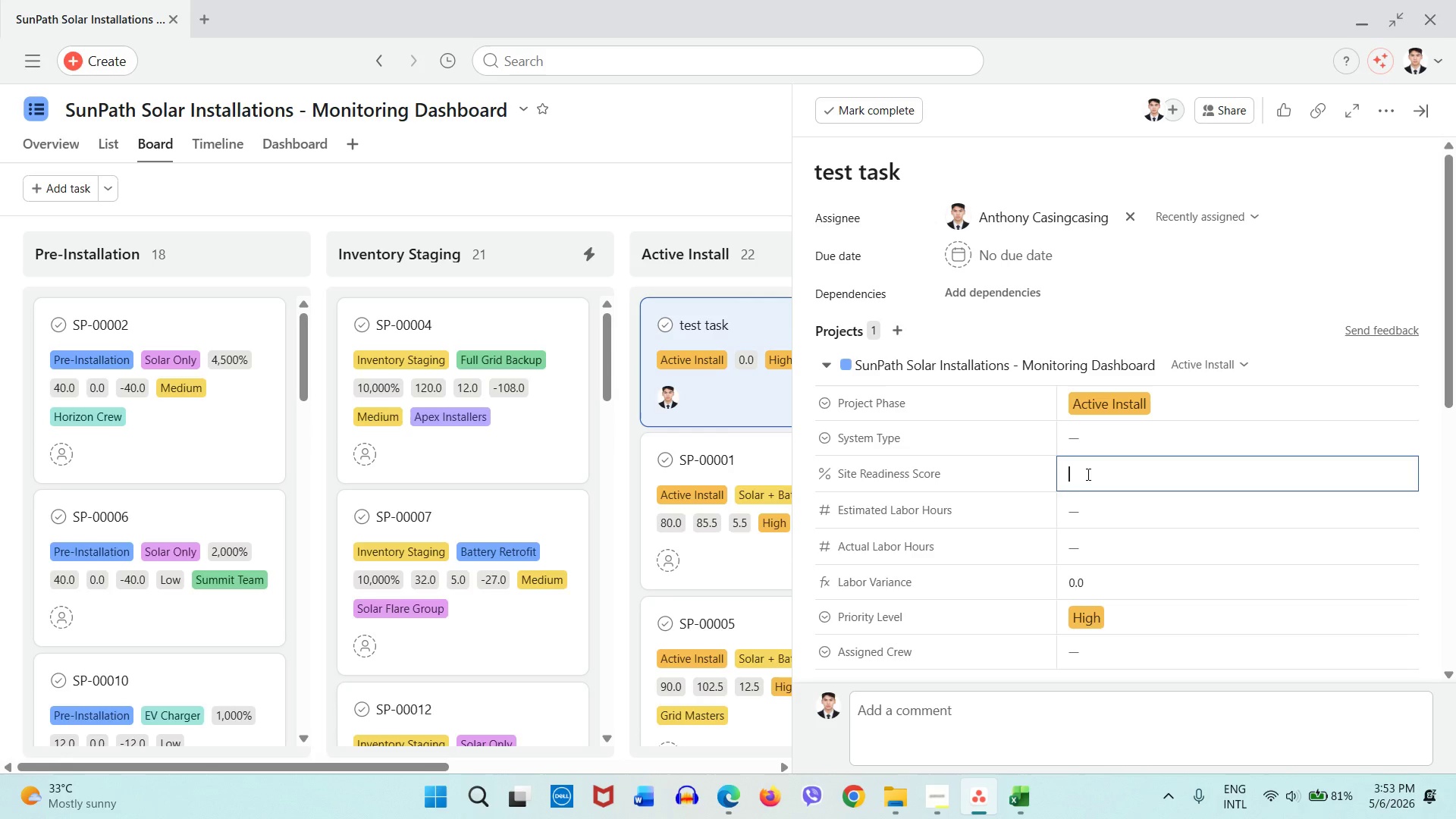 
key(Numpad1)
 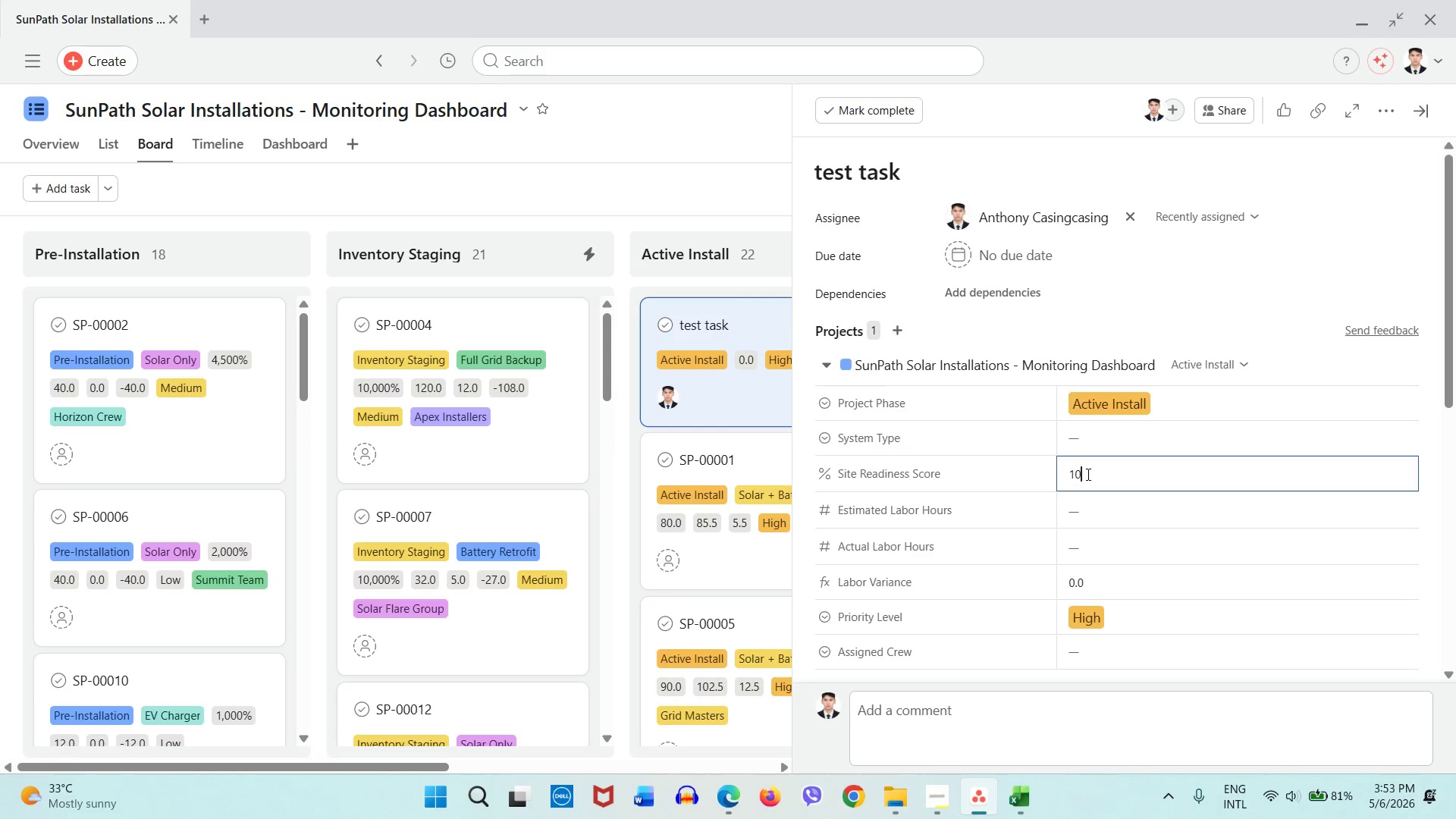 
key(Numpad0)
 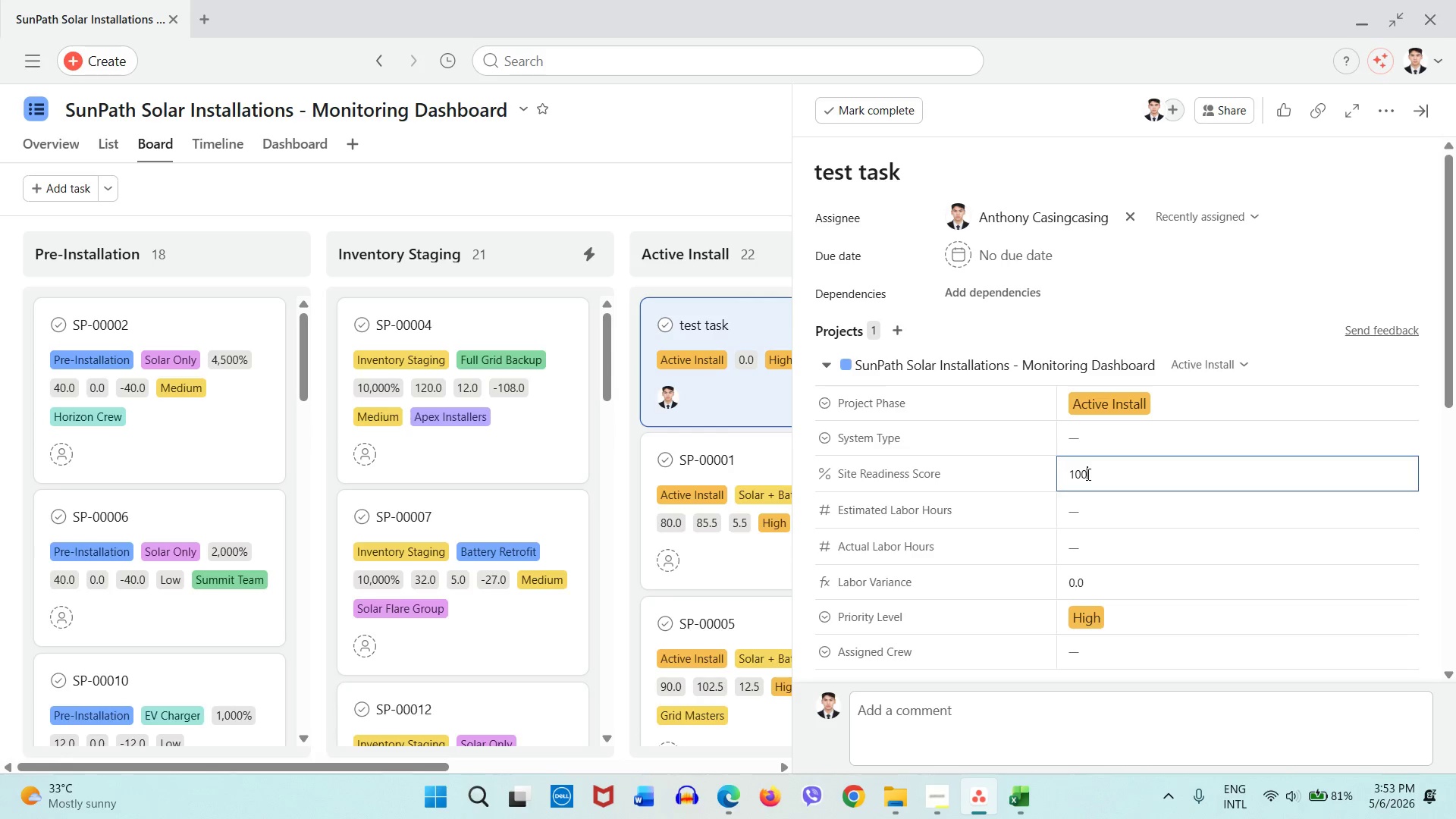 
key(Numpad0)
 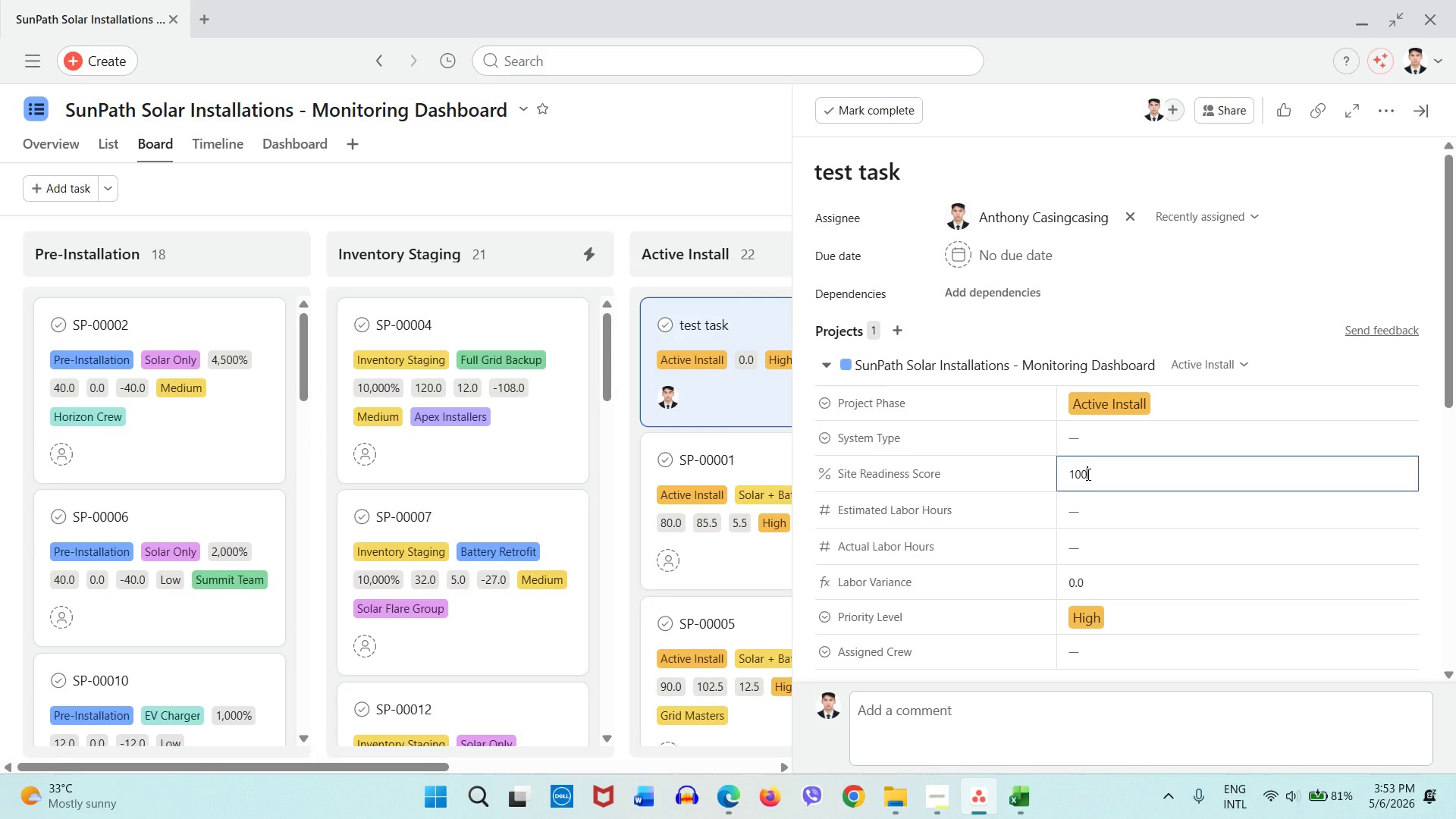 
key(NumpadEnter)
 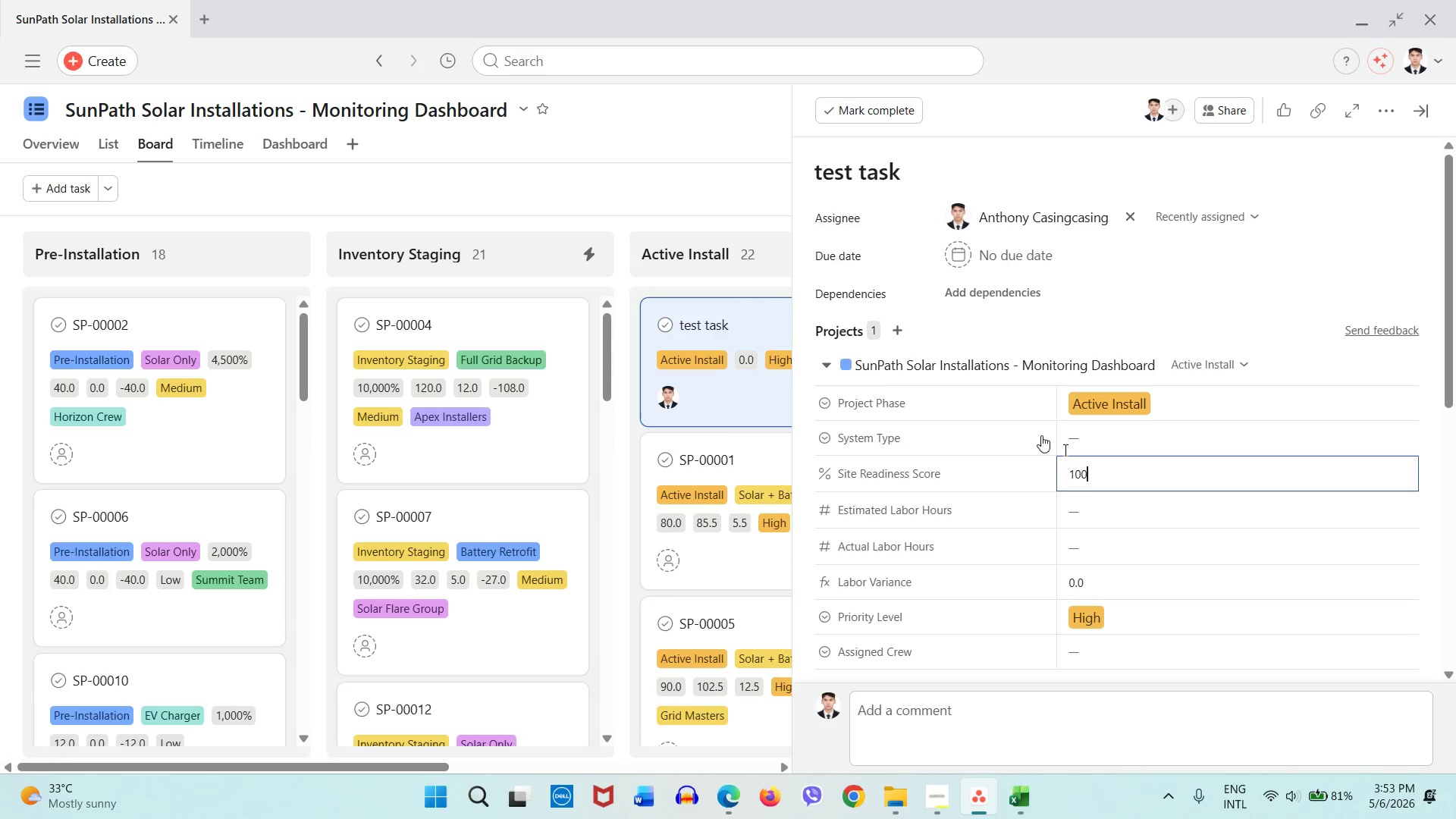 
left_click([704, 190])
 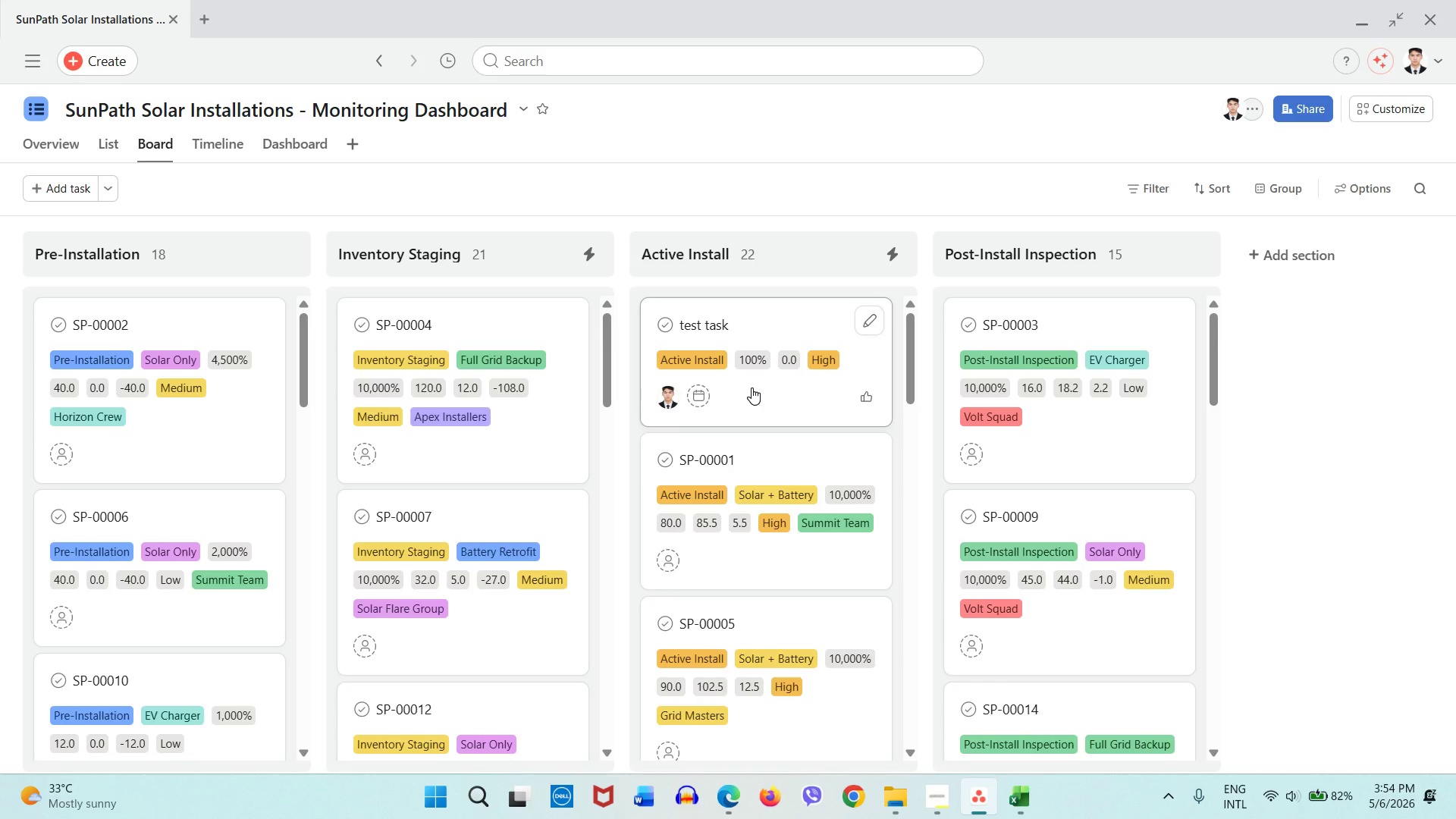 
wait(21.48)
 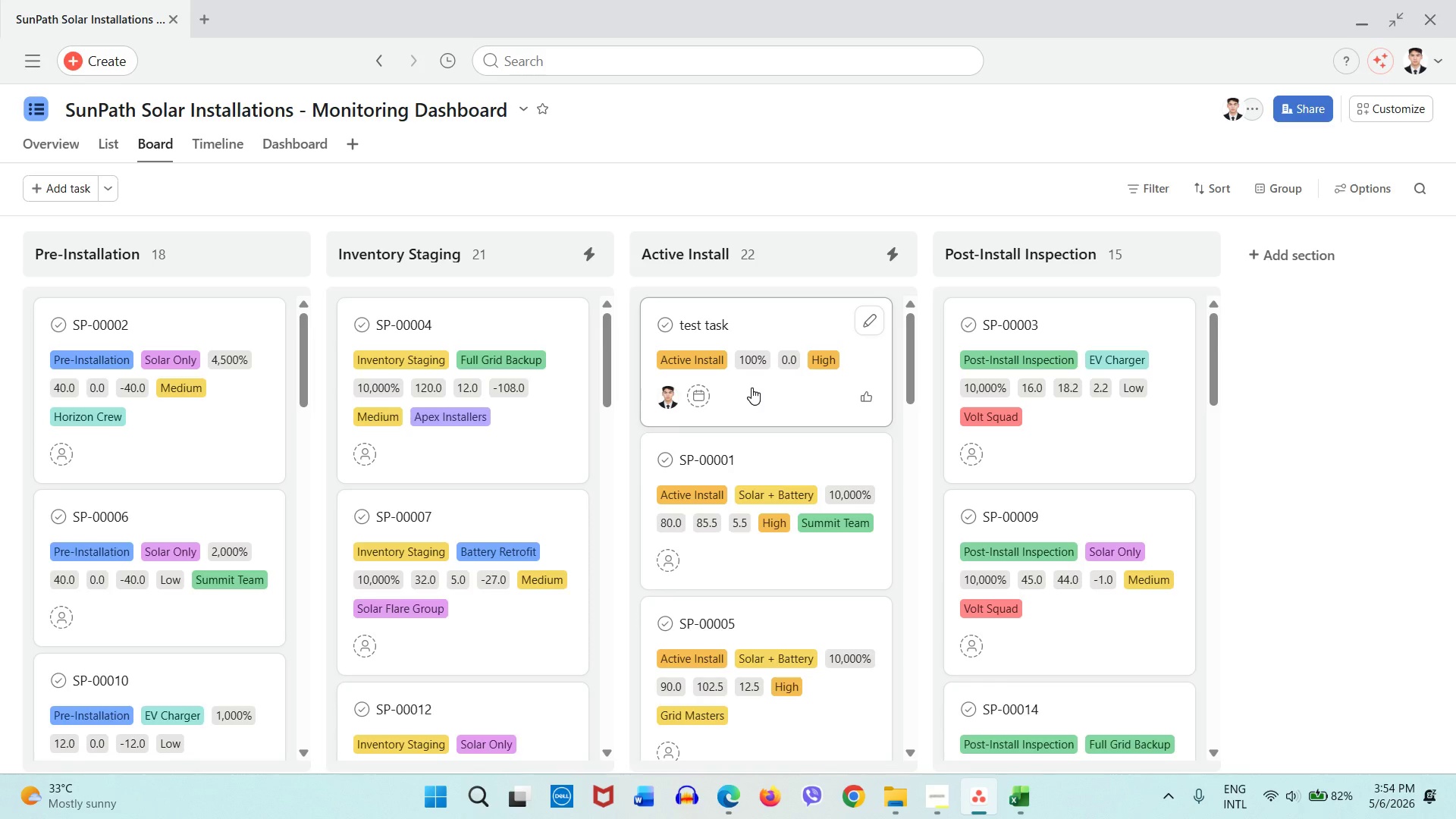 
scroll: coordinate [592, 550], scroll_direction: down, amount: 4.0
 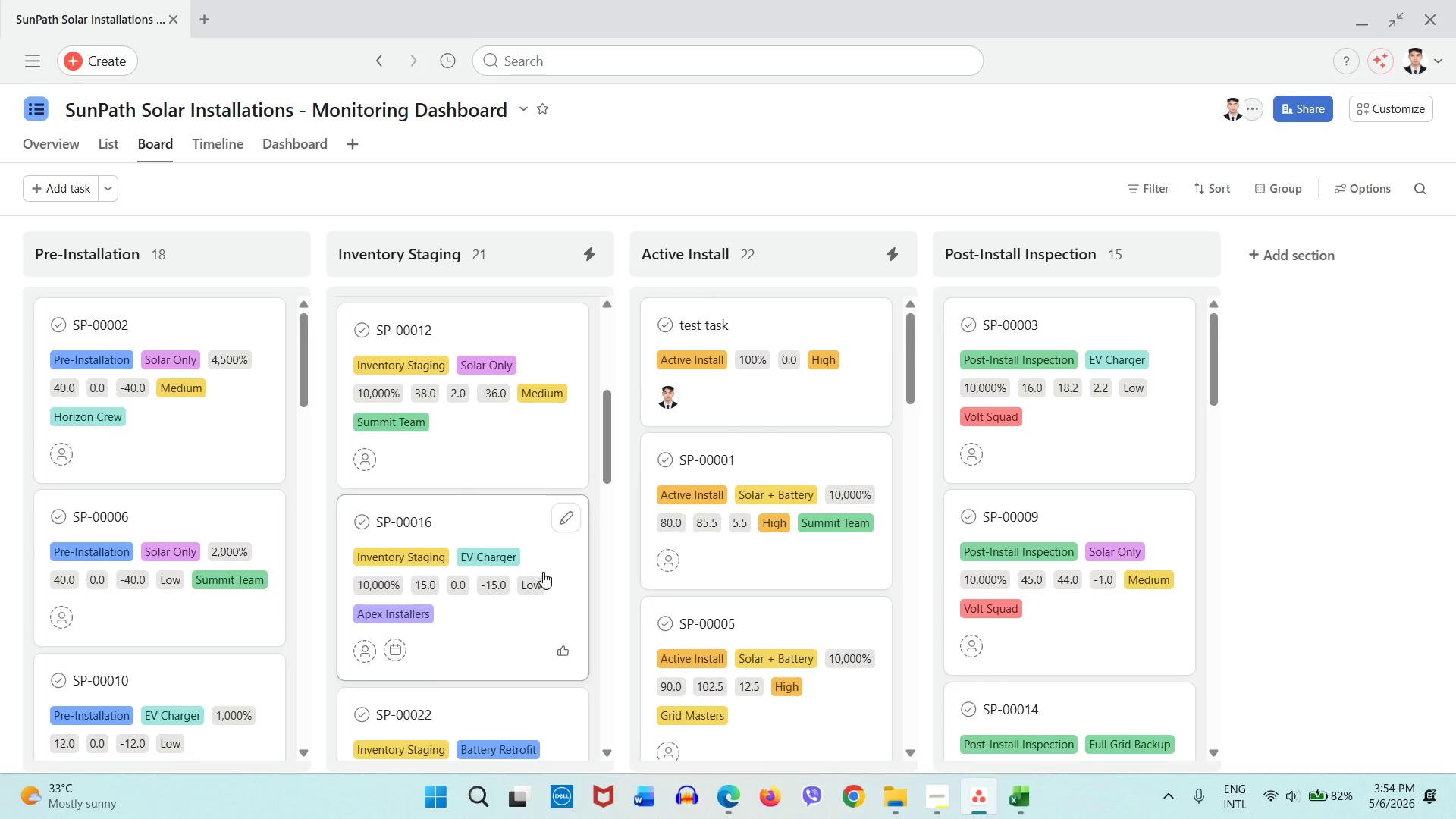 
scroll: coordinate [543, 572], scroll_direction: up, amount: 4.0
 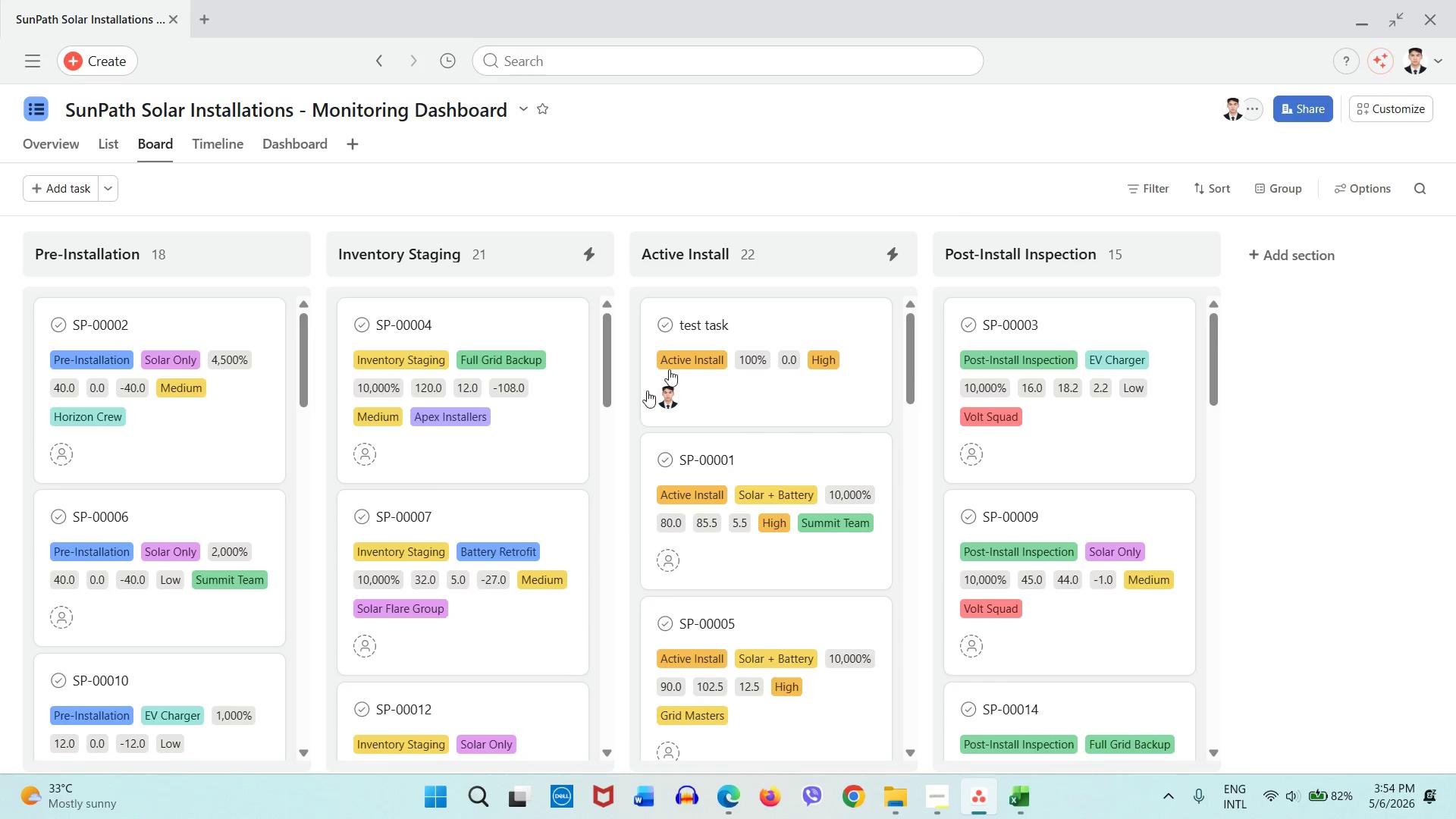 
scroll: coordinate [219, 569], scroll_direction: down, amount: 15.0
 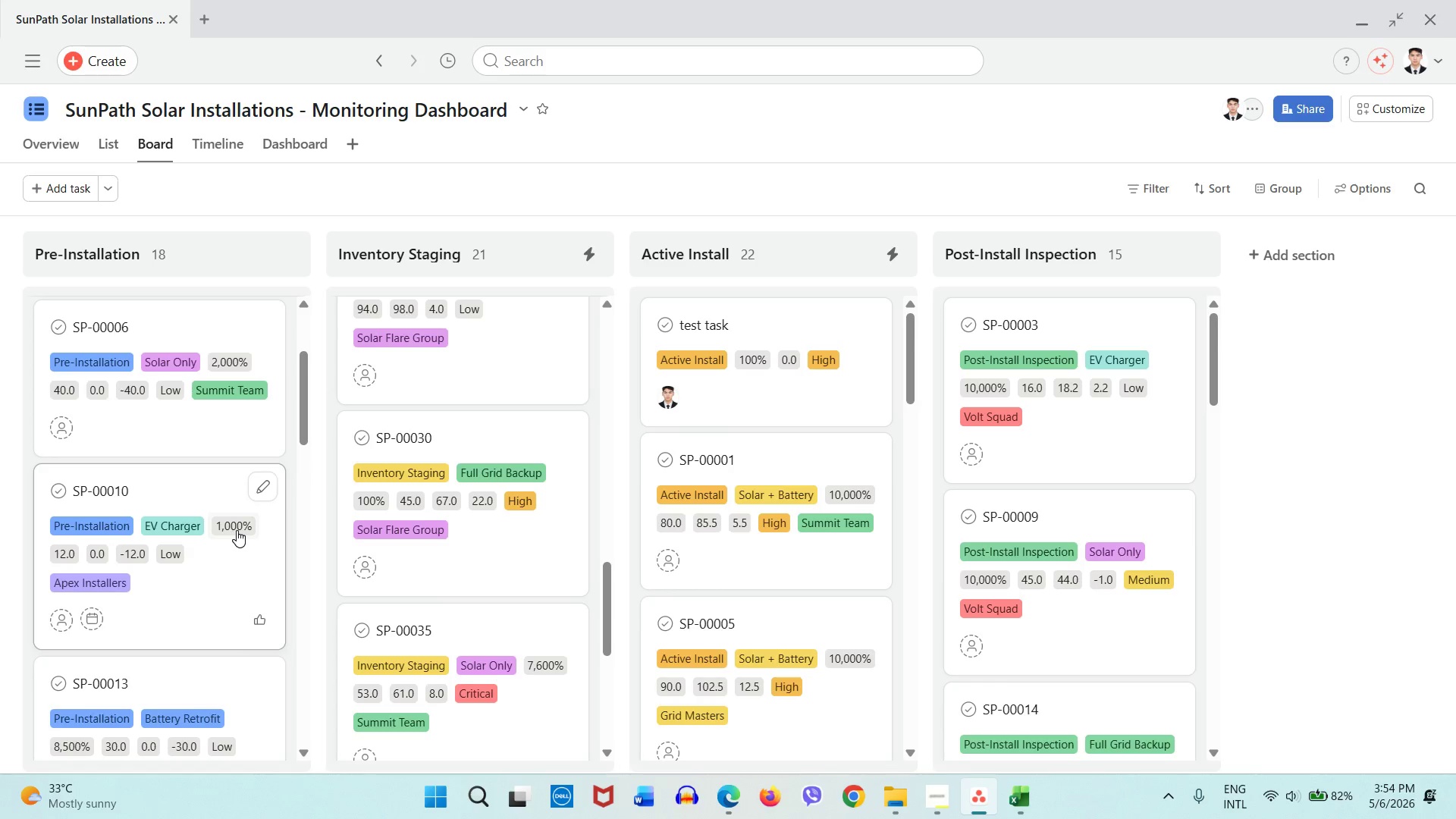 
left_click([238, 530])
 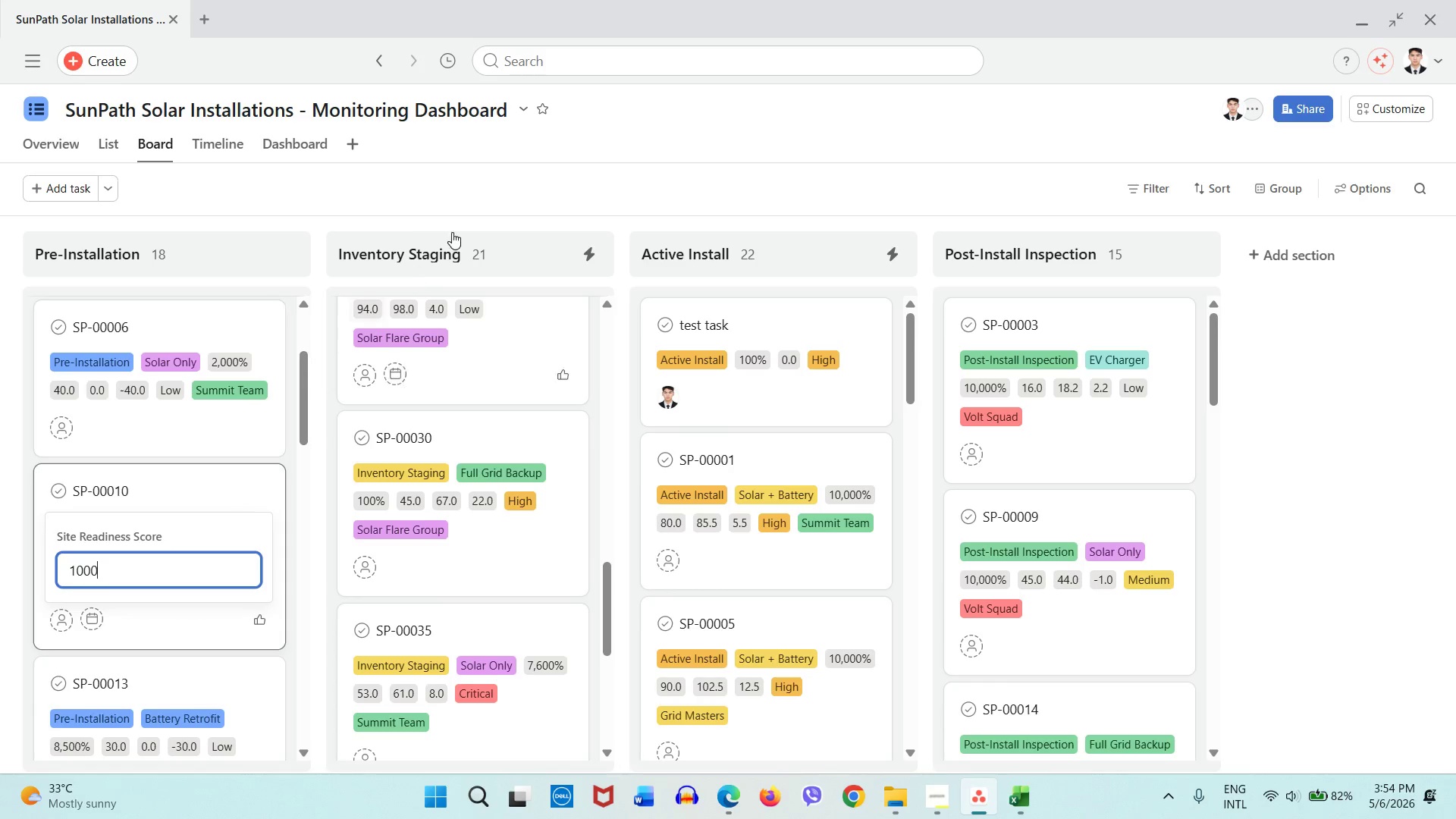 
left_click([508, 196])
 